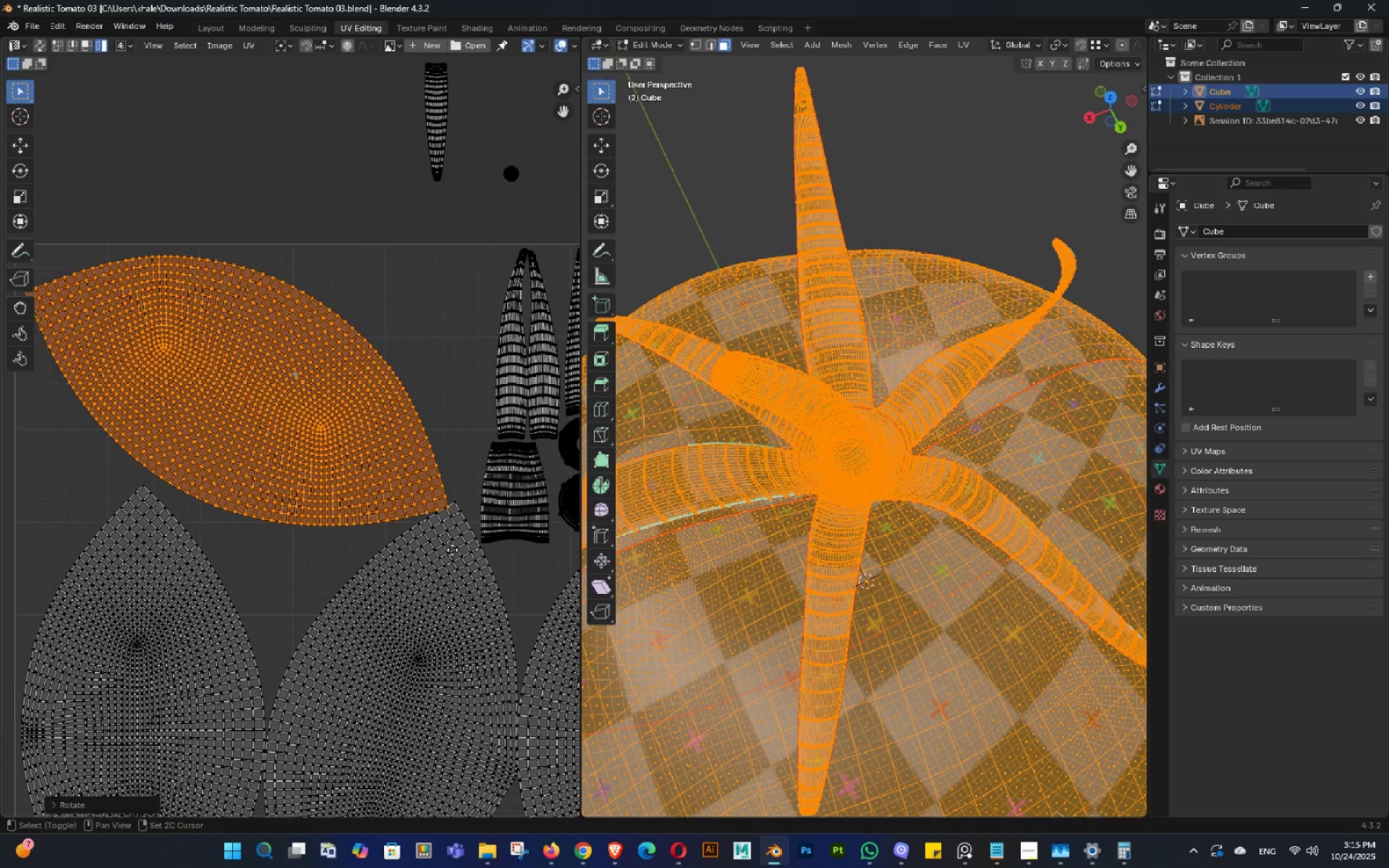 
double_click([465, 556])
 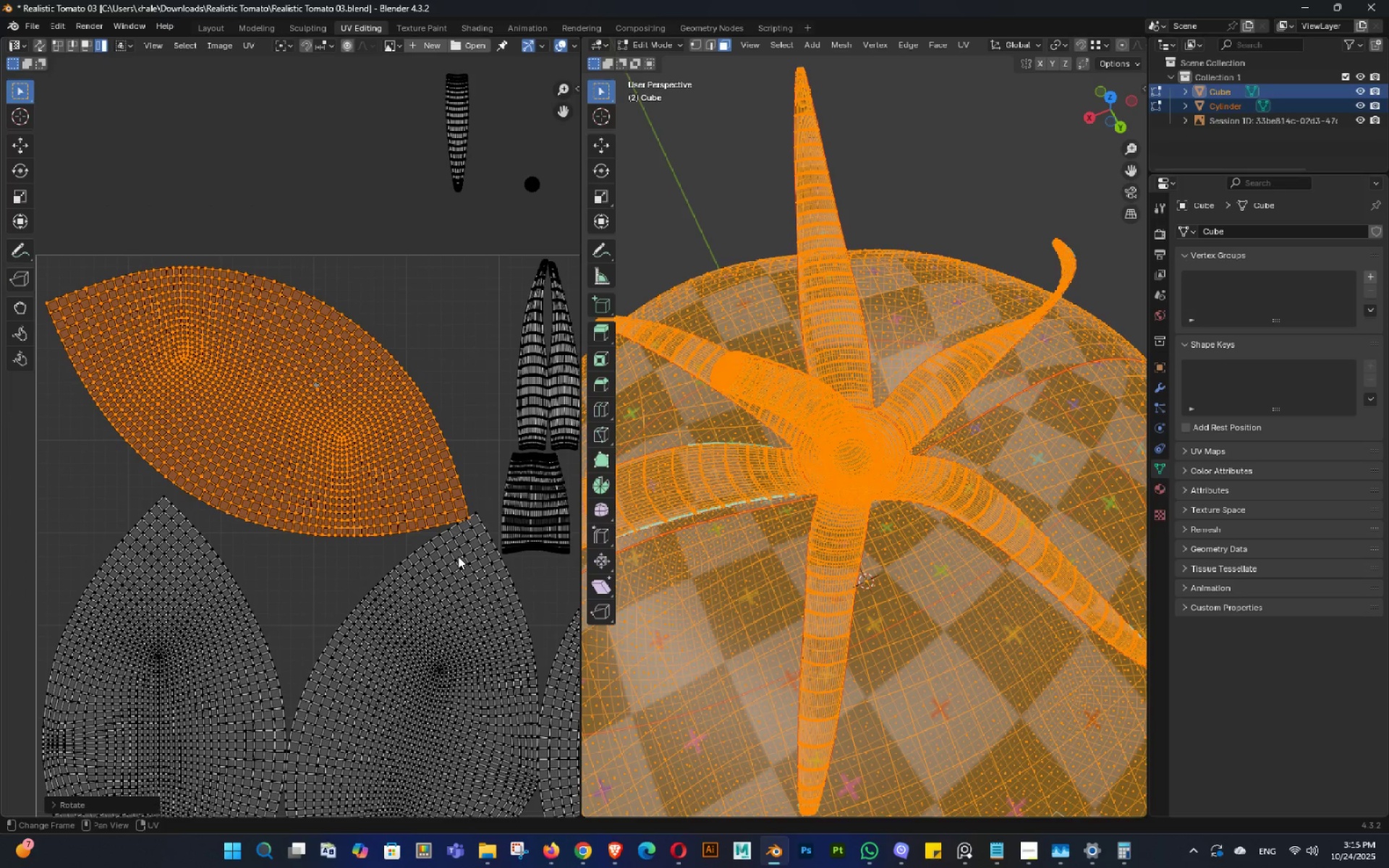 
key(G)
 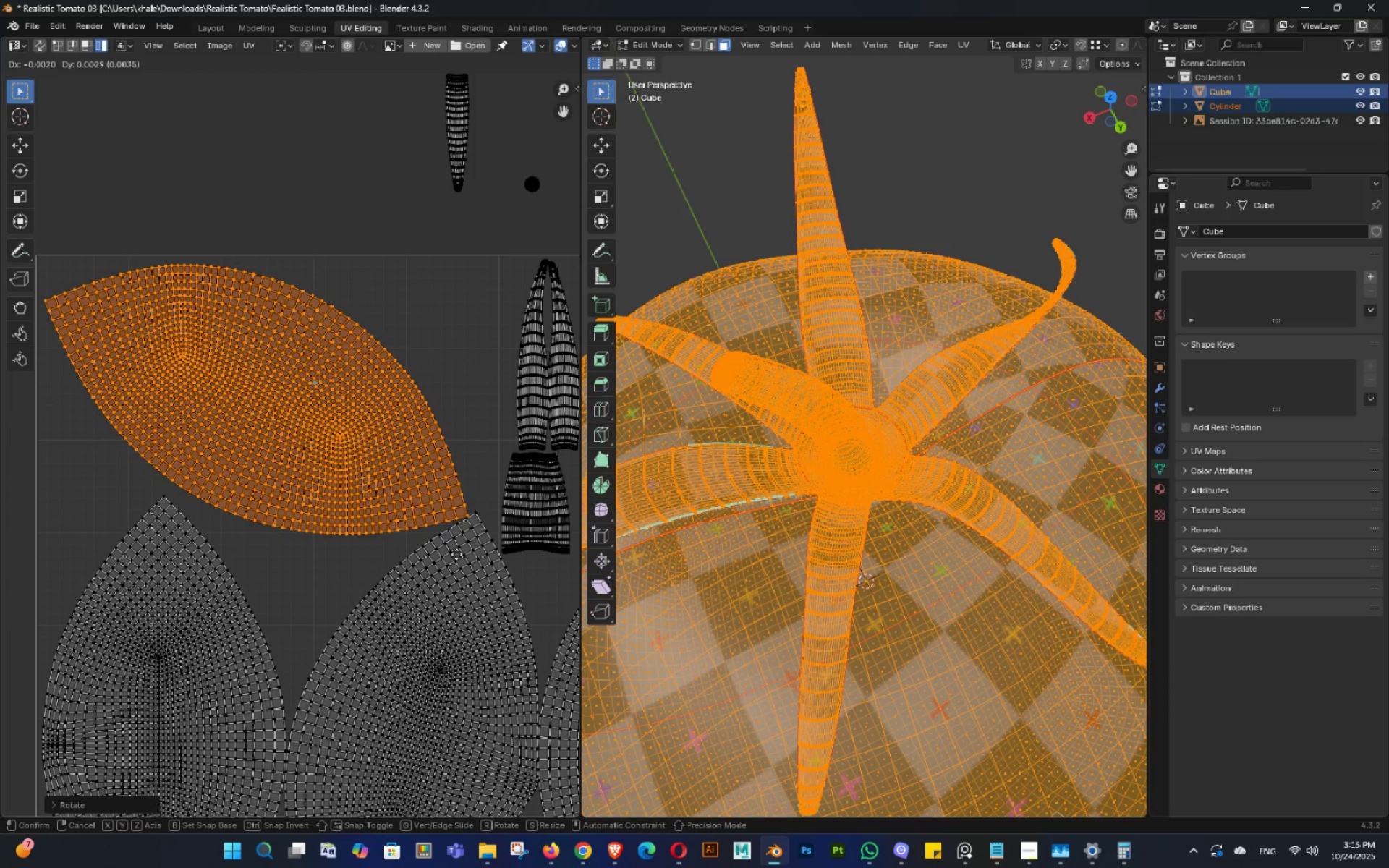 
hold_key(key=ShiftLeft, duration=1.53)
 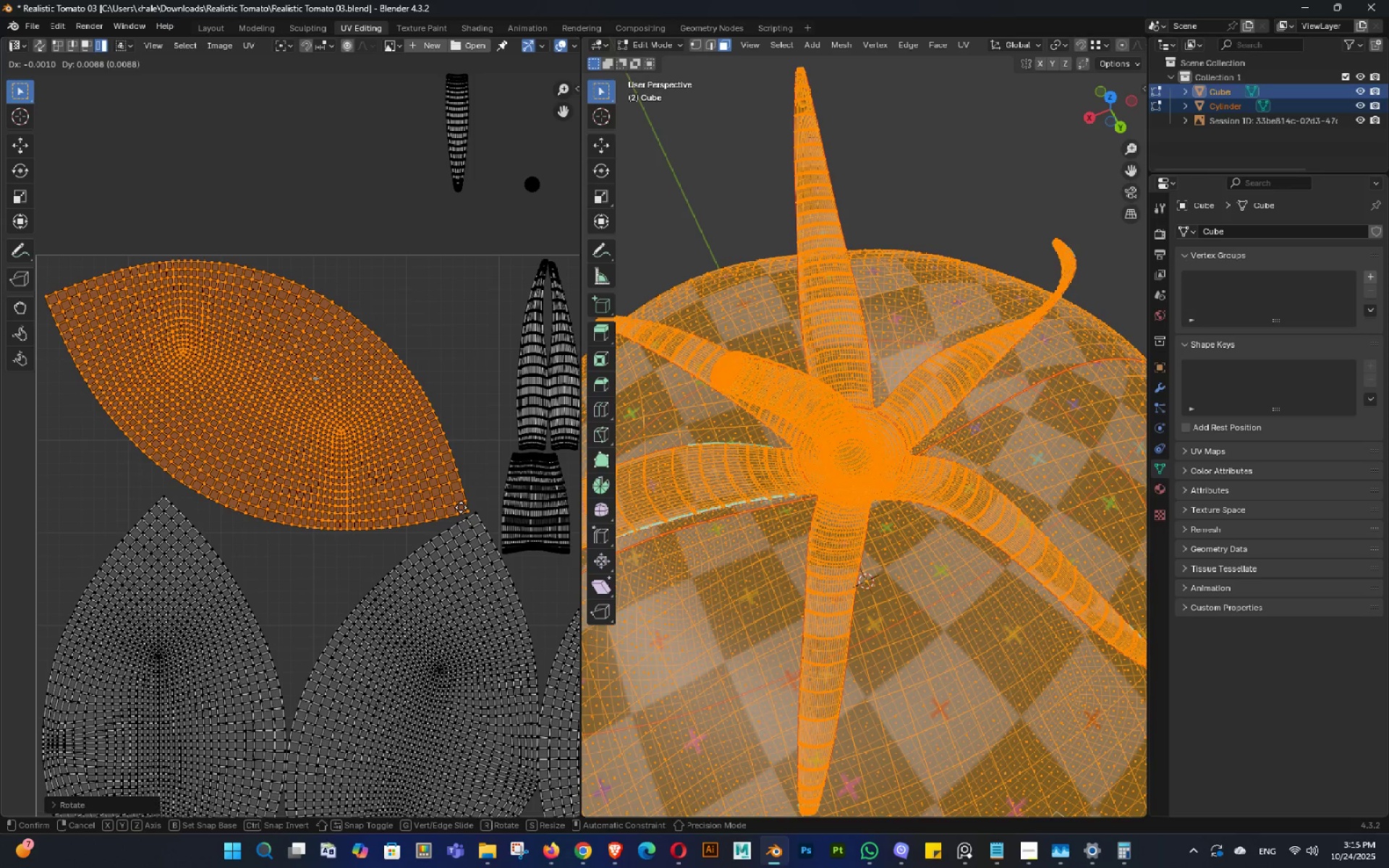 
hold_key(key=ShiftLeft, duration=0.47)
left_click([461, 507])
 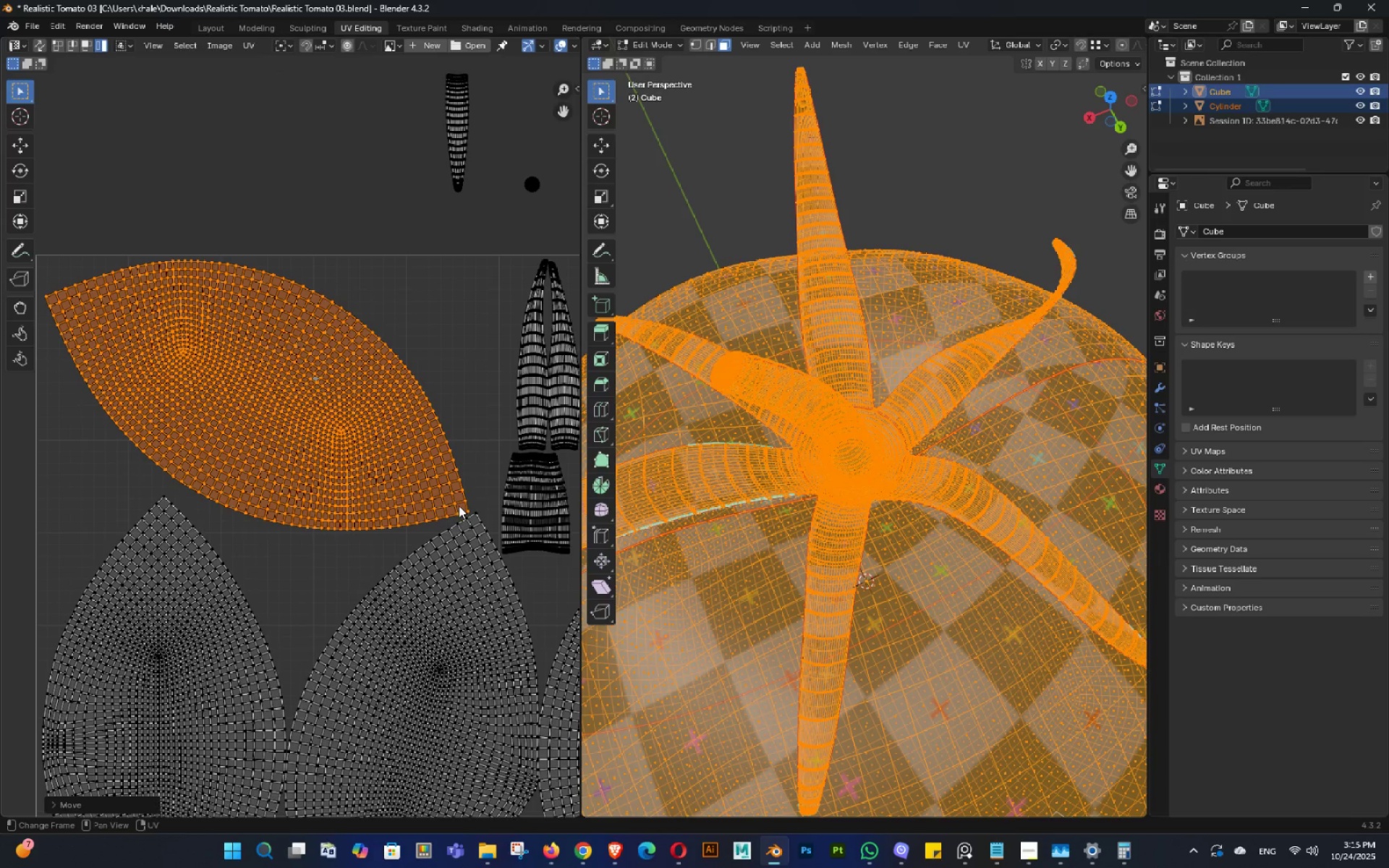 
key(Control+ControlLeft)
 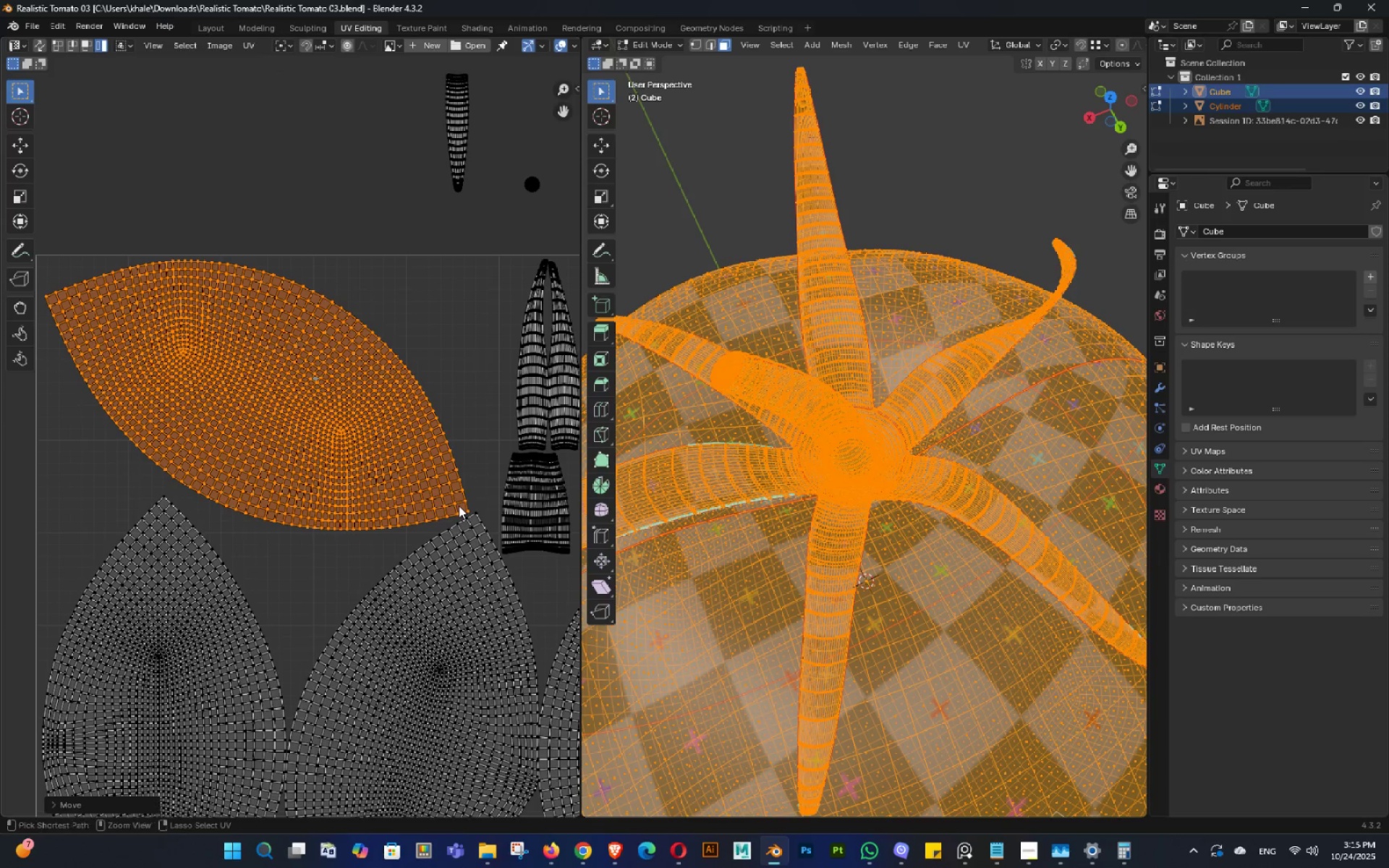 
key(Control+S)
 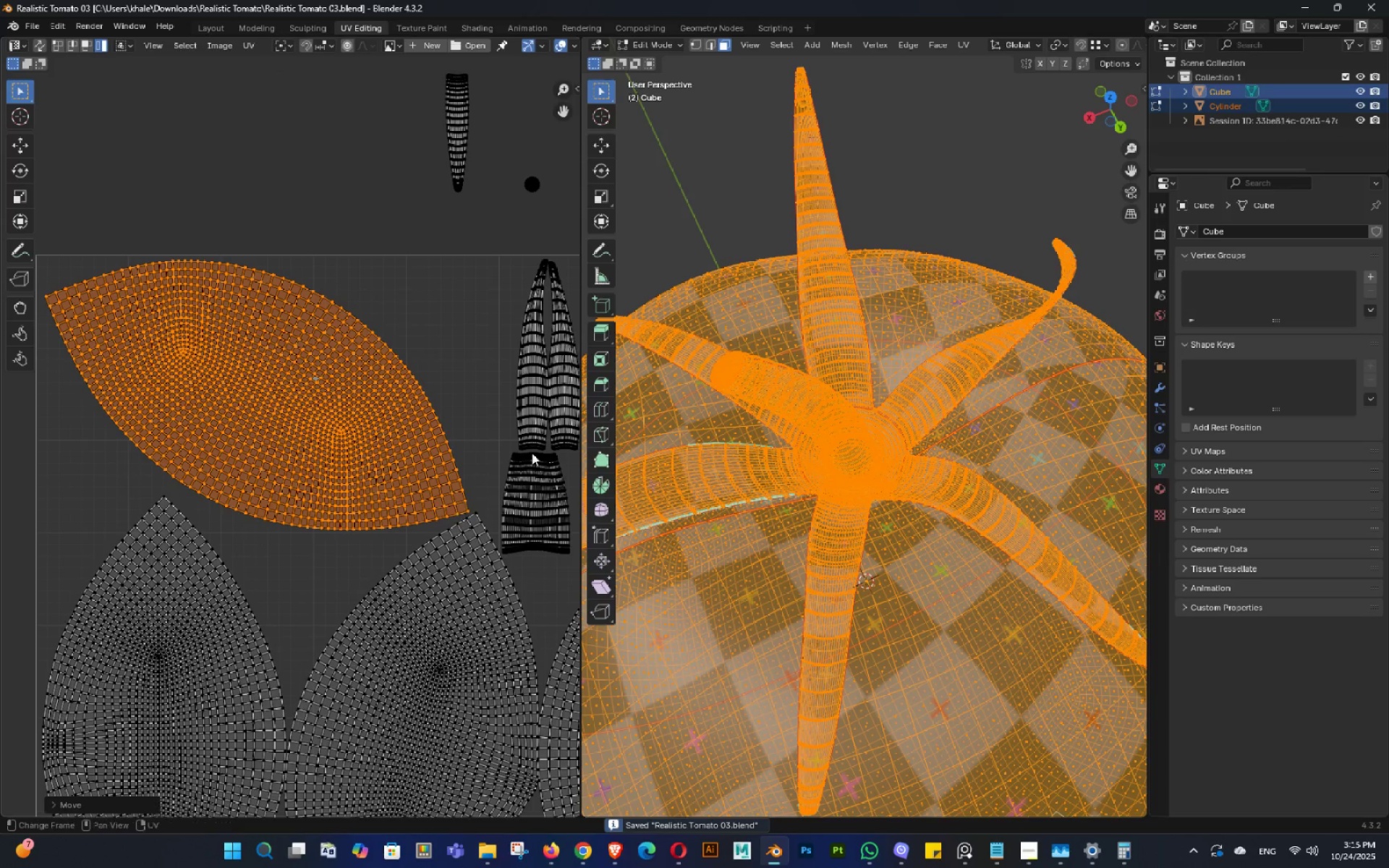 
hold_key(key=ShiftLeft, duration=0.38)
double_click([343, 541])
 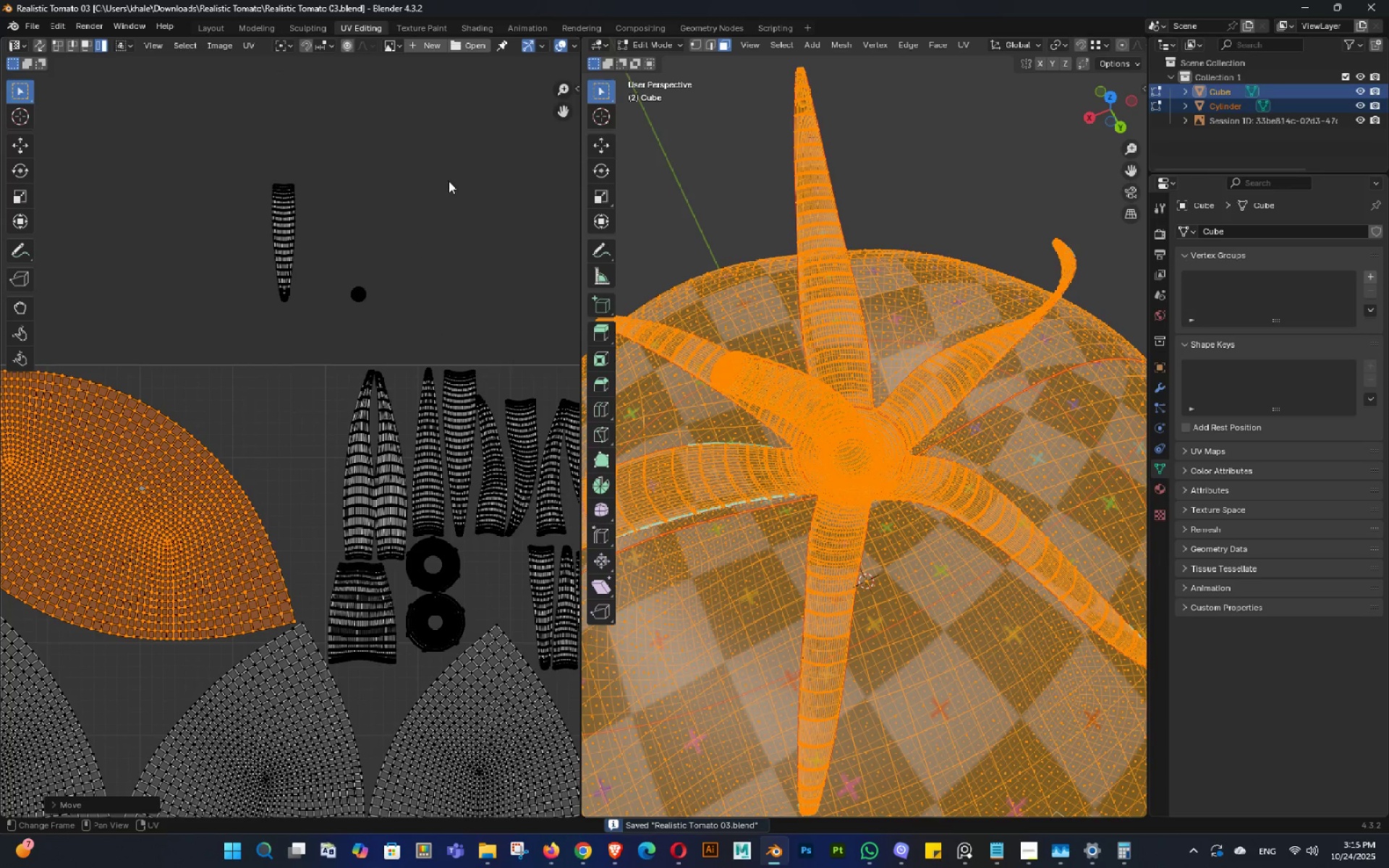 
left_click_drag(start_coordinate=[444, 176], to_coordinate=[271, 299])
 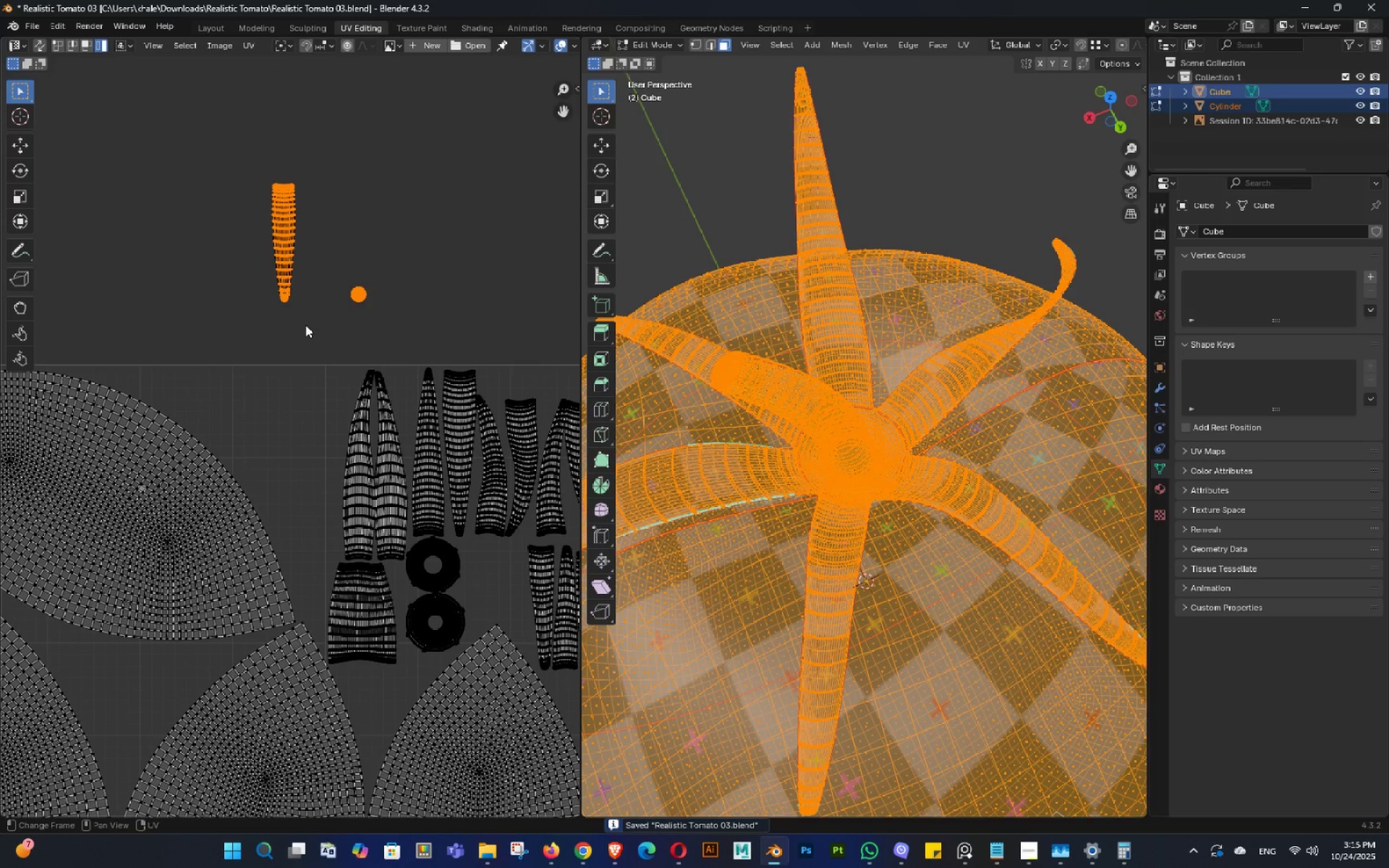 
key(G)
 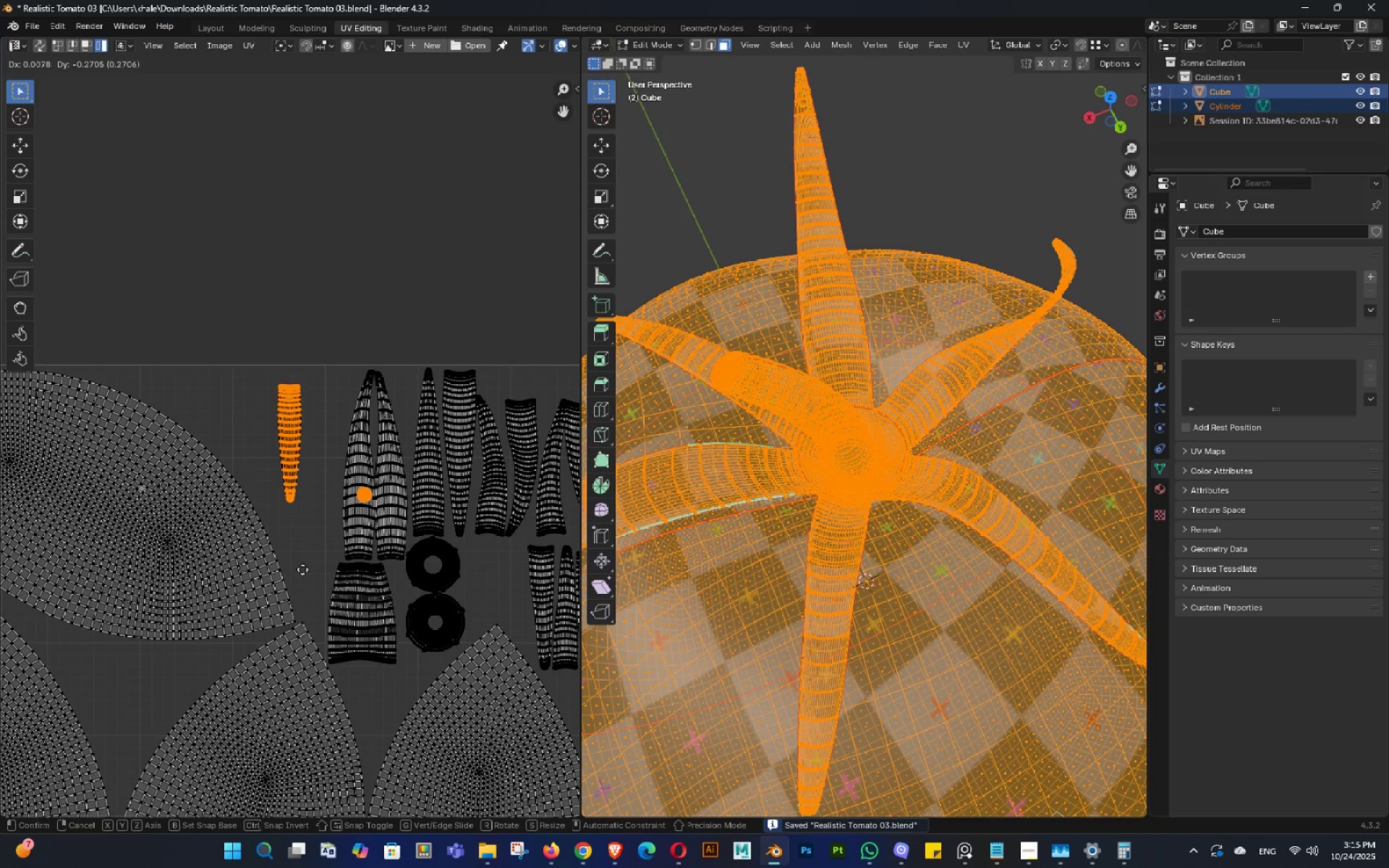 
hold_key(key=ControlLeft, duration=0.76)
left_click([302, 569])
 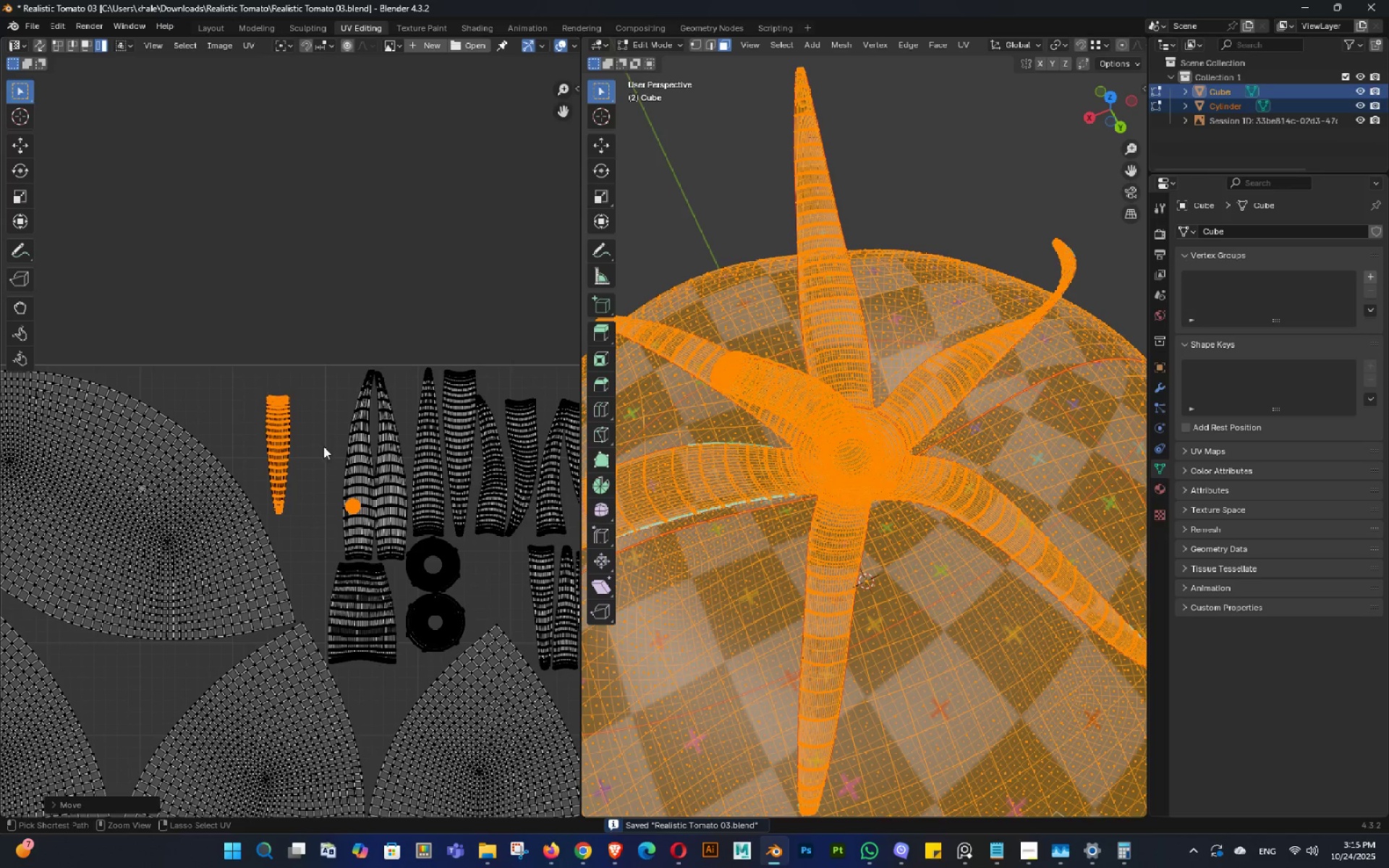 
left_click_drag(start_coordinate=[326, 430], to_coordinate=[237, 470])
 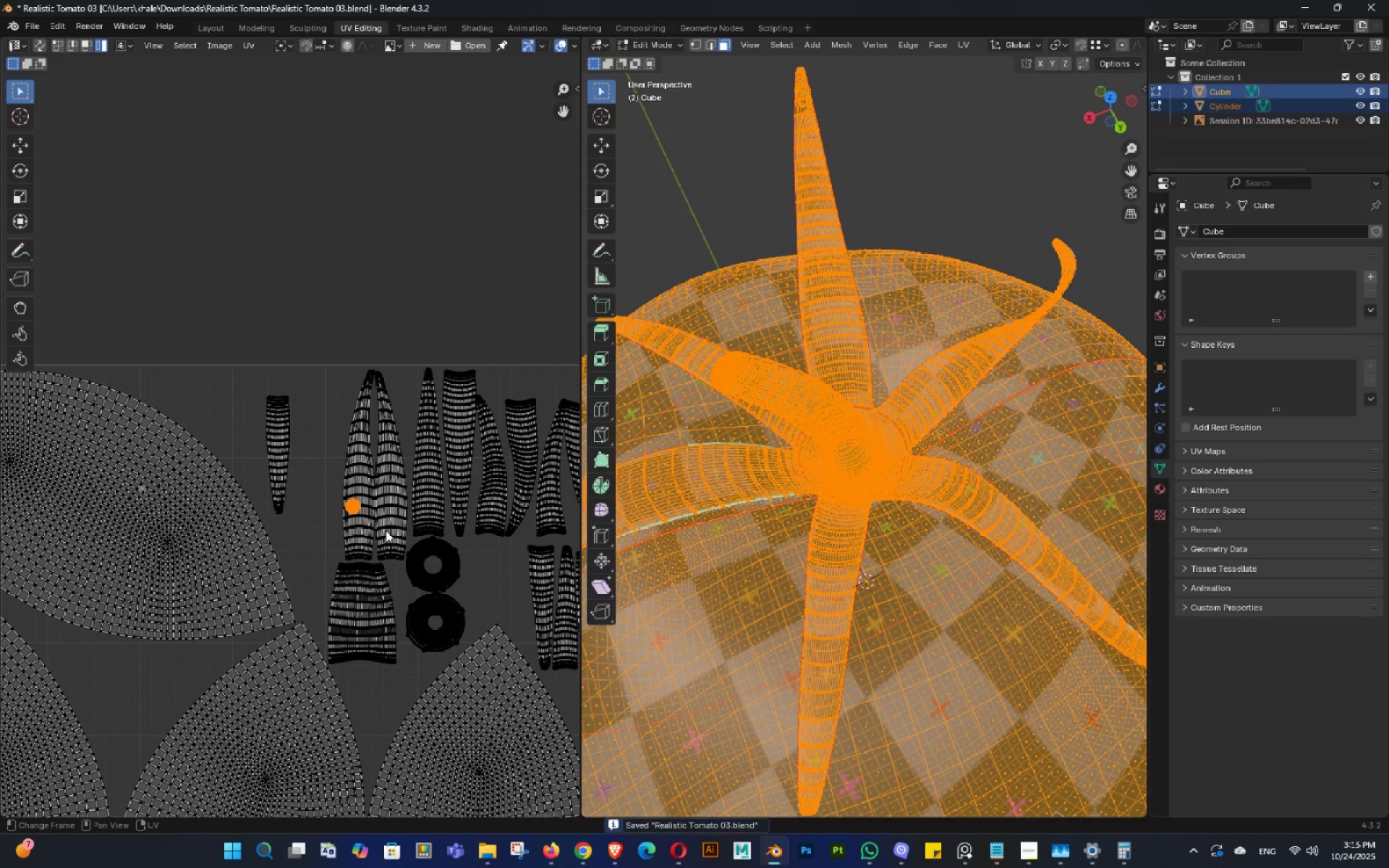 
key(G)
 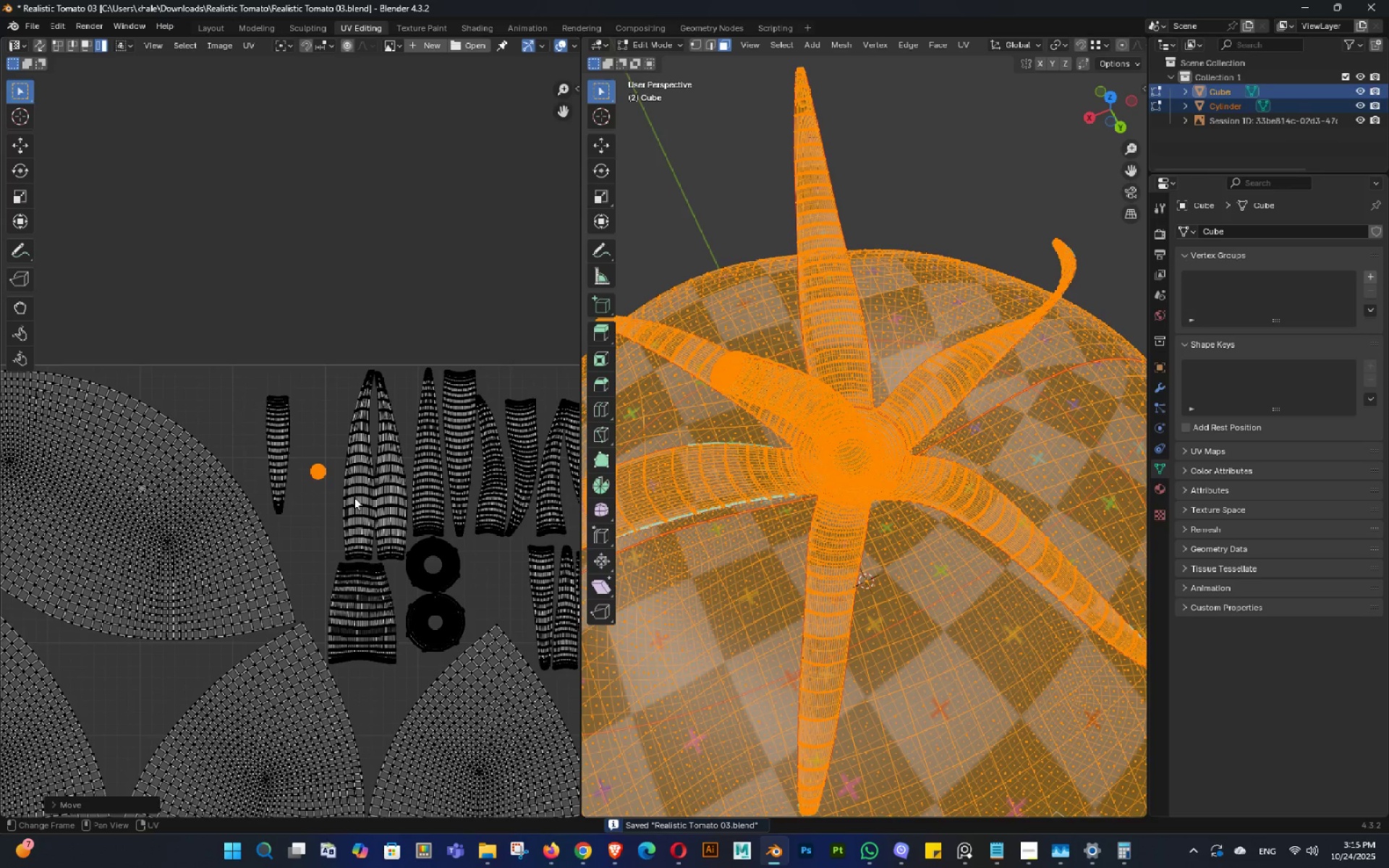 
scroll: coordinate [352, 521], scroll_direction: down, amount: 4.0
 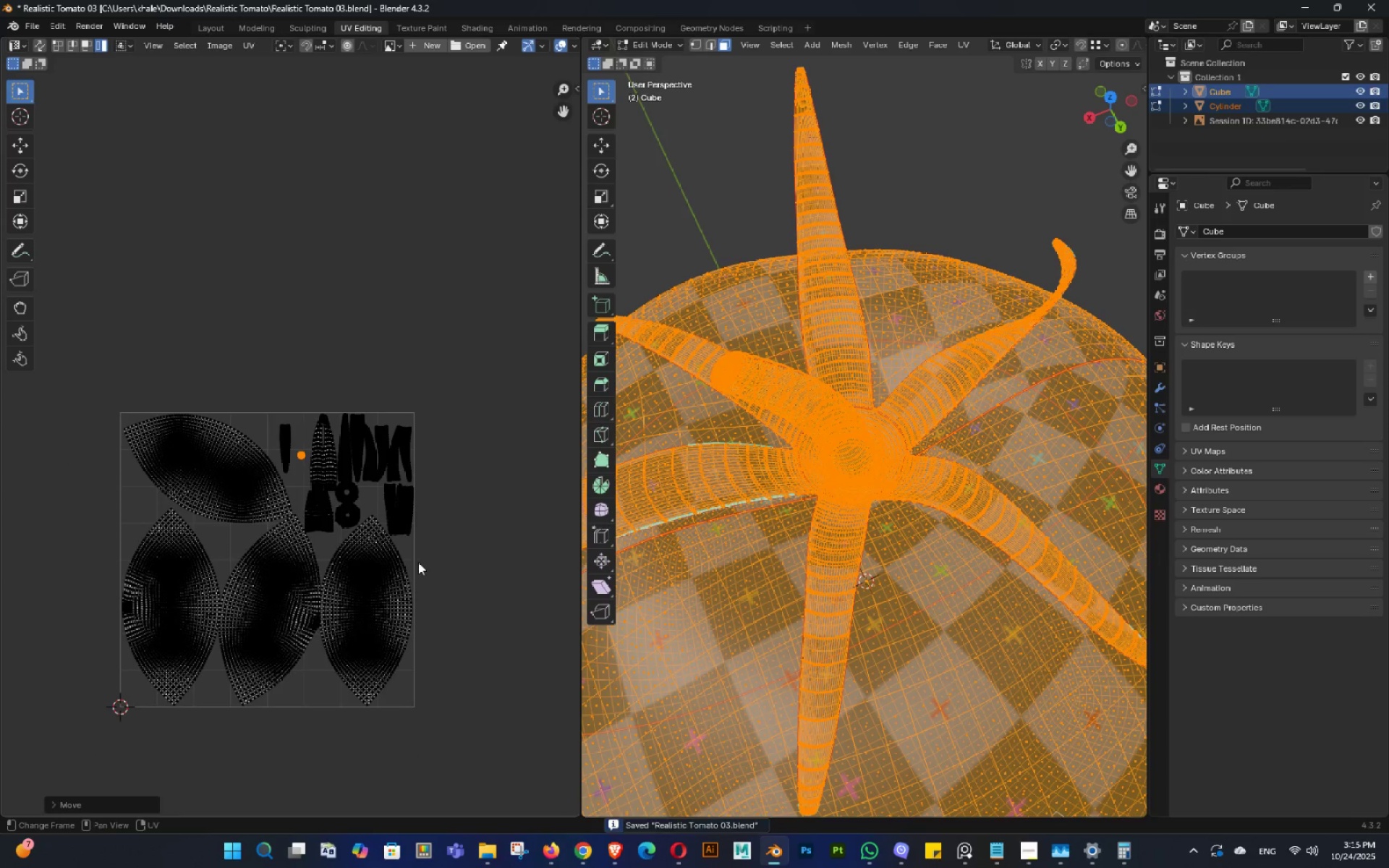 
key(Shift+ShiftLeft)
 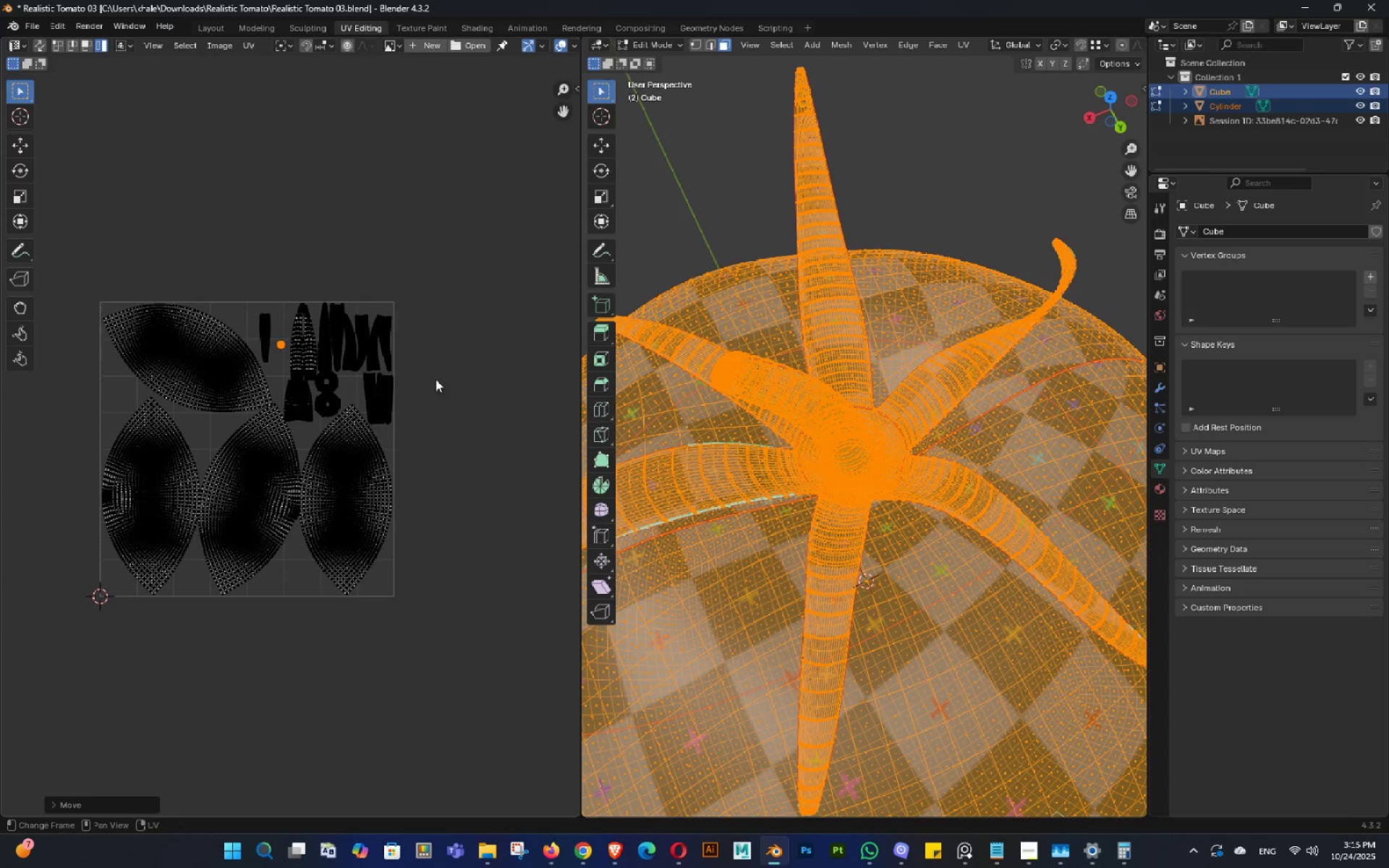 
scroll: coordinate [380, 385], scroll_direction: up, amount: 5.0
 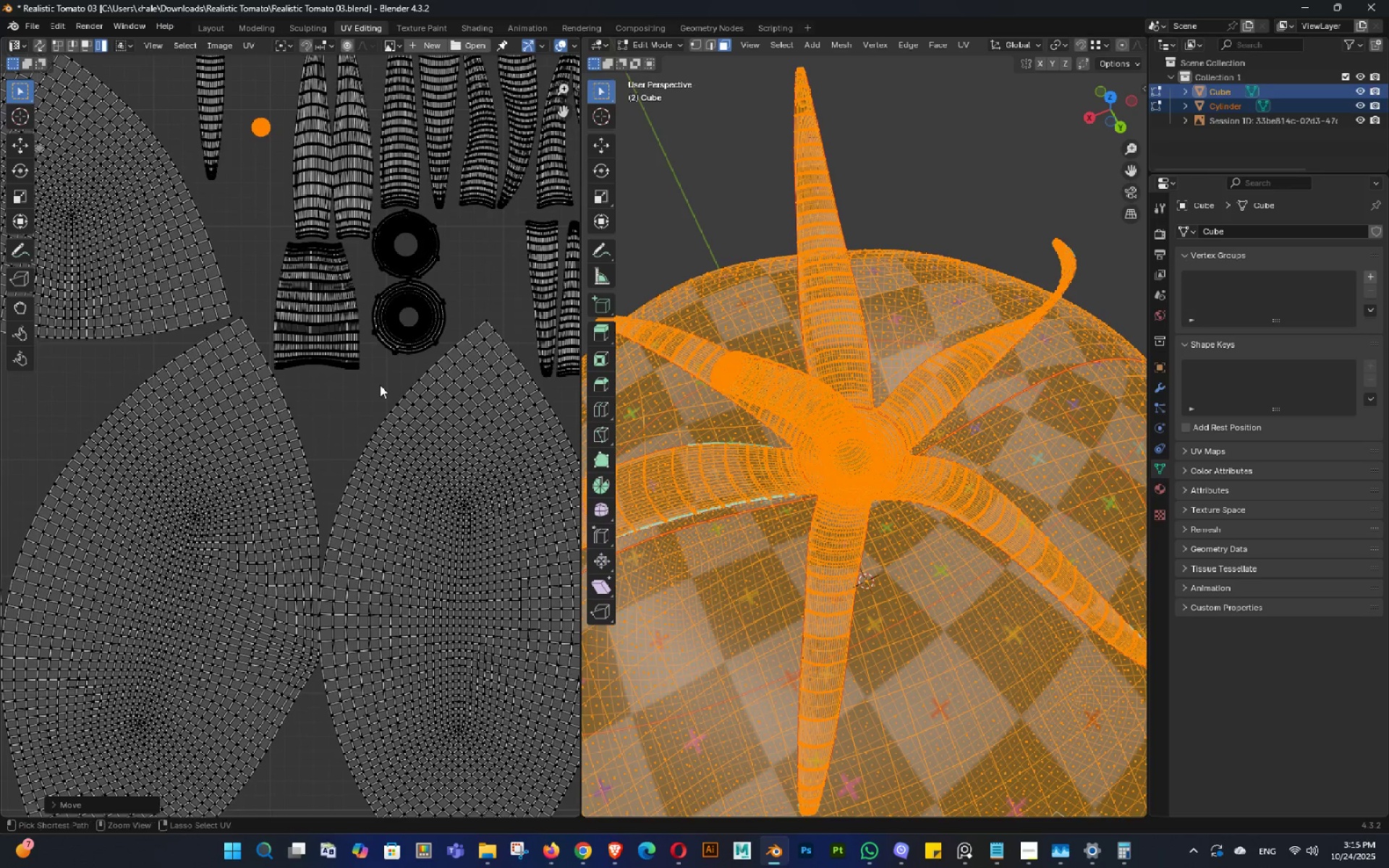 
key(Control+ControlLeft)
 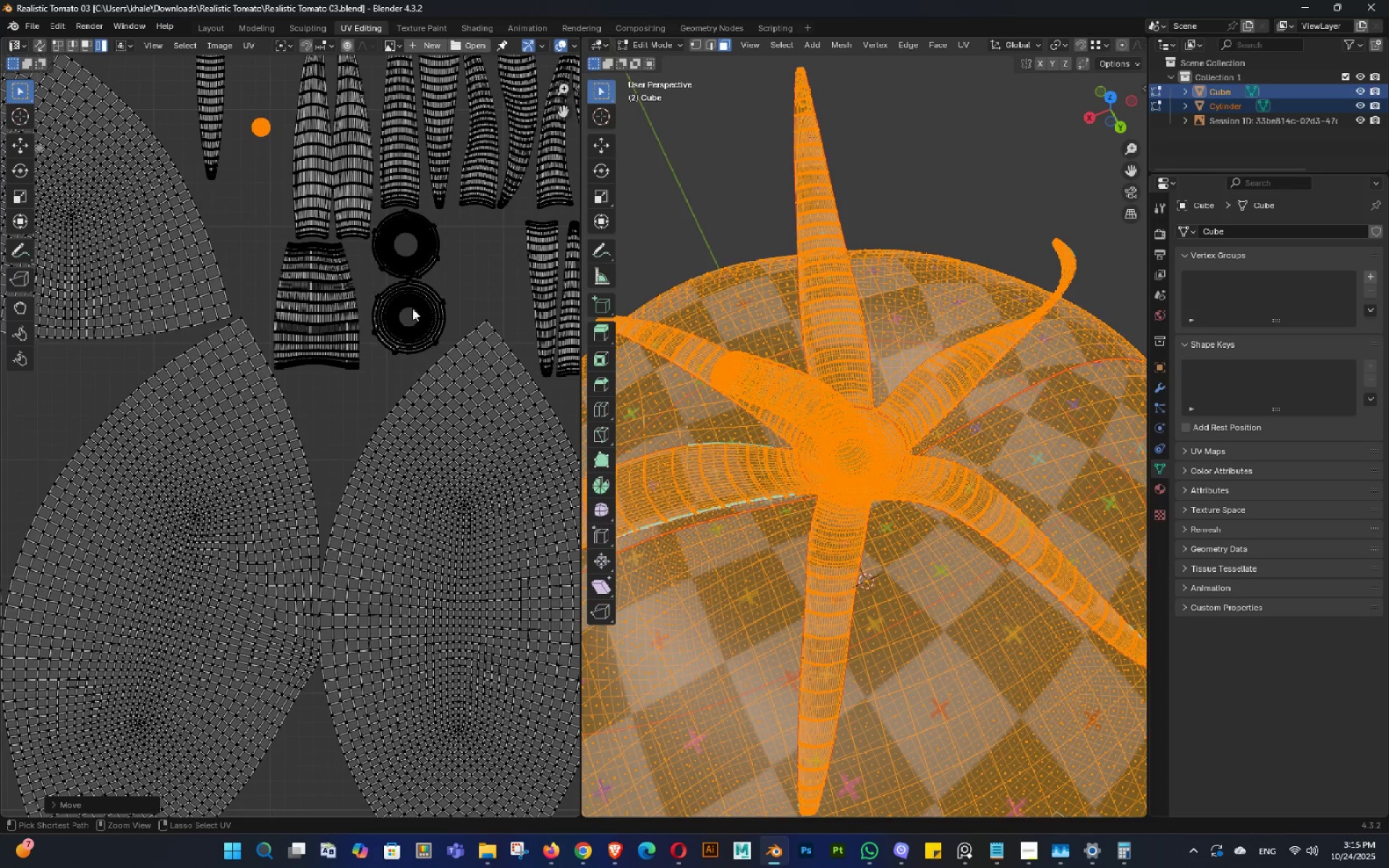 
key(Control+S)
 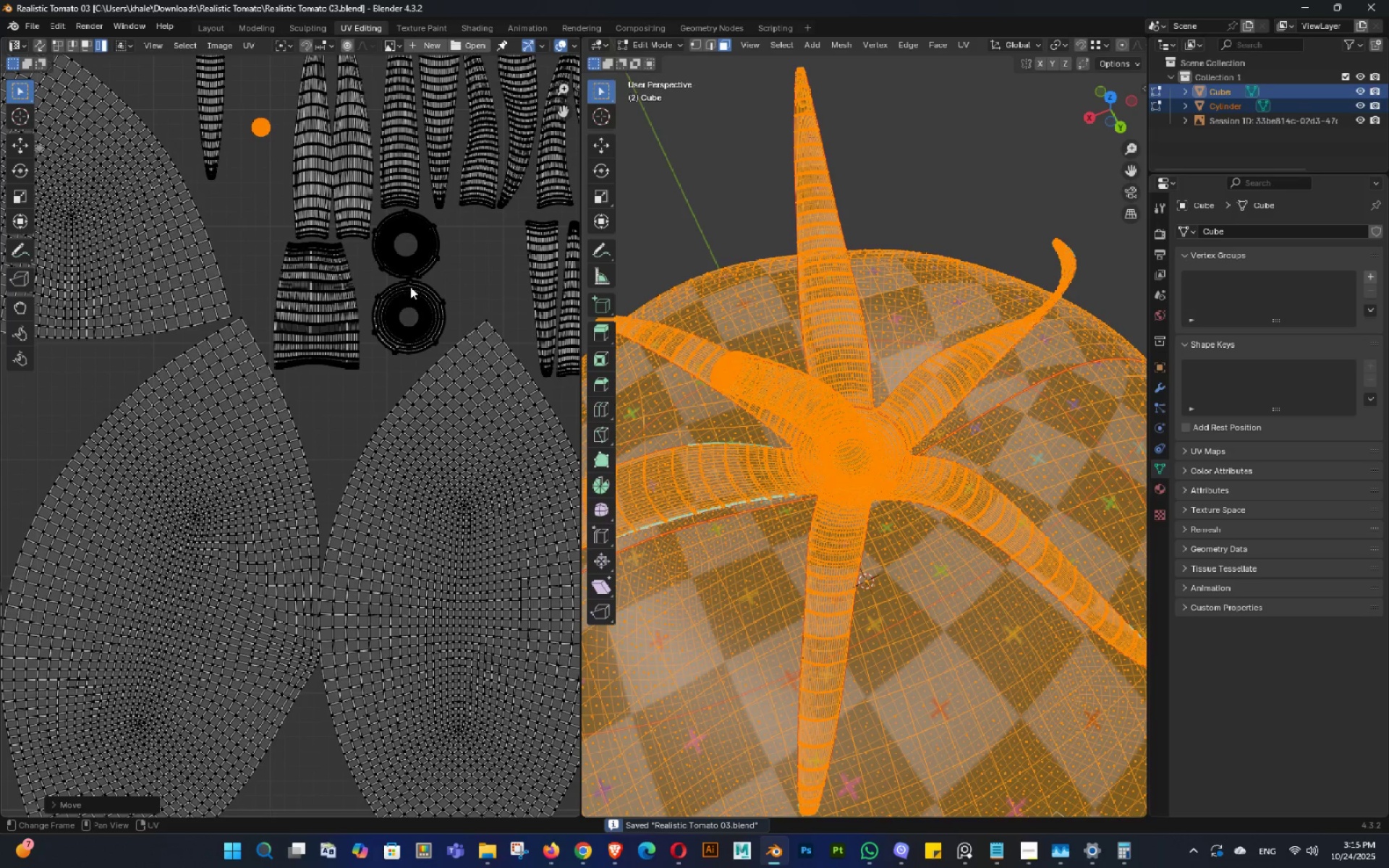 
scroll: coordinate [324, 333], scroll_direction: none, amount: 0.0
 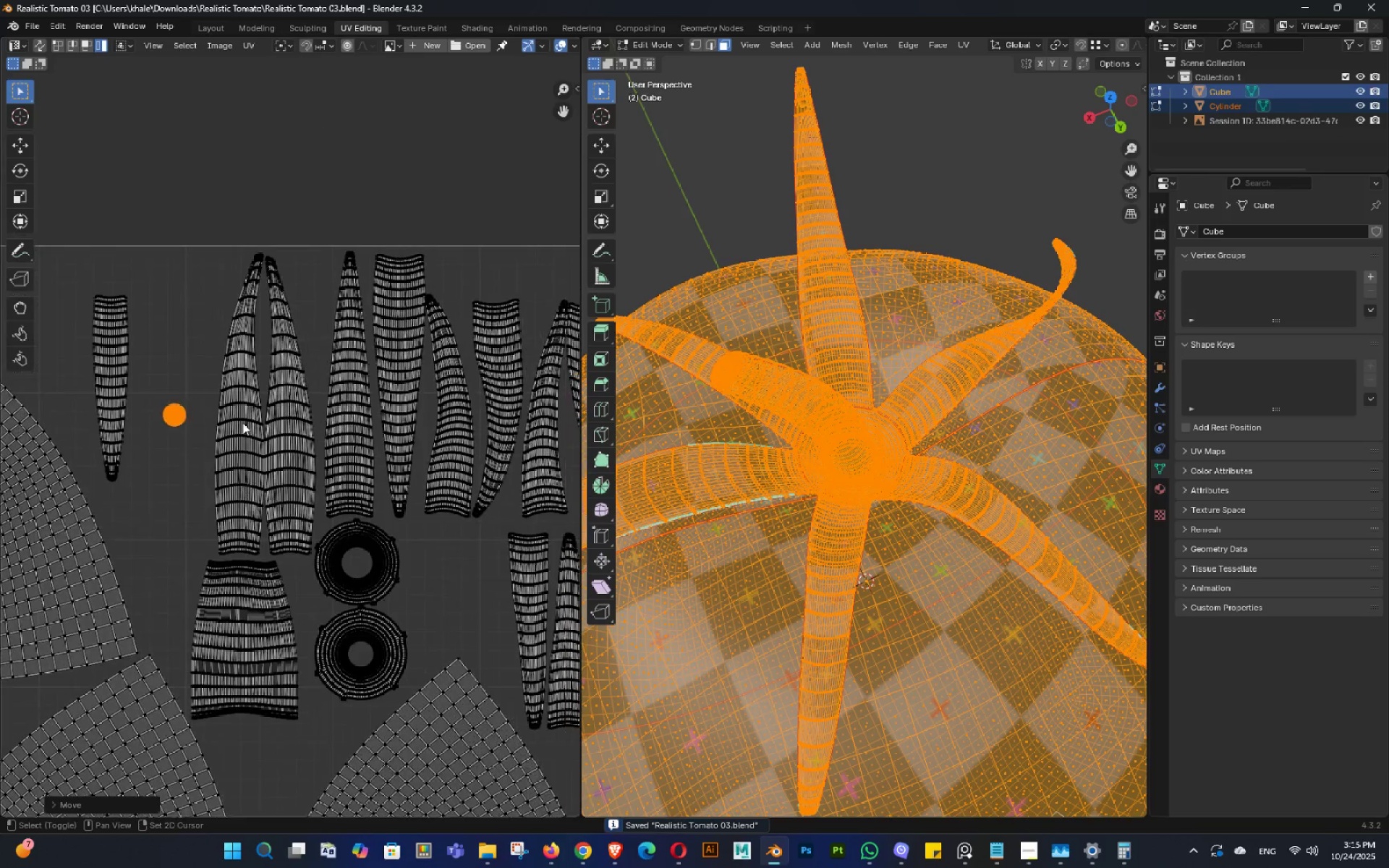 
key(Shift+ShiftLeft)
 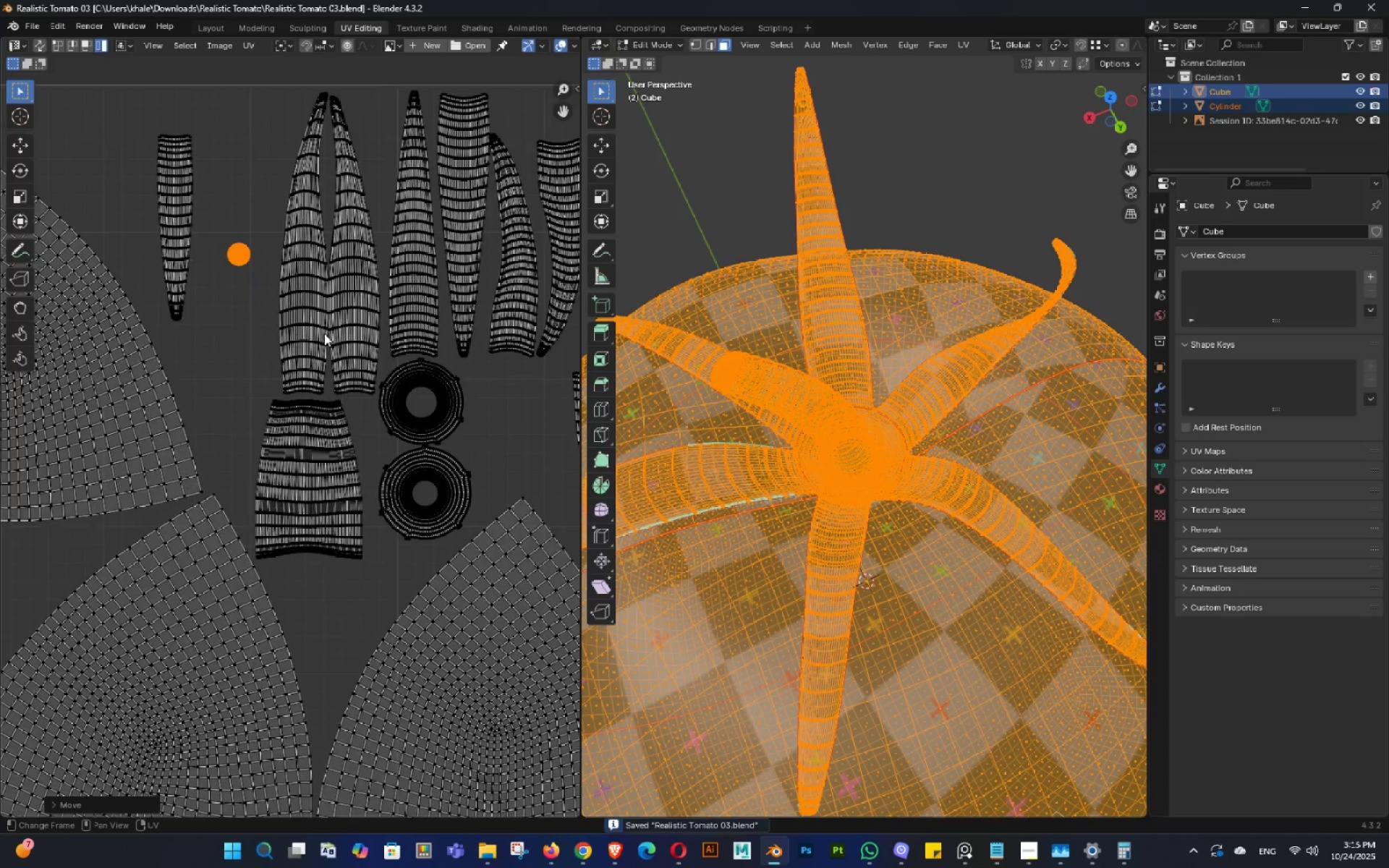 
key(Shift+ShiftLeft)
 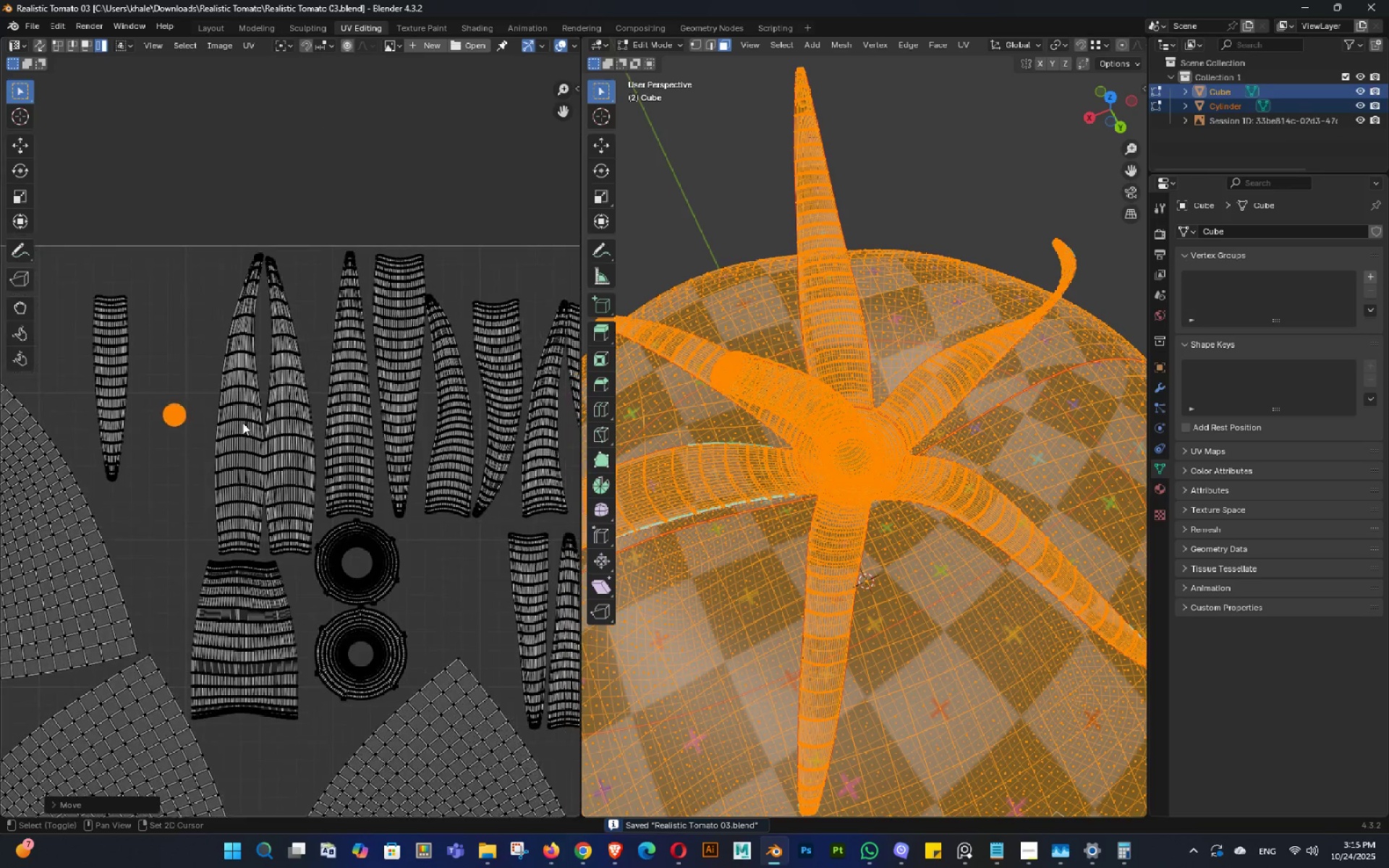 
scroll: coordinate [241, 407], scroll_direction: up, amount: 2.0
 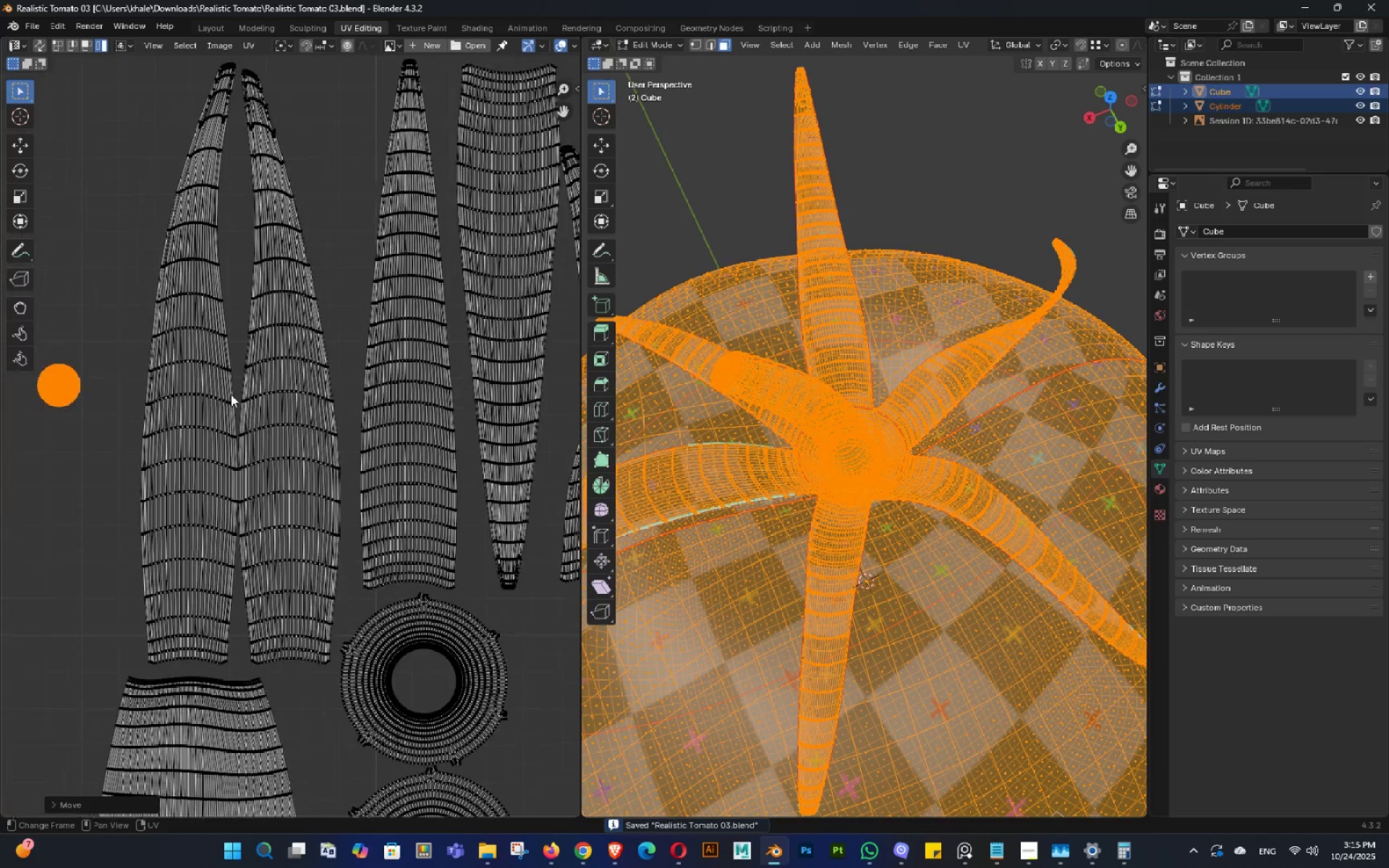 
key(Shift+ShiftLeft)
 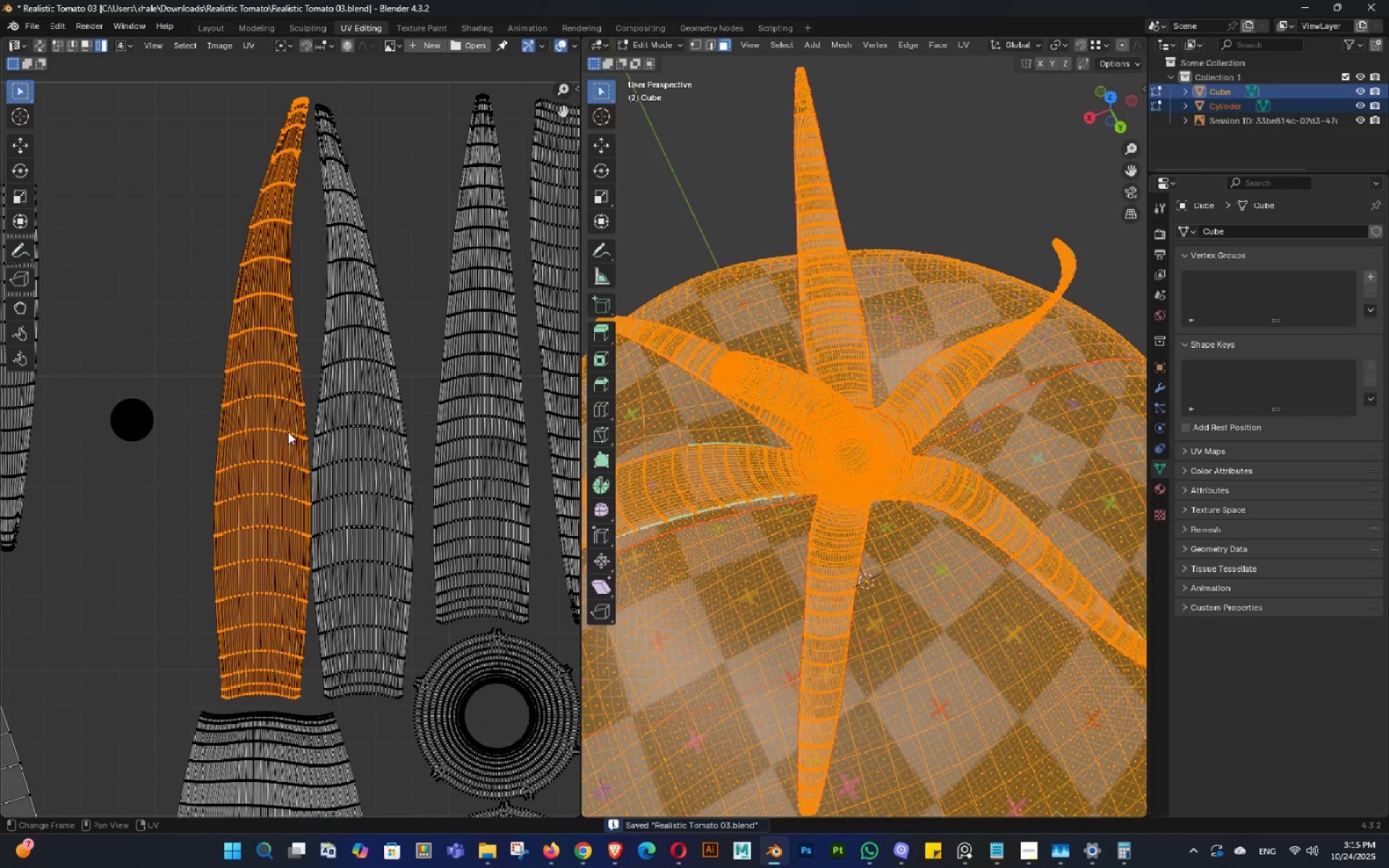 
key(G)
 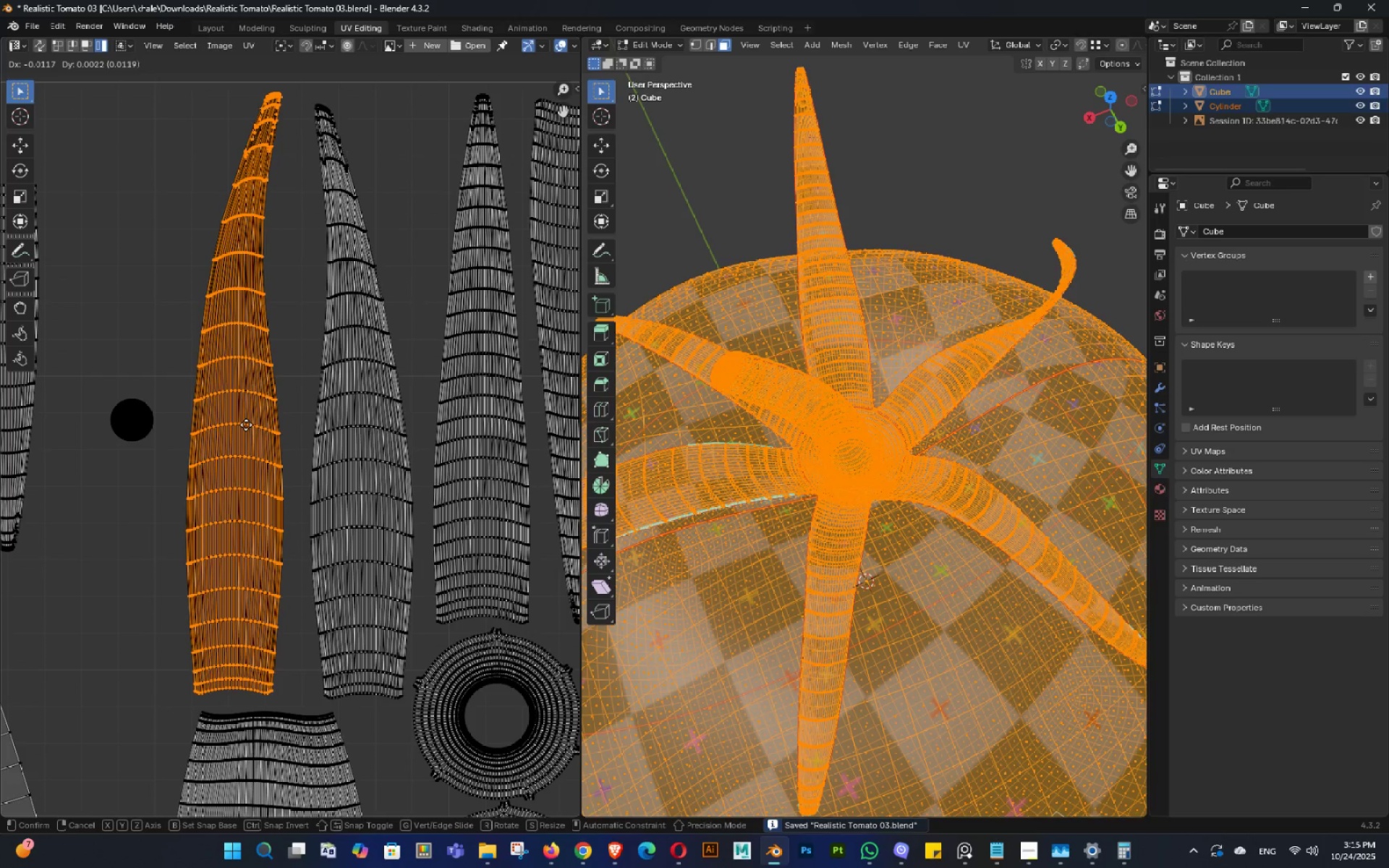 
left_click([246, 425])
 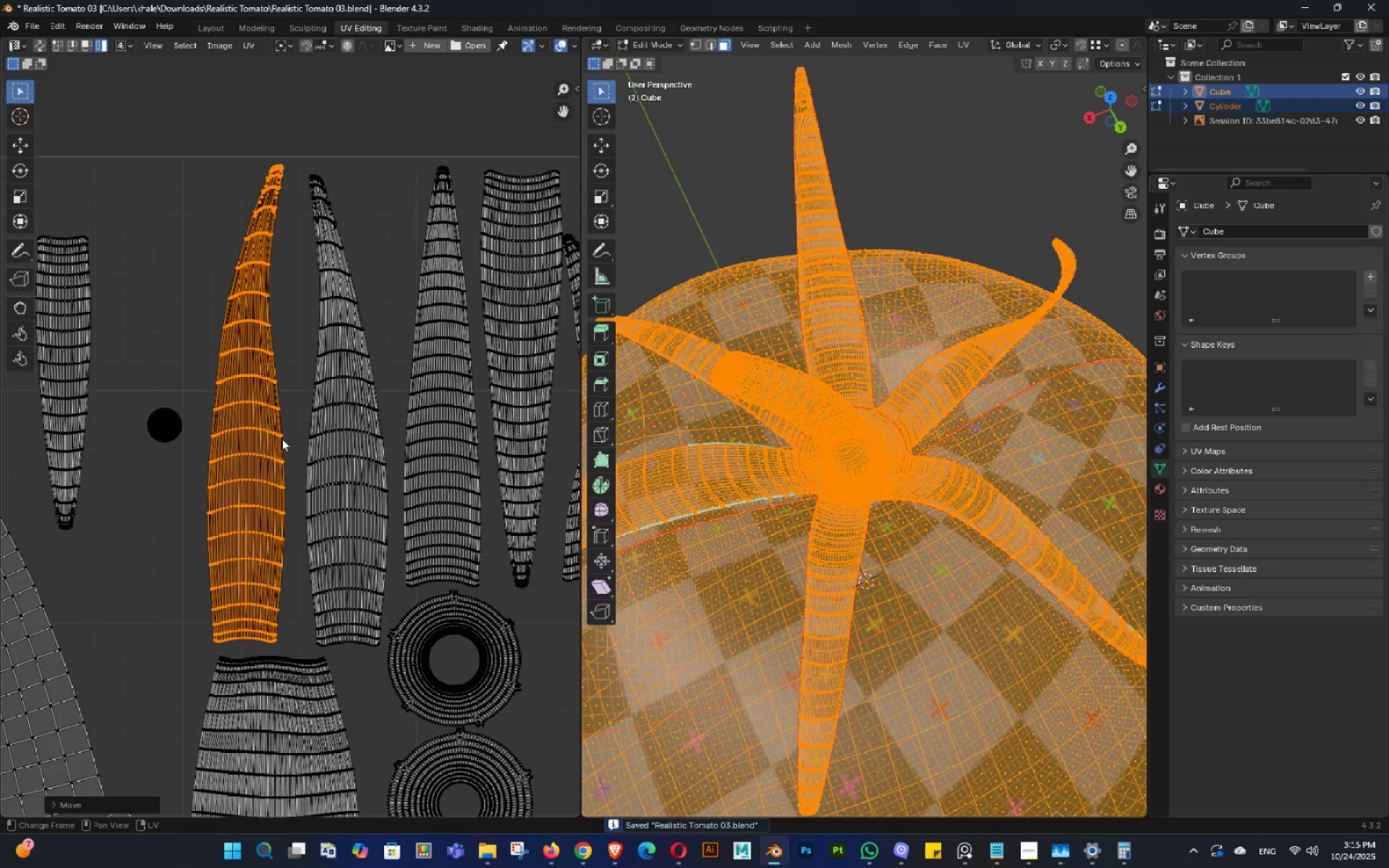 
scroll: coordinate [251, 427], scroll_direction: down, amount: 1.0
 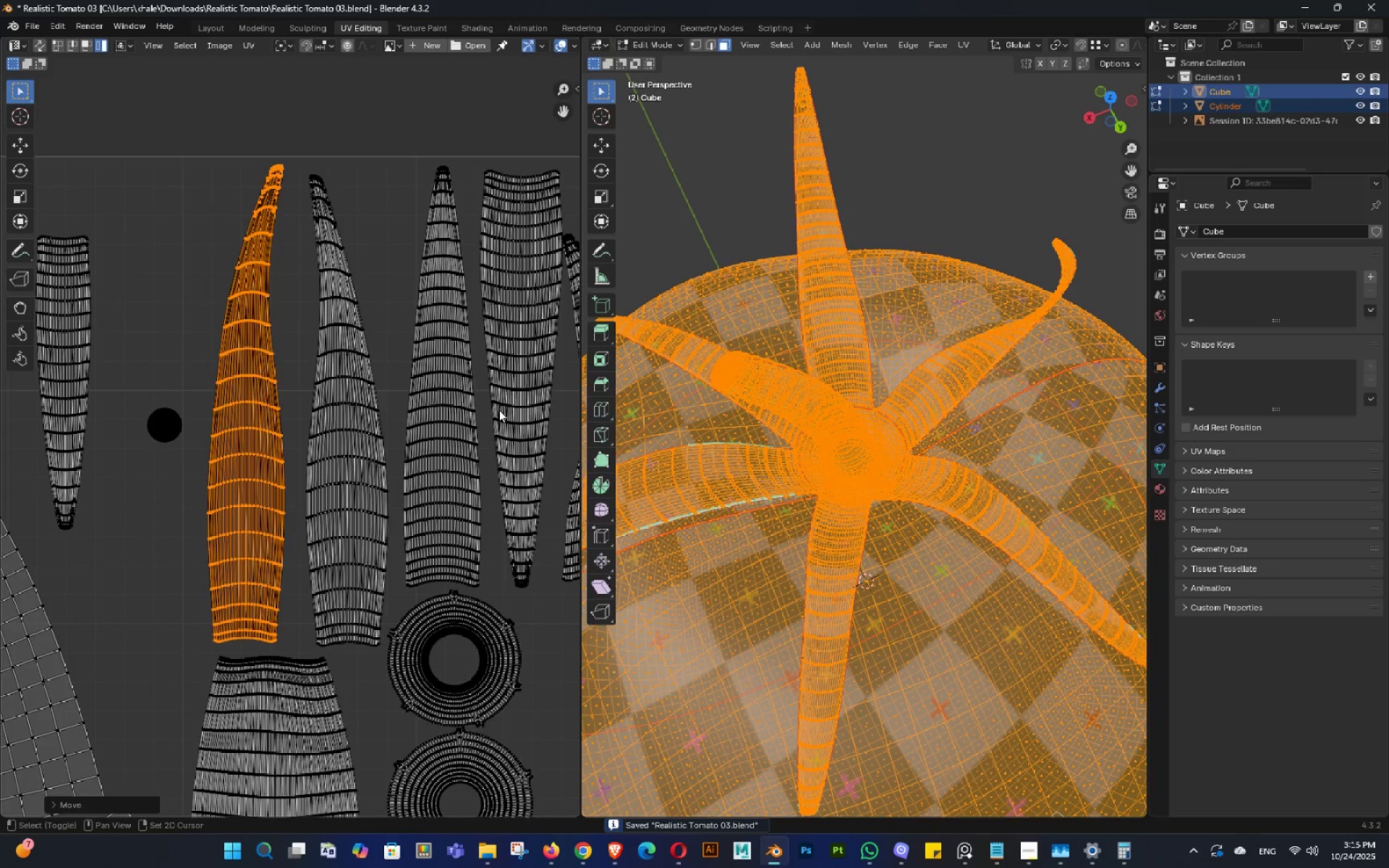 
hold_key(key=ShiftLeft, duration=0.34)
 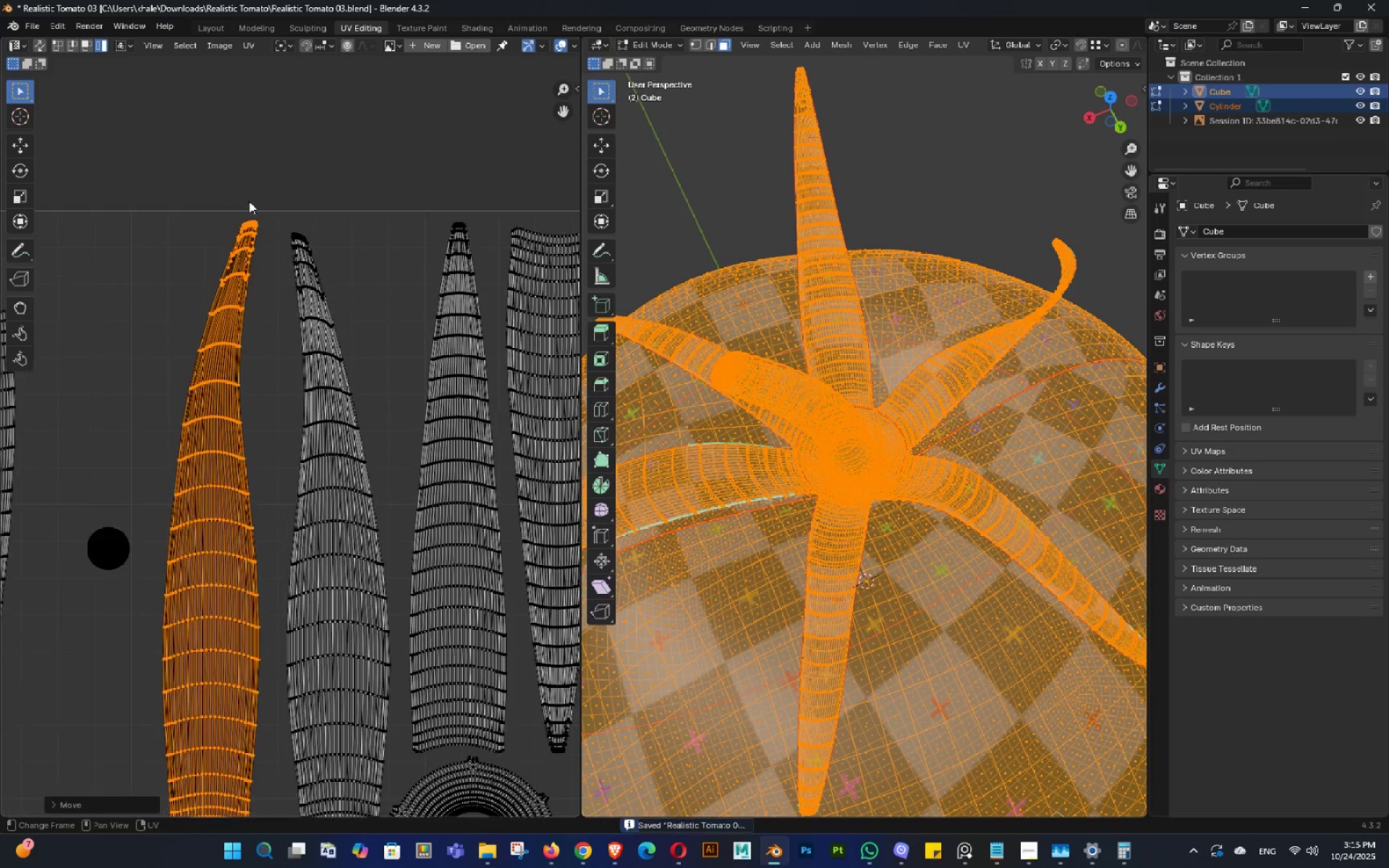 
scroll: coordinate [239, 202], scroll_direction: up, amount: 1.0
 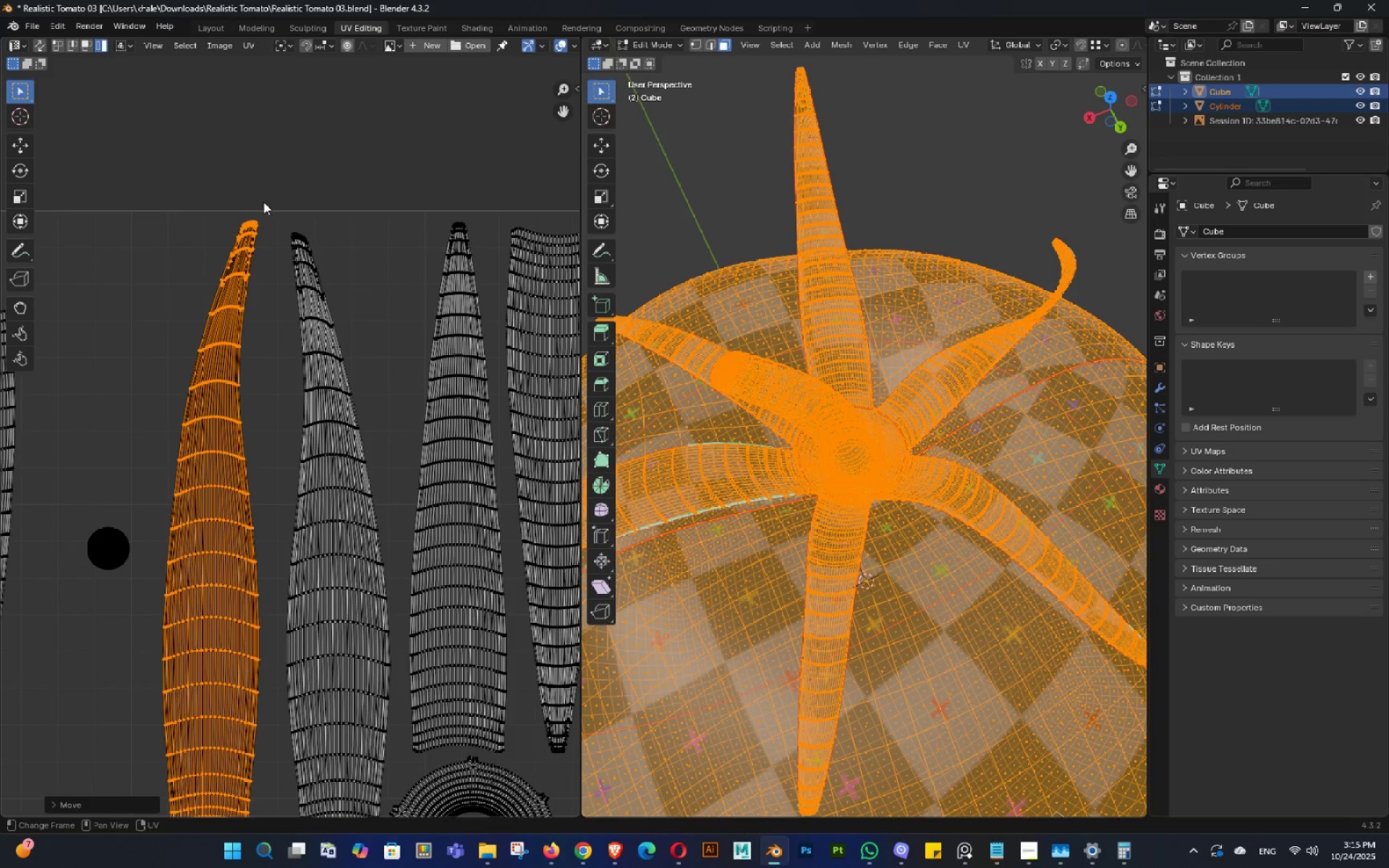 
key(Shift+ShiftLeft)
 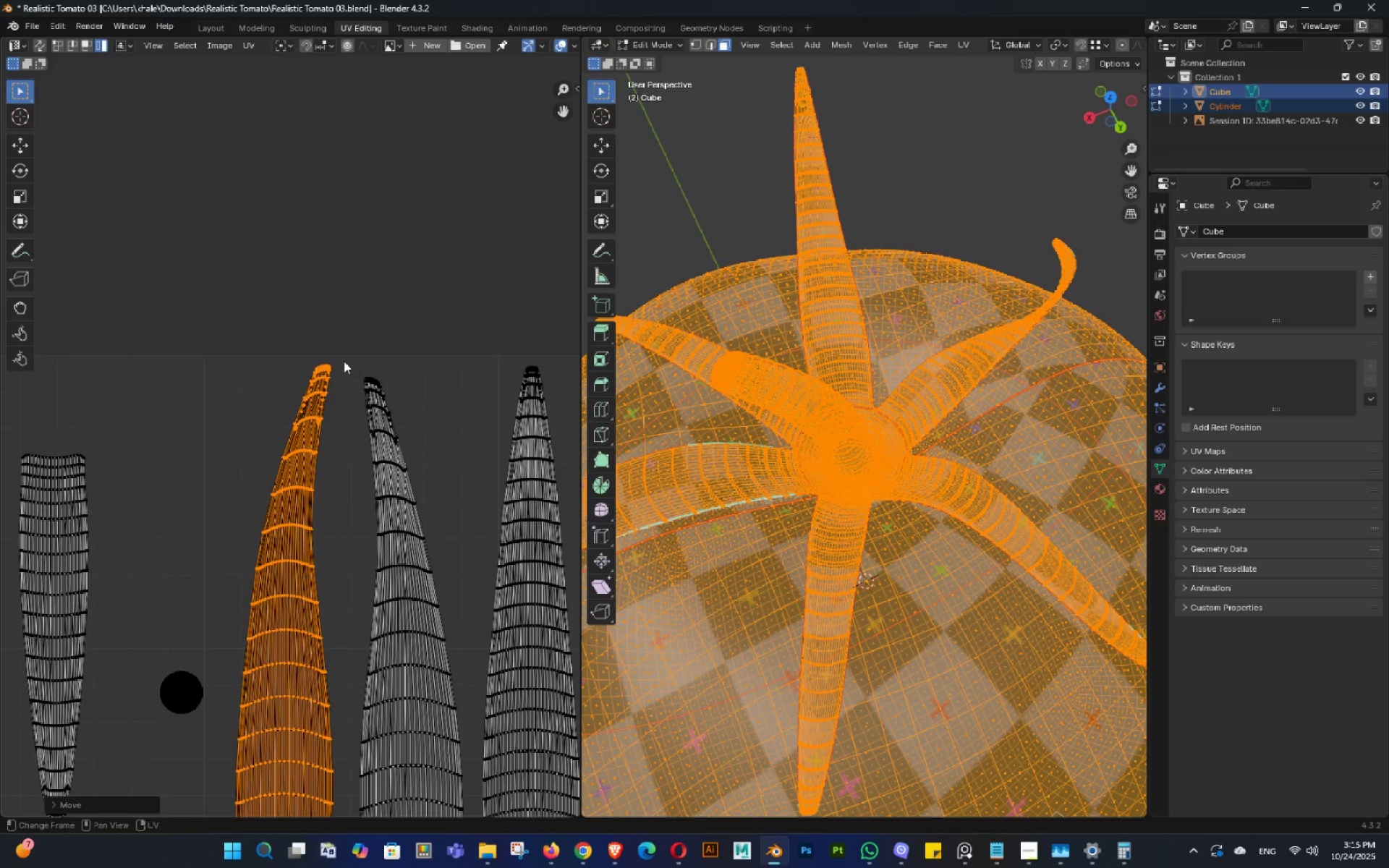 
scroll: coordinate [339, 354], scroll_direction: up, amount: 4.0
 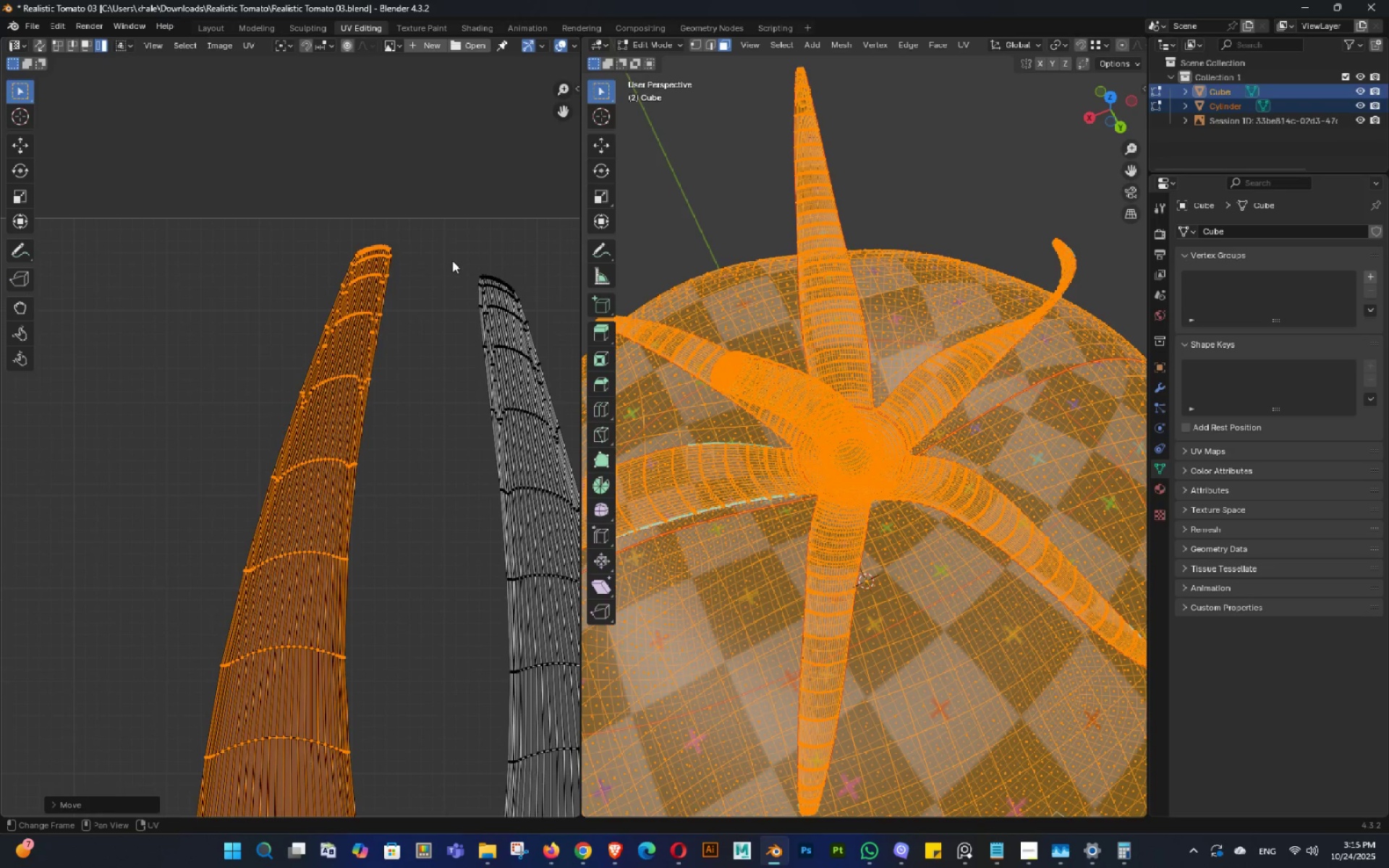 
hold_key(key=ShiftLeft, duration=0.34)
 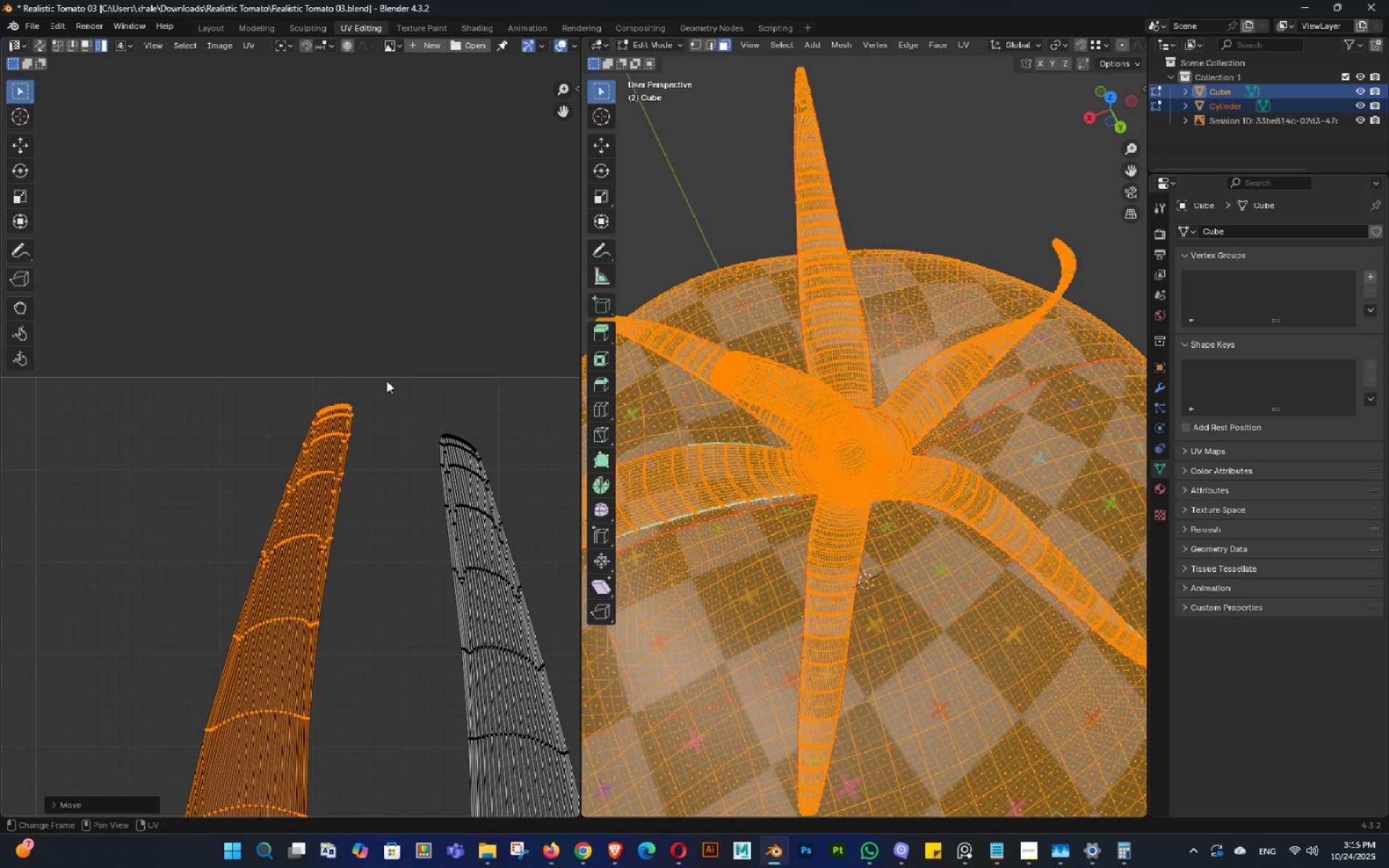 
scroll: coordinate [386, 378], scroll_direction: up, amount: 5.0
 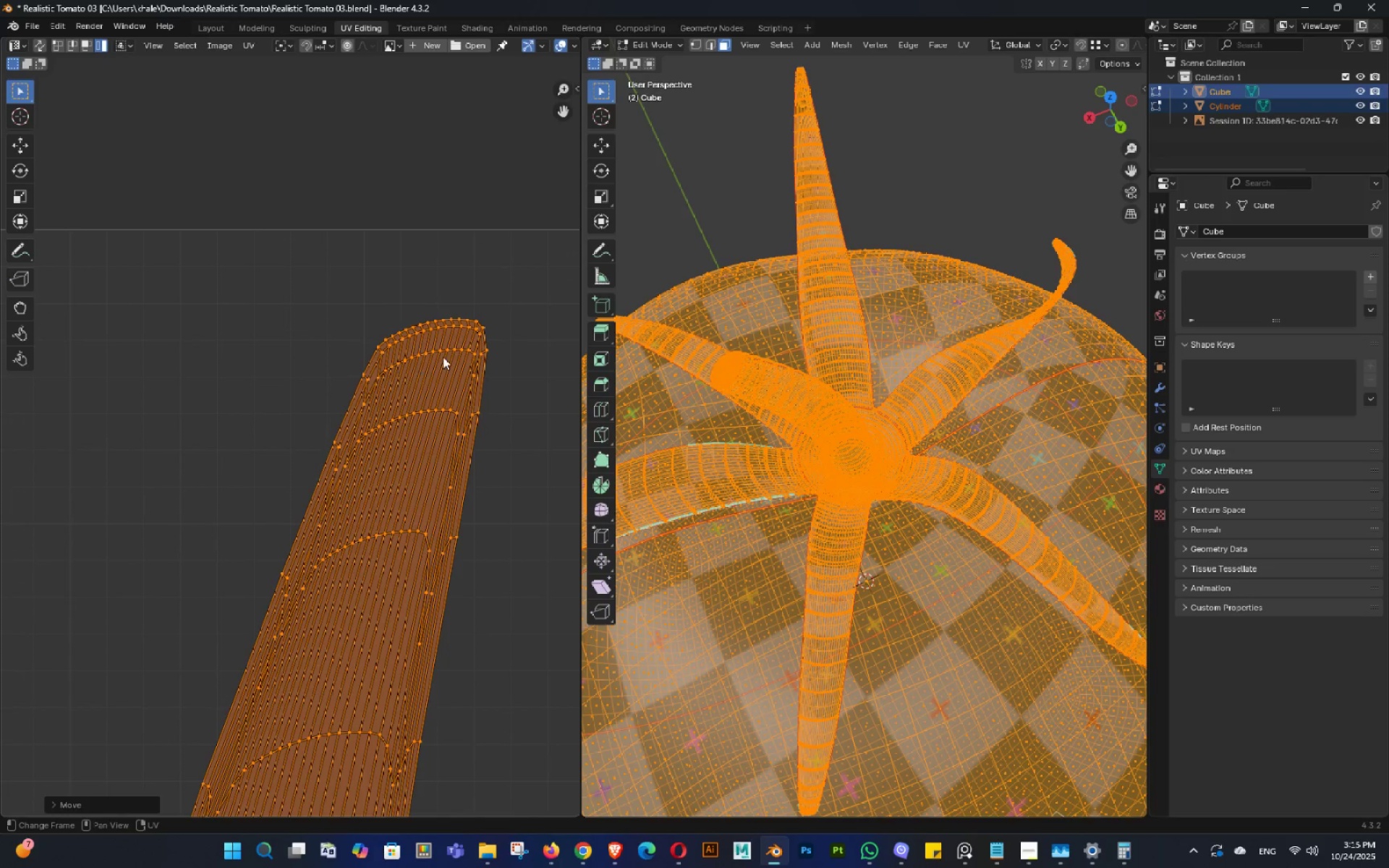 
key(Shift+ShiftLeft)
 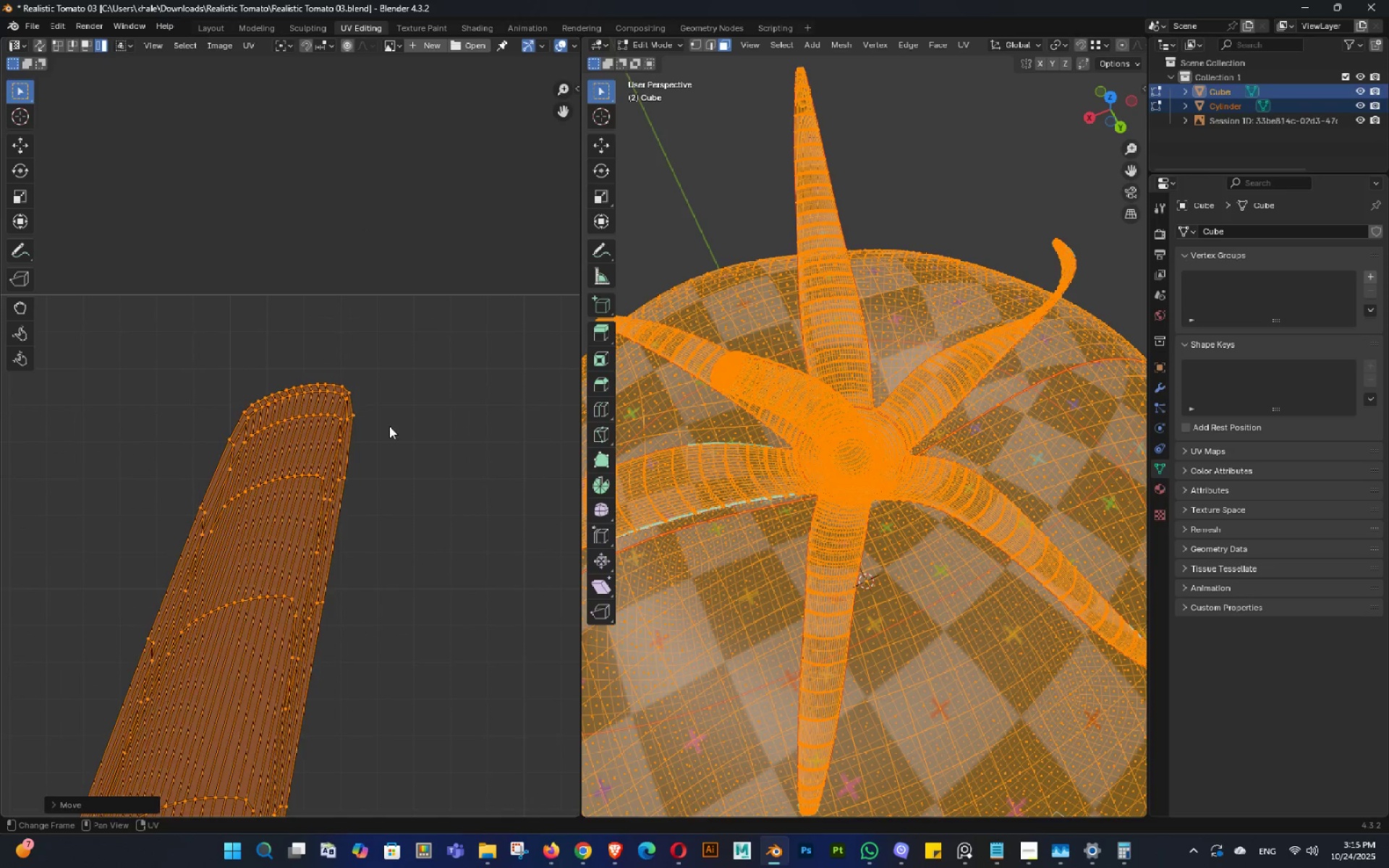 
scroll: coordinate [376, 431], scroll_direction: down, amount: 15.0
 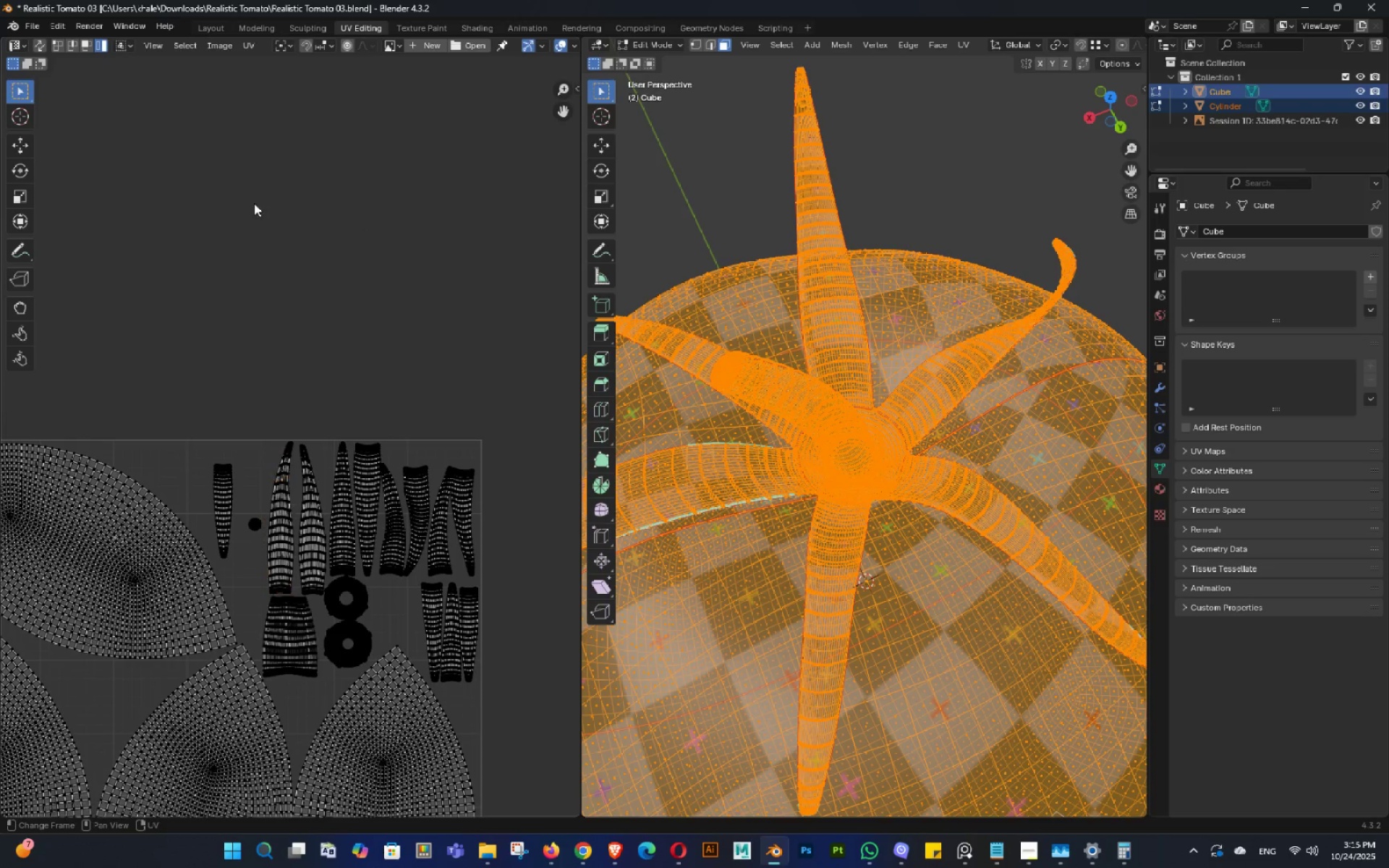 
left_click([331, 327])
 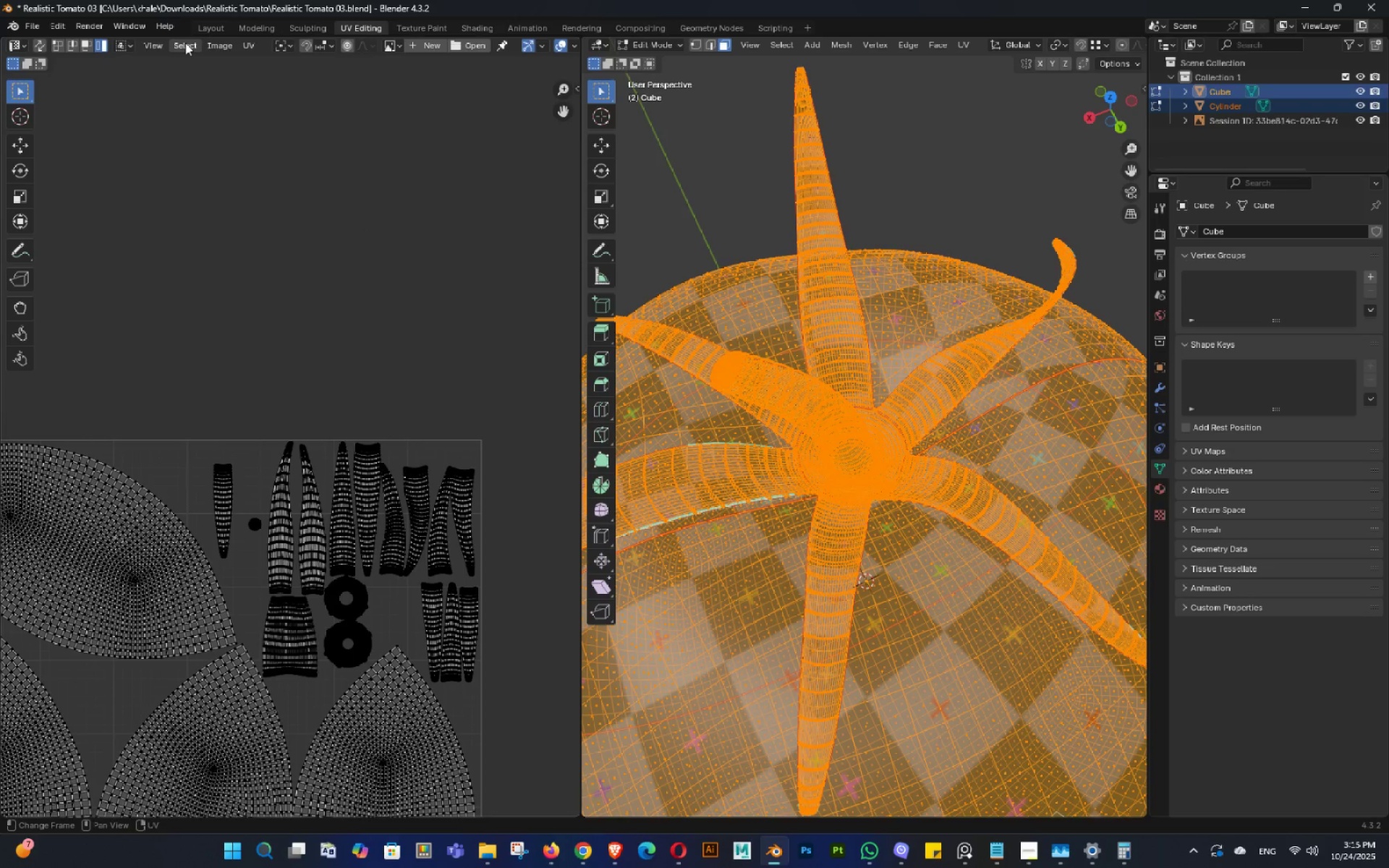 
left_click([185, 43])
 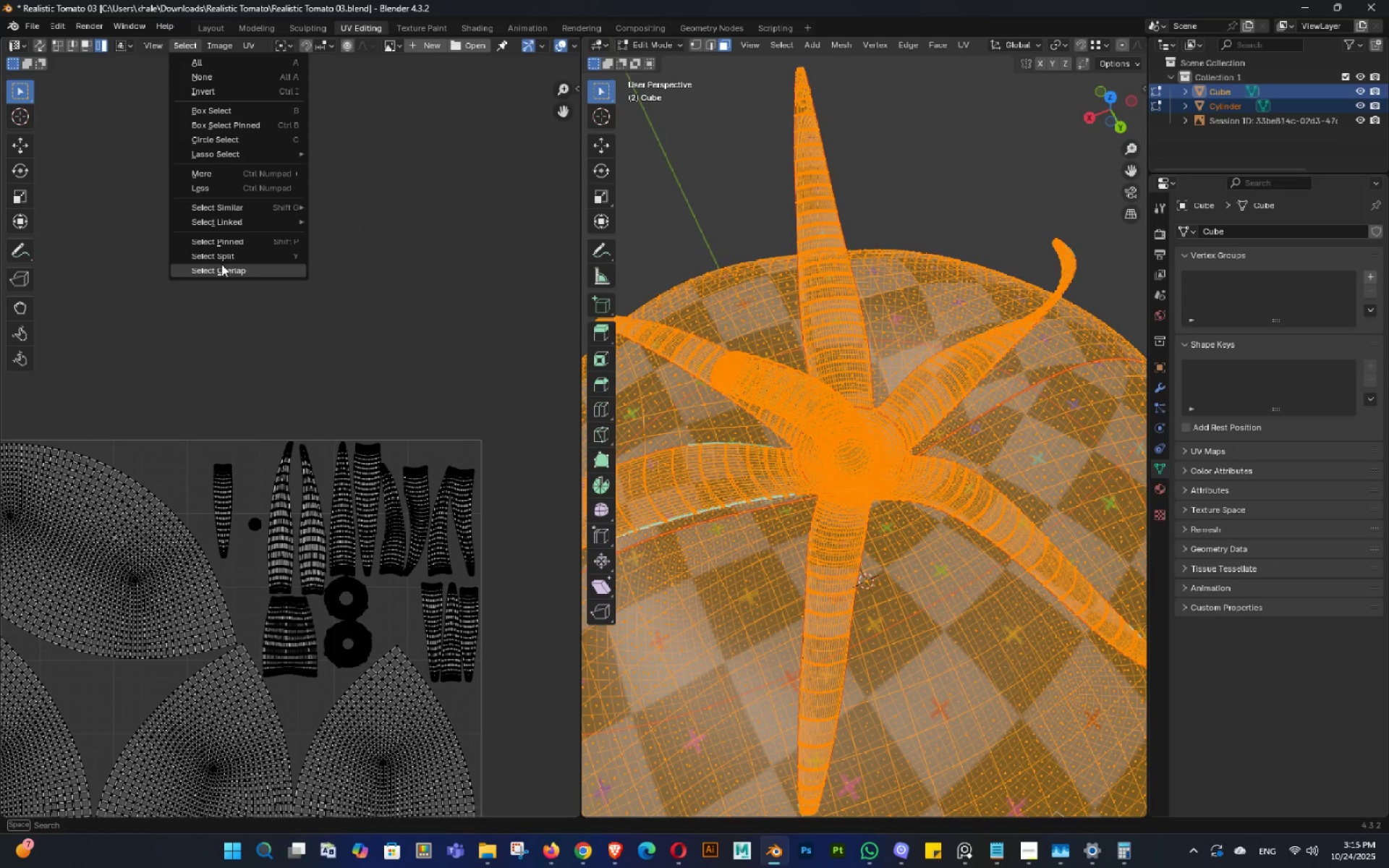 
left_click([221, 264])
 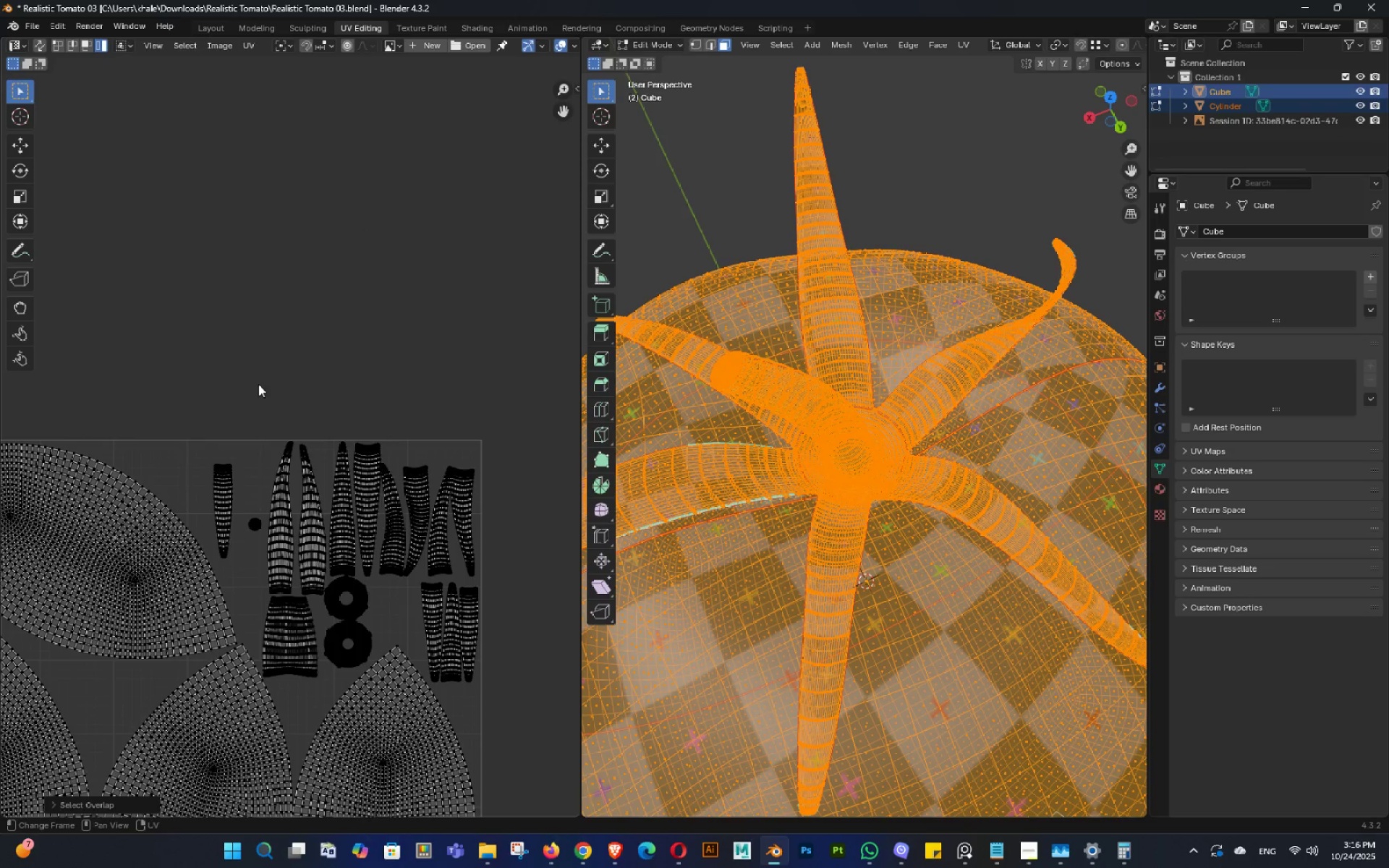 
scroll: coordinate [261, 397], scroll_direction: down, amount: 5.0
 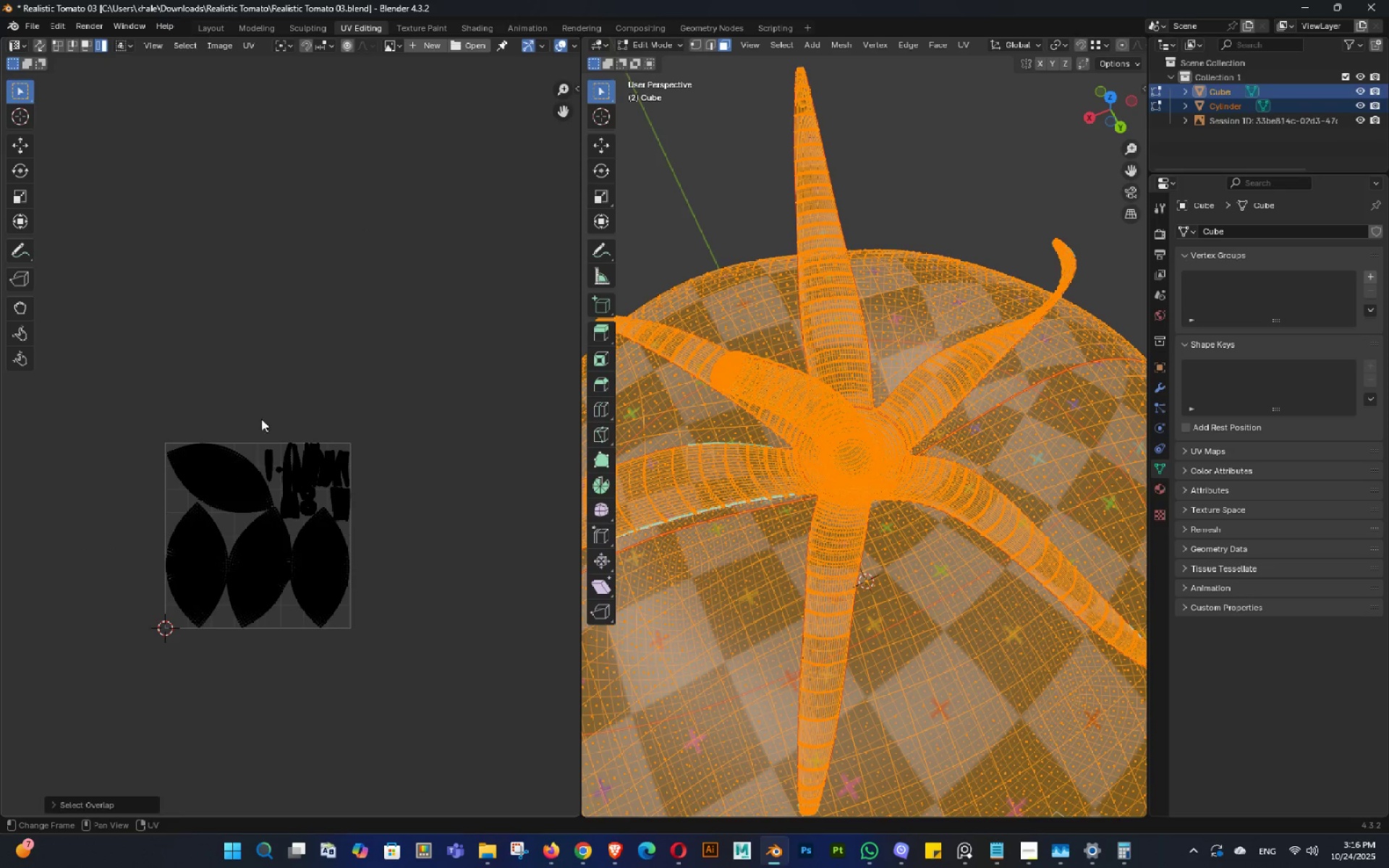 
key(Shift+ShiftLeft)
 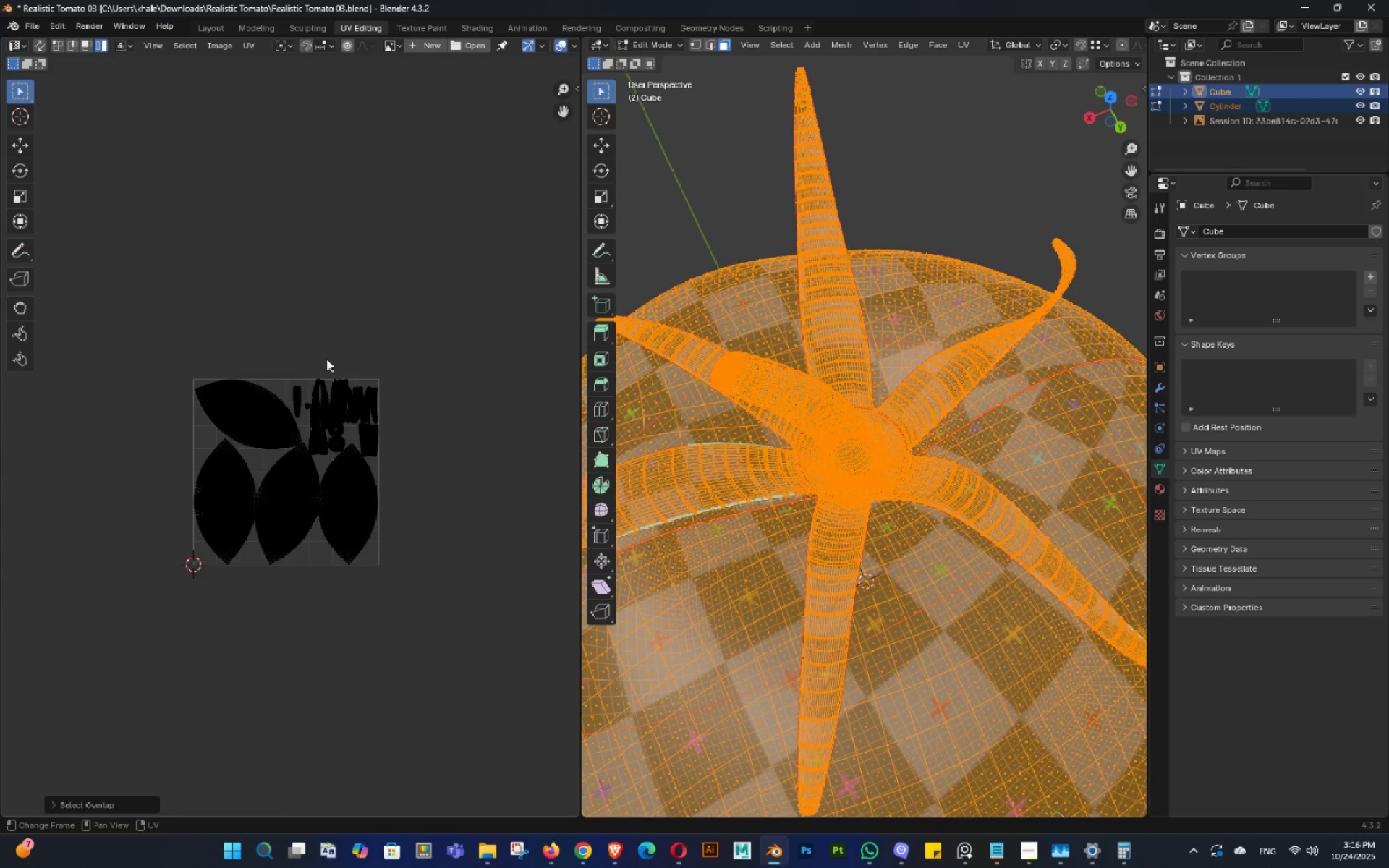 
scroll: coordinate [326, 359], scroll_direction: up, amount: 4.0
 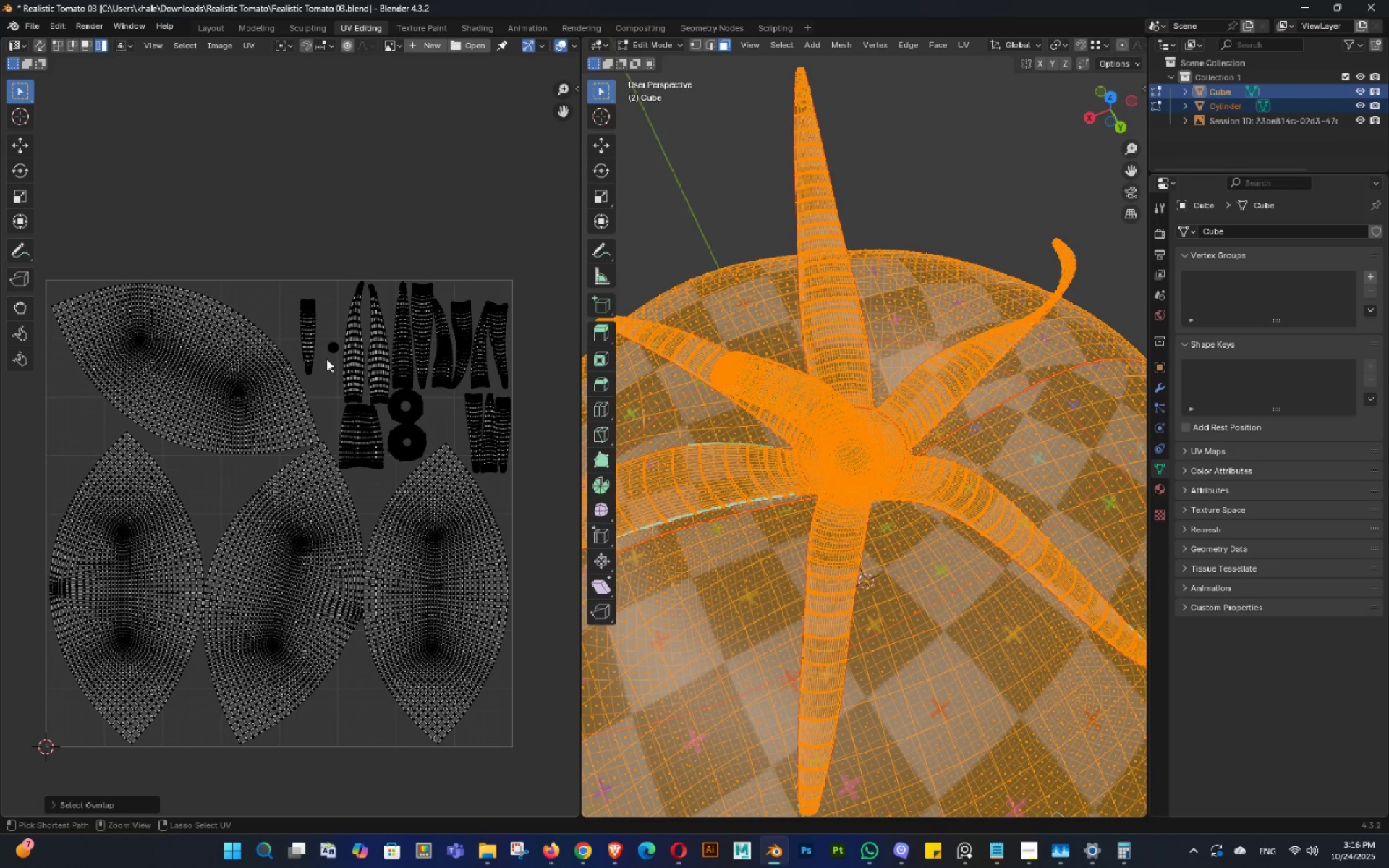 
key(Control+S)
 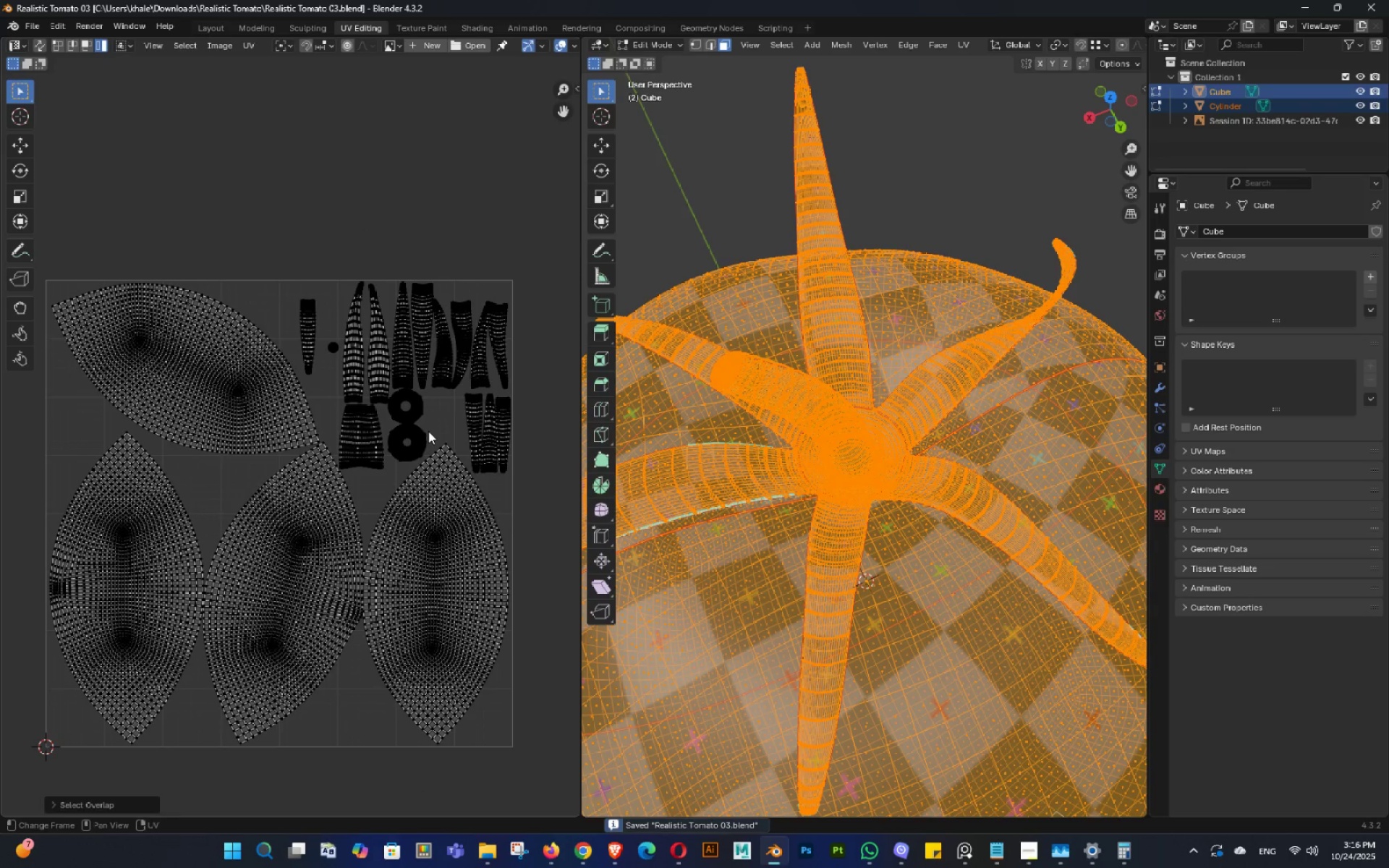 
key(Shift+ShiftLeft)
 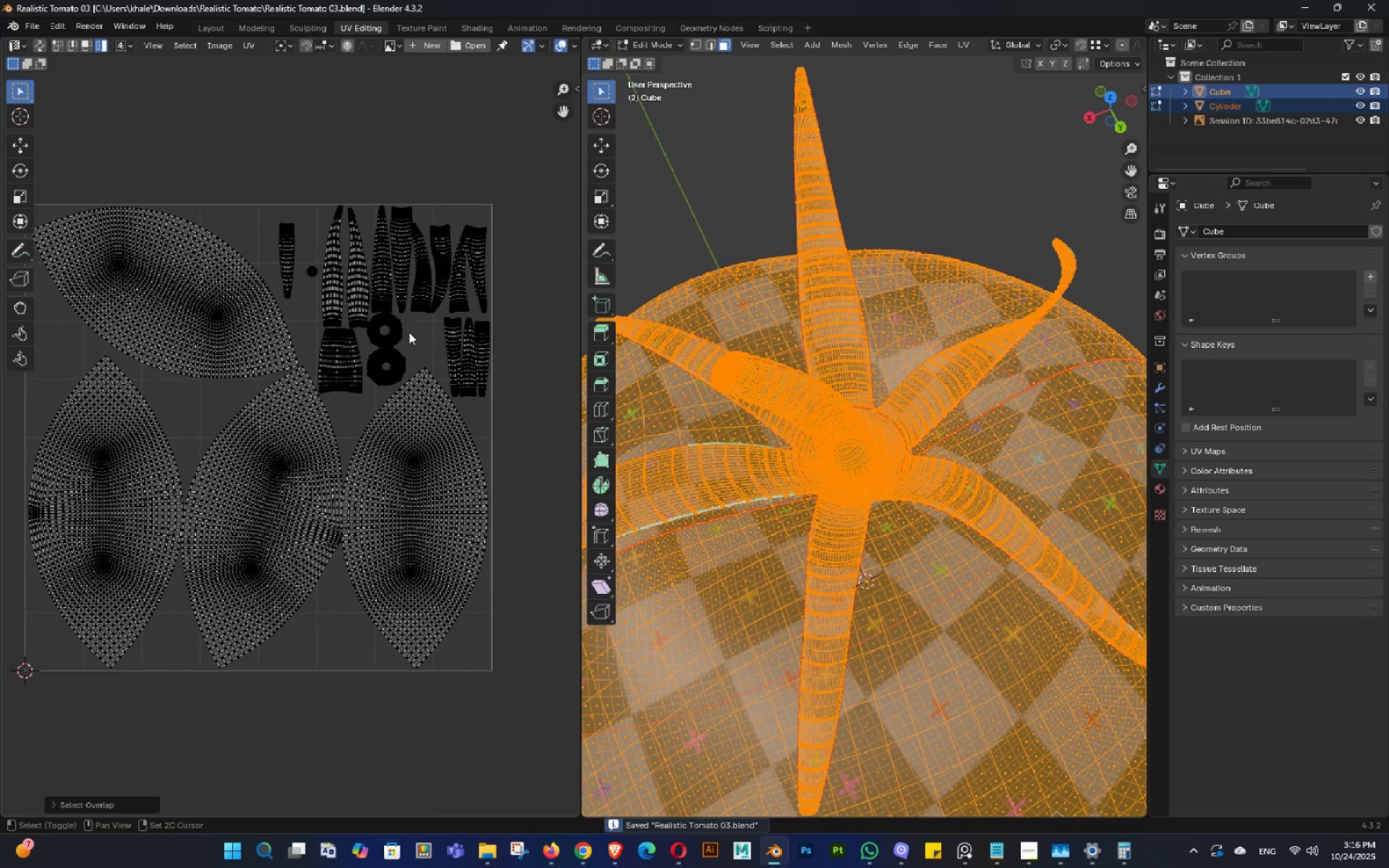 
scroll: coordinate [403, 330], scroll_direction: up, amount: 2.0
 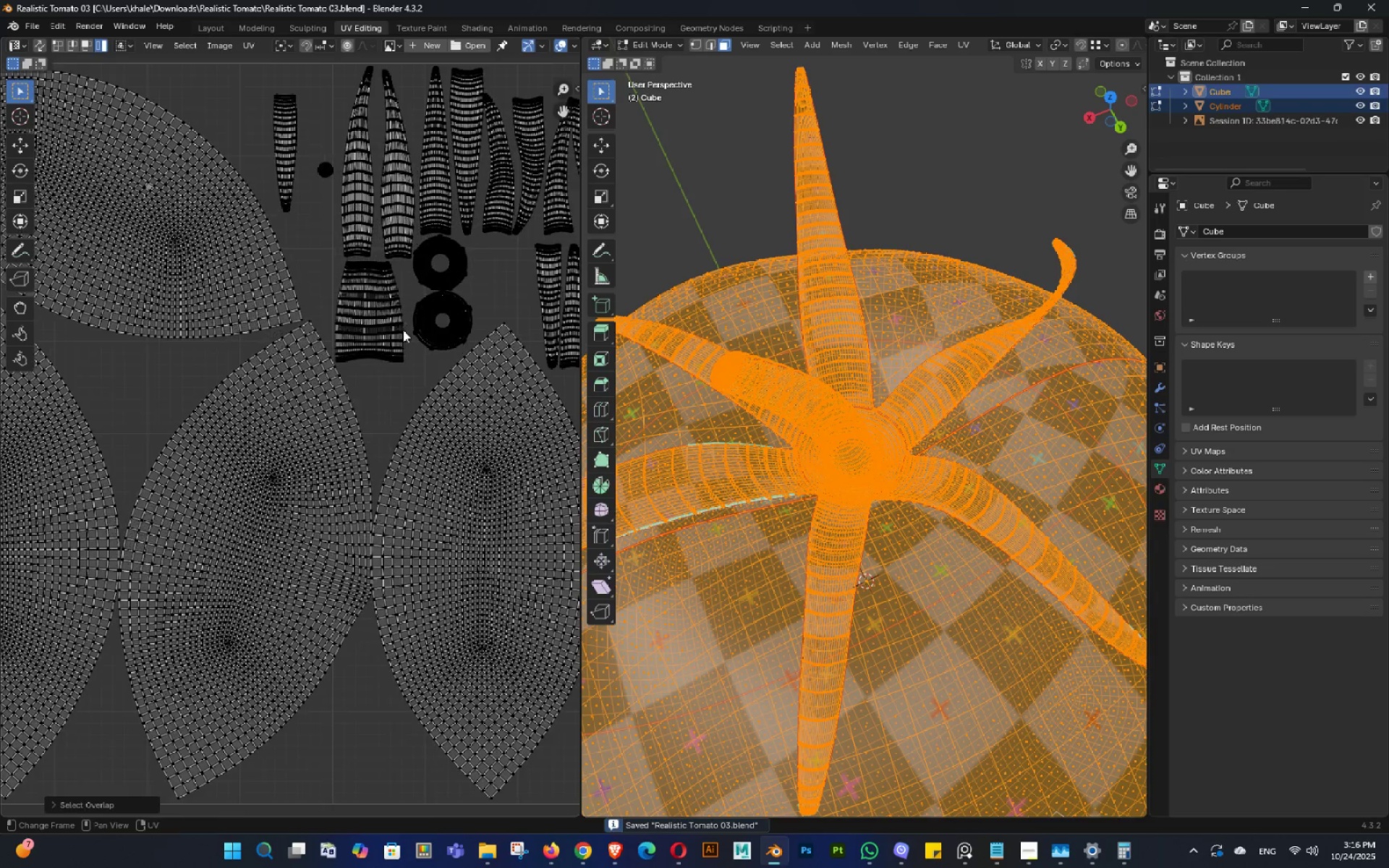 
hold_key(key=ShiftLeft, duration=0.3)
 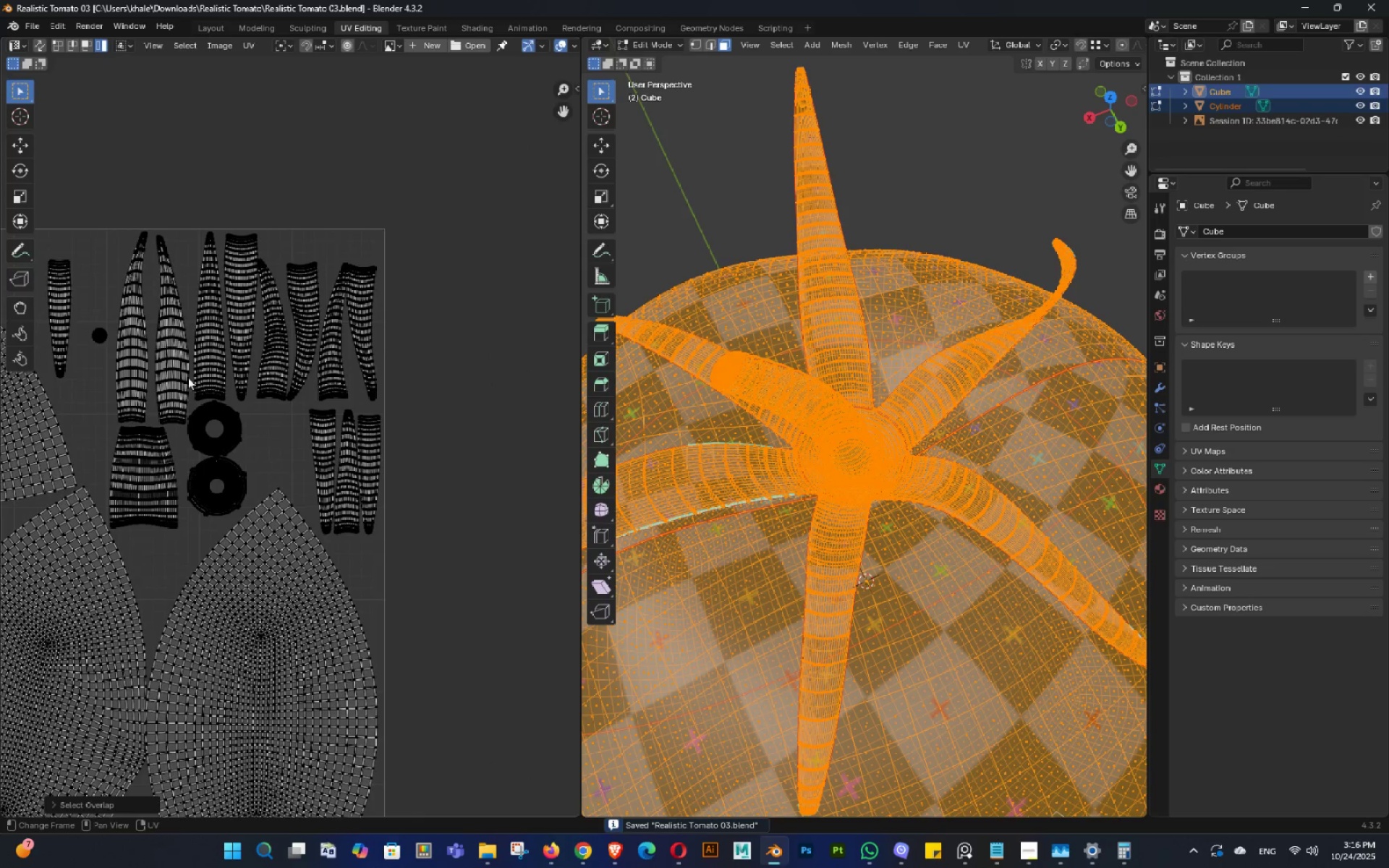 
scroll: coordinate [192, 365], scroll_direction: up, amount: 2.0
 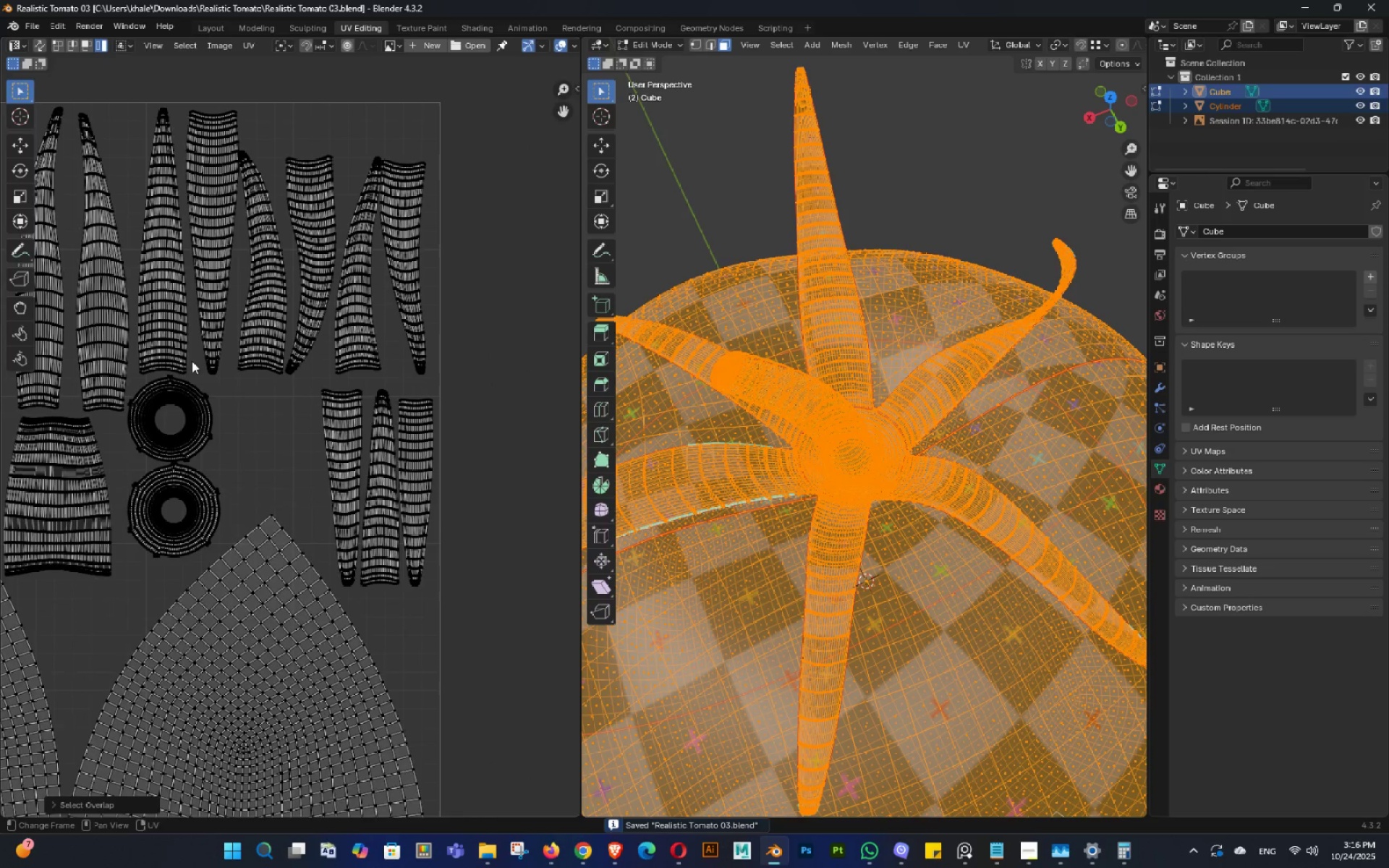 
hold_key(key=ShiftLeft, duration=0.32)
 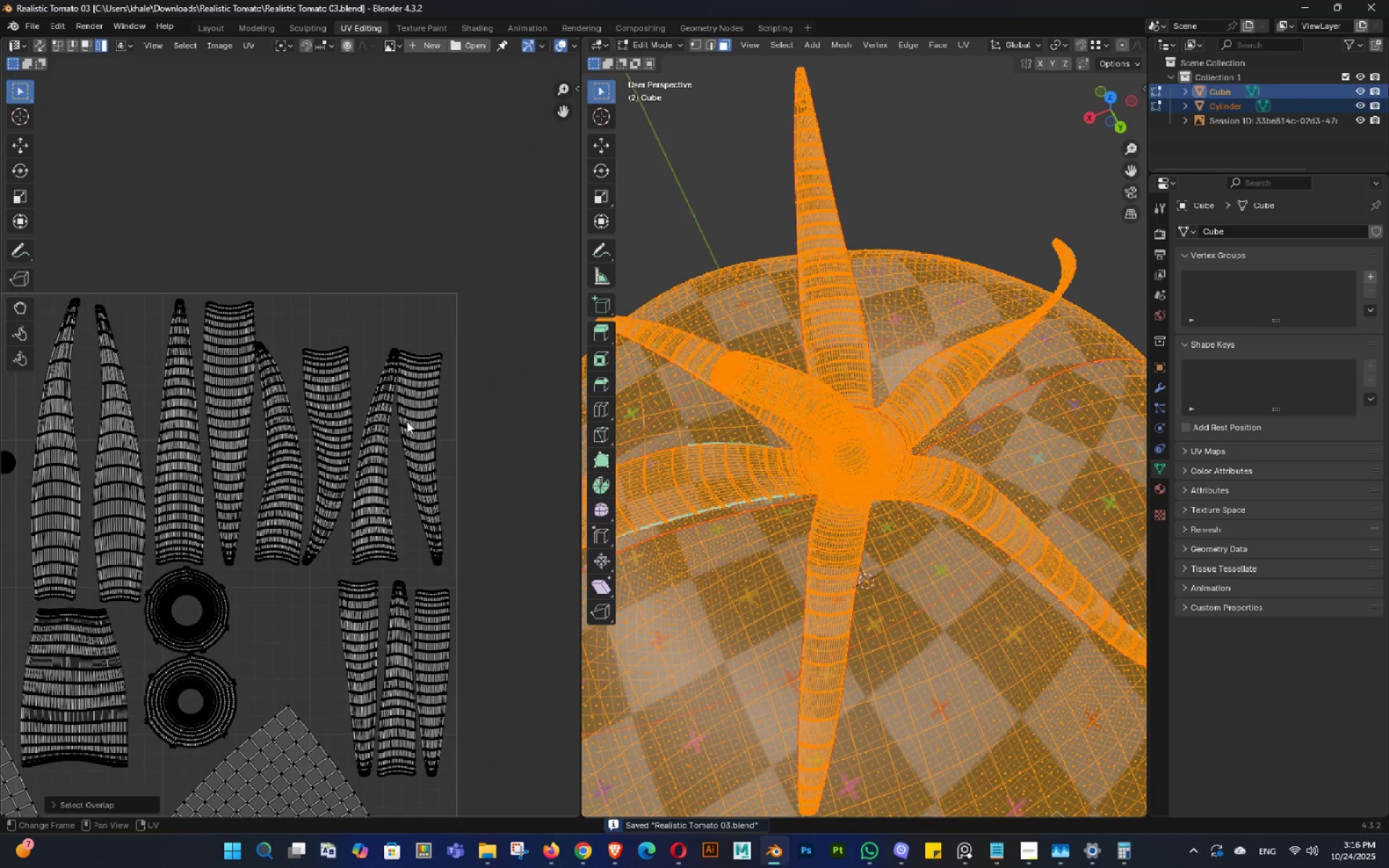 
hold_key(key=ShiftLeft, duration=0.33)
 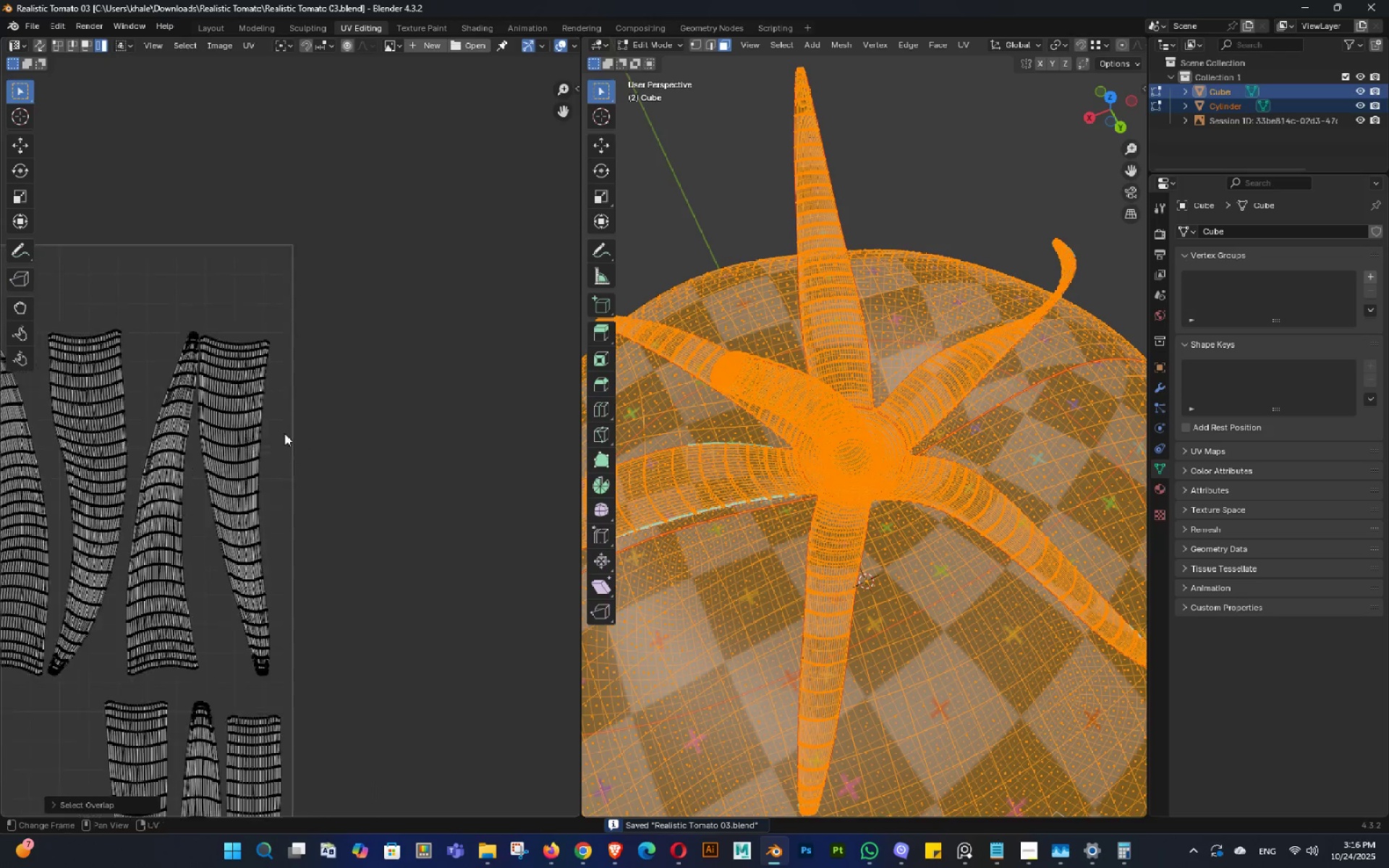 
scroll: coordinate [247, 438], scroll_direction: up, amount: 5.0
 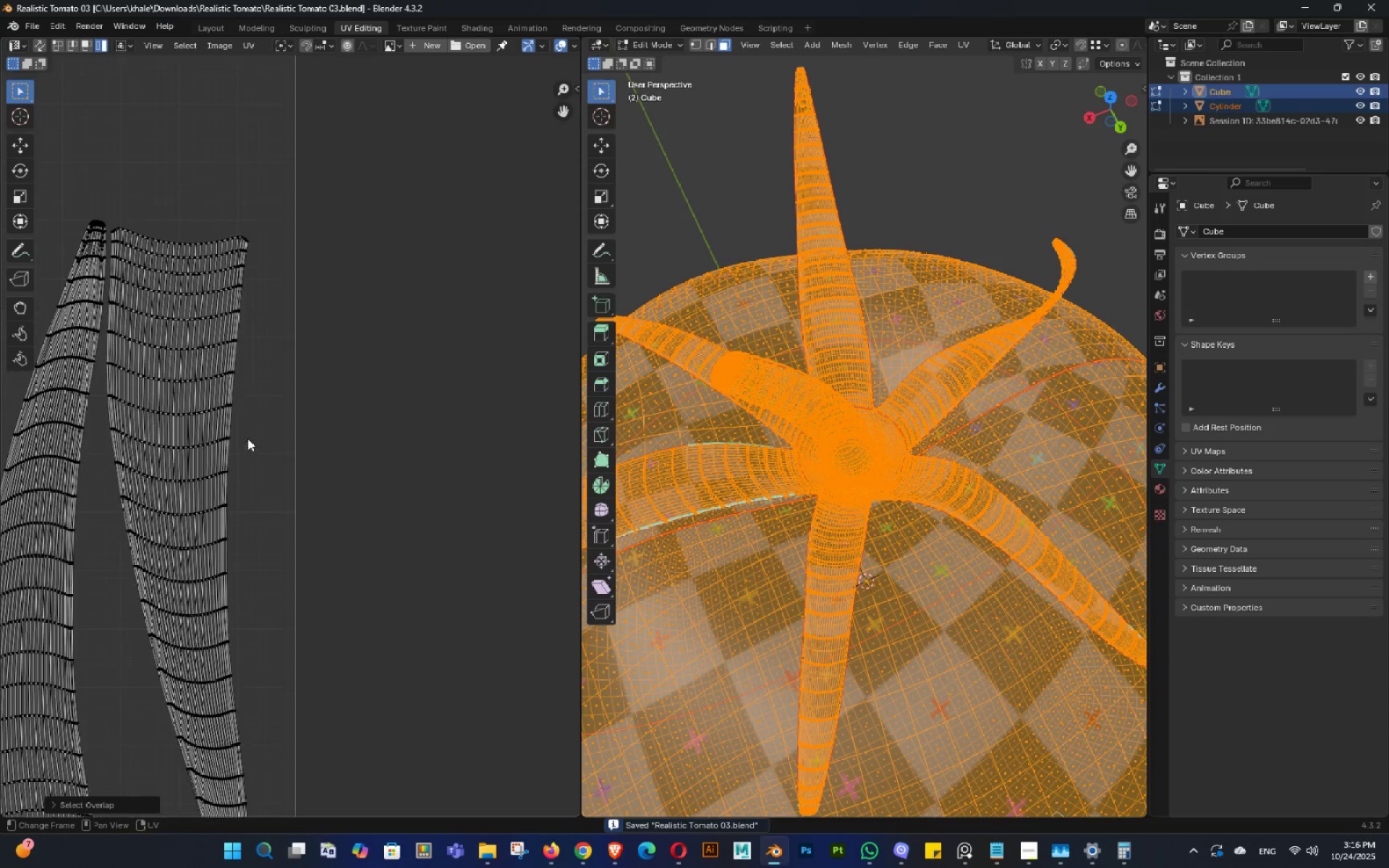 
key(Shift+ShiftLeft)
 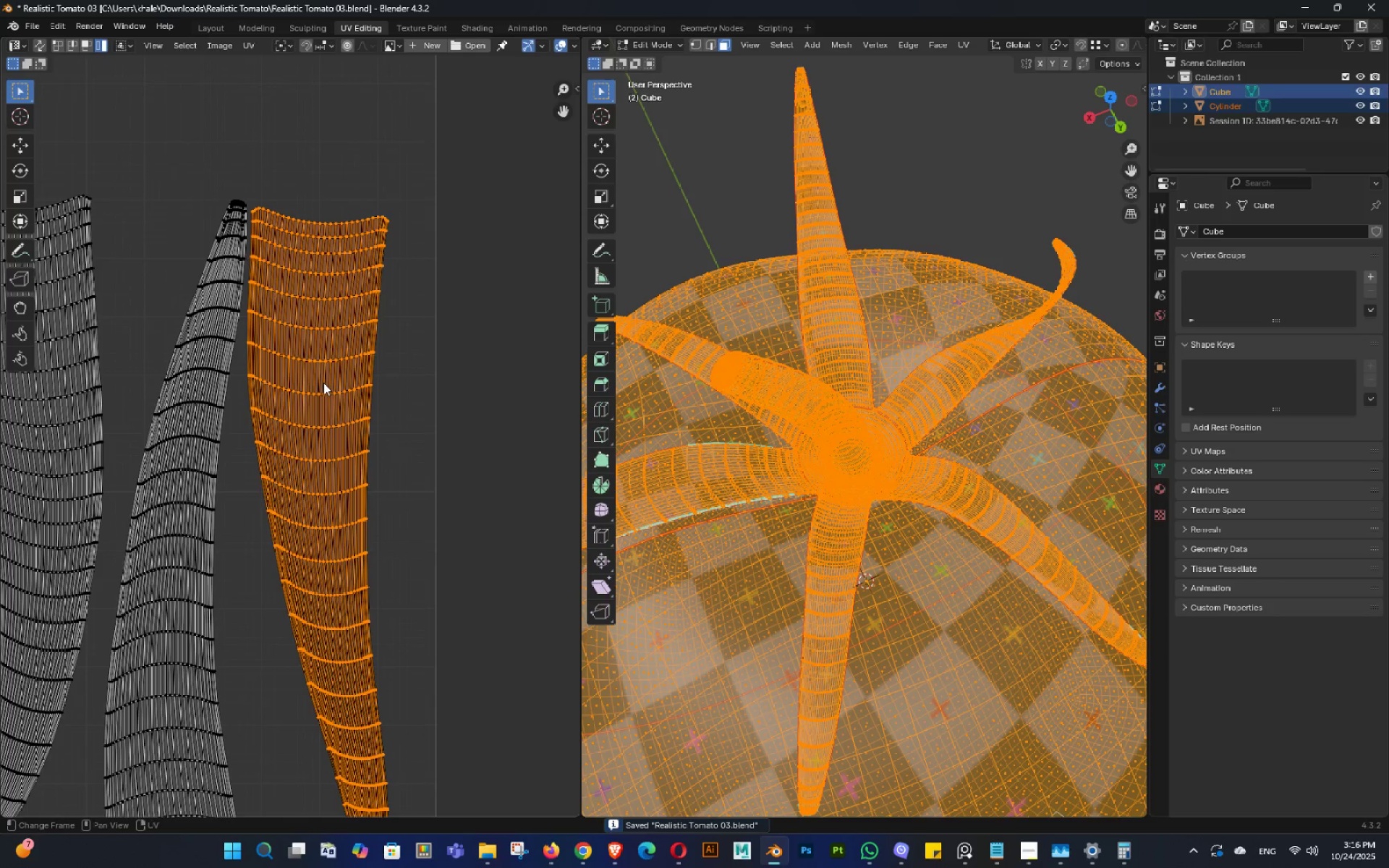 
key(G)
 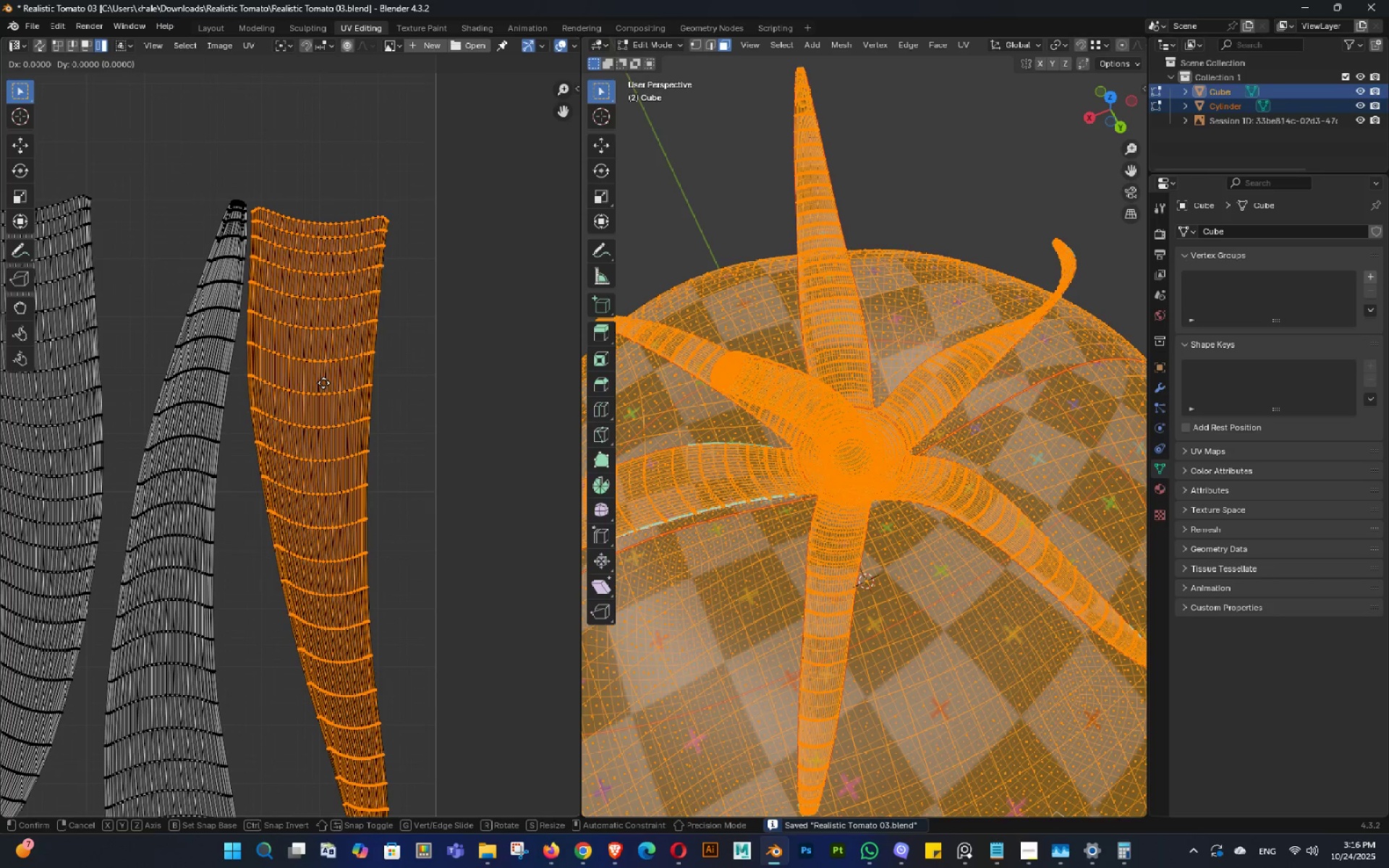 
hold_key(key=ShiftLeft, duration=0.9)
left_click([415, 367])
 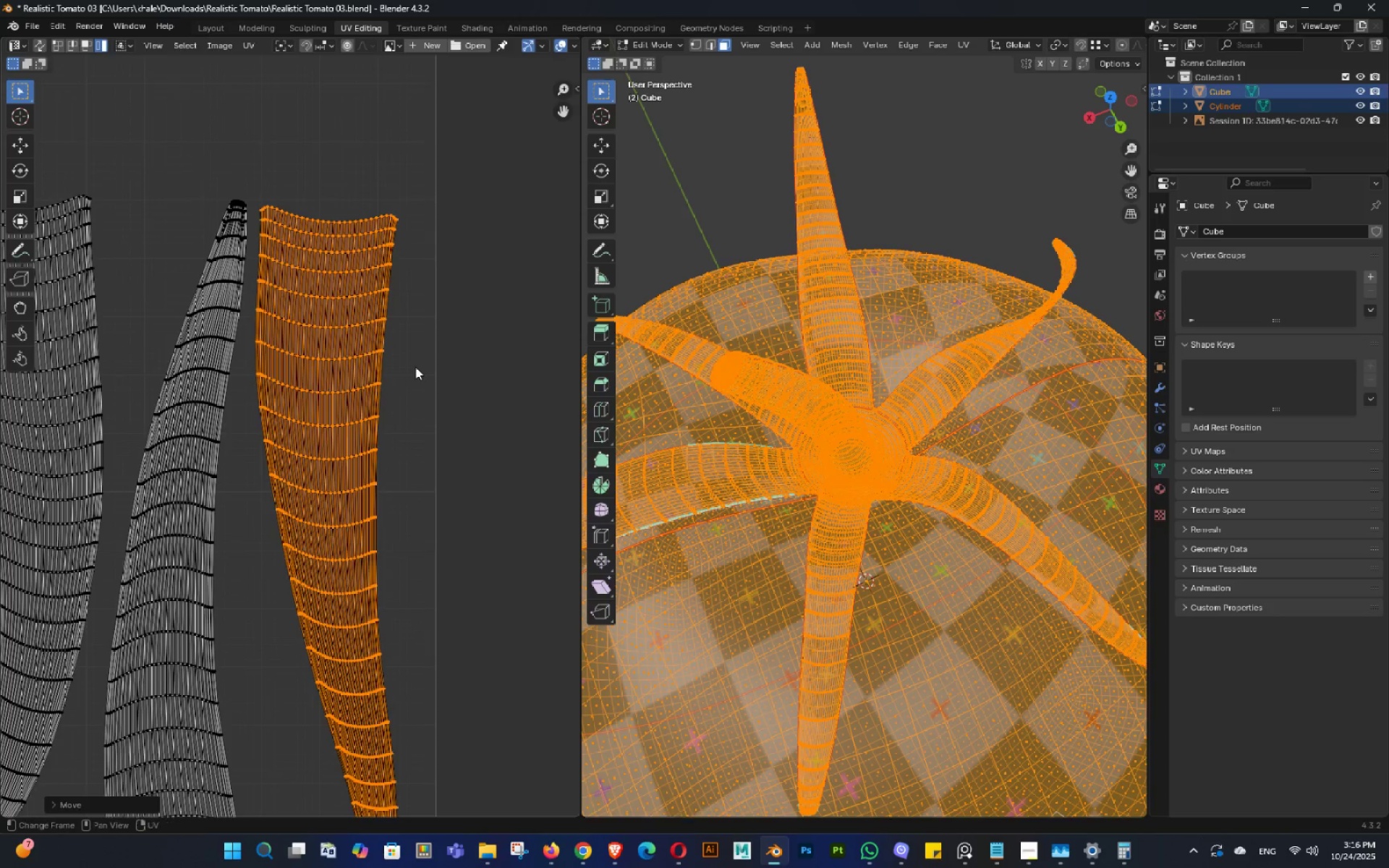 
scroll: coordinate [413, 378], scroll_direction: down, amount: 2.0
 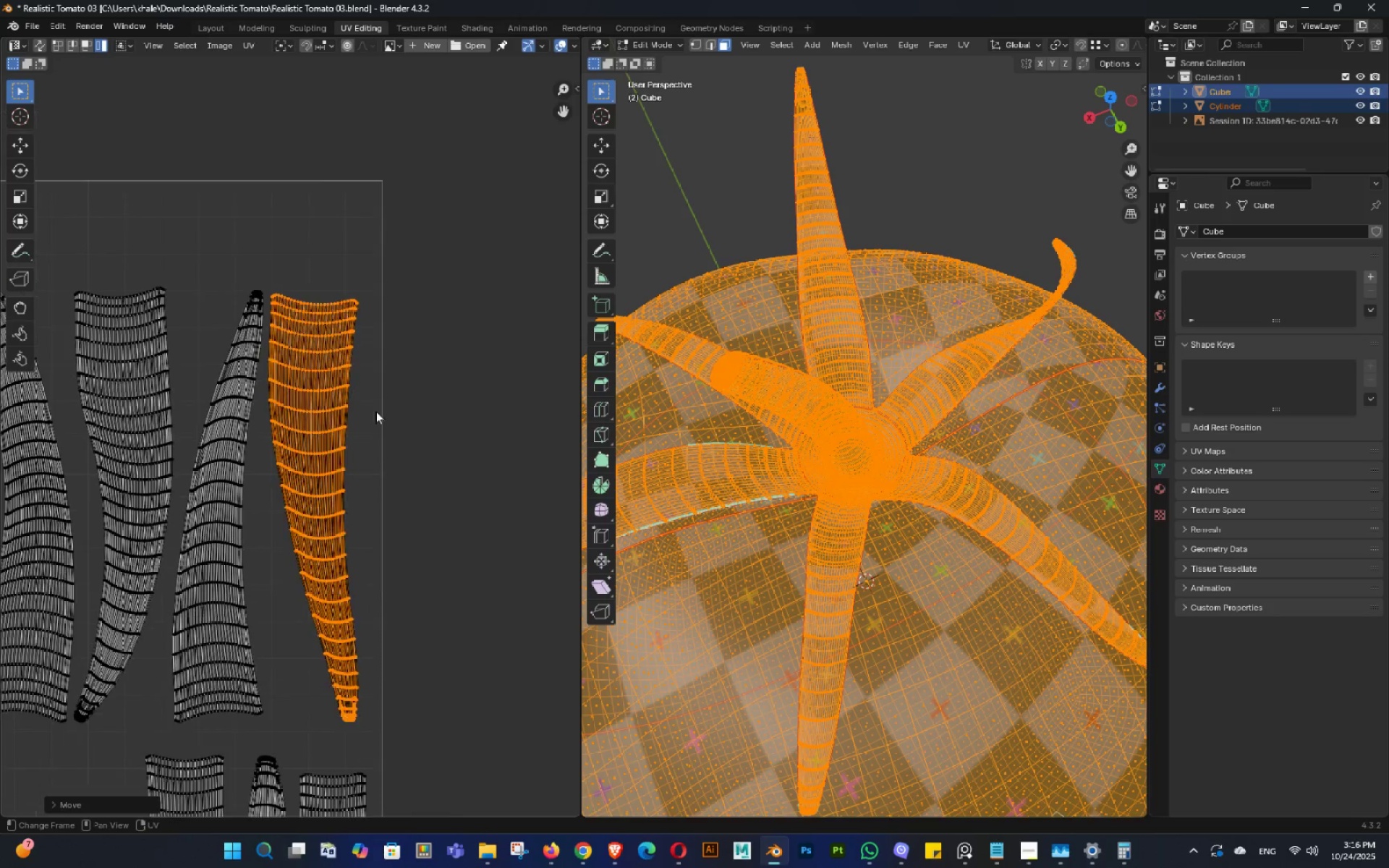 
hold_key(key=ShiftLeft, duration=0.36)
 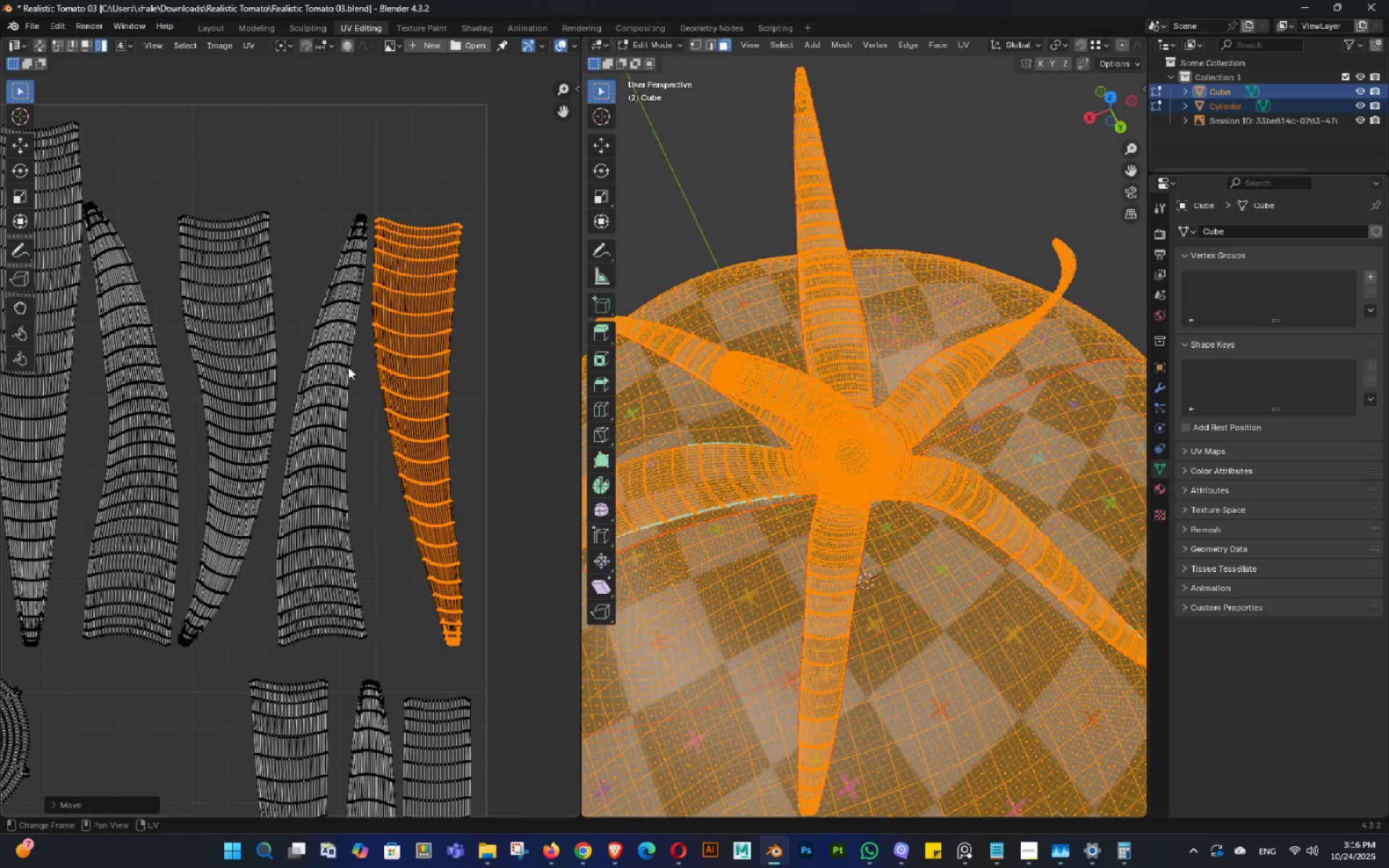 
scroll: coordinate [348, 367], scroll_direction: up, amount: 1.0
 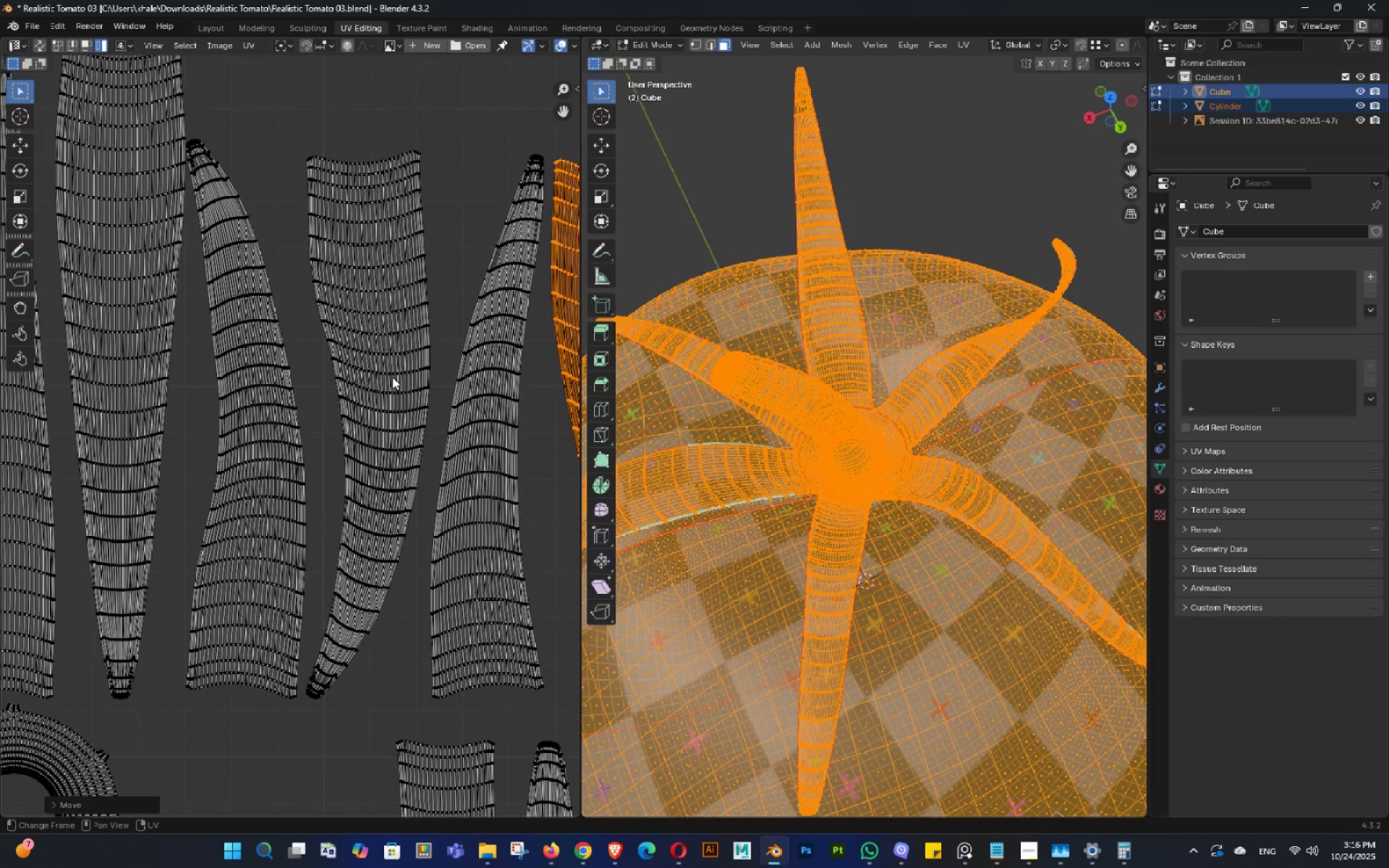 
left_click([392, 377])
 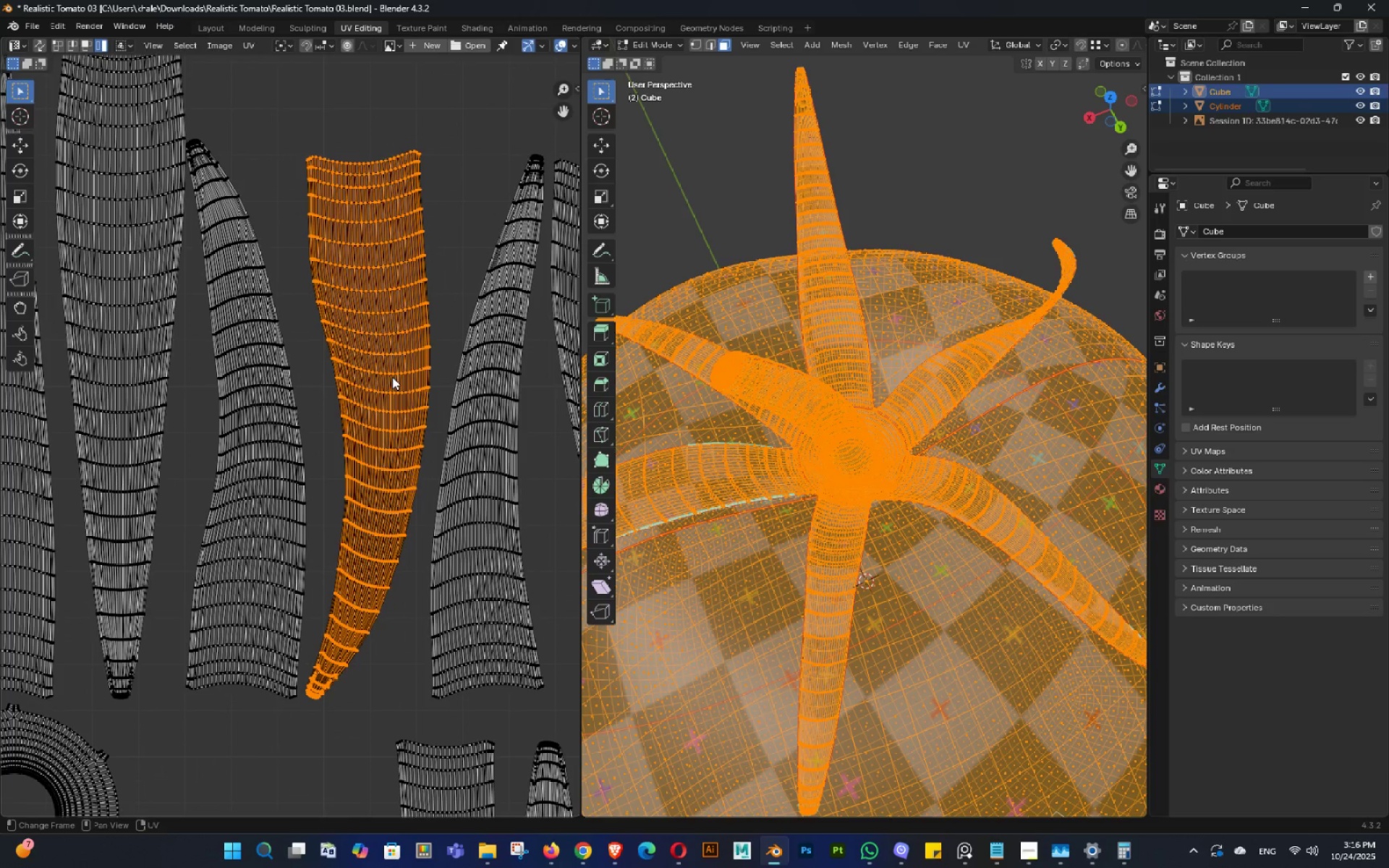 
key(G)
 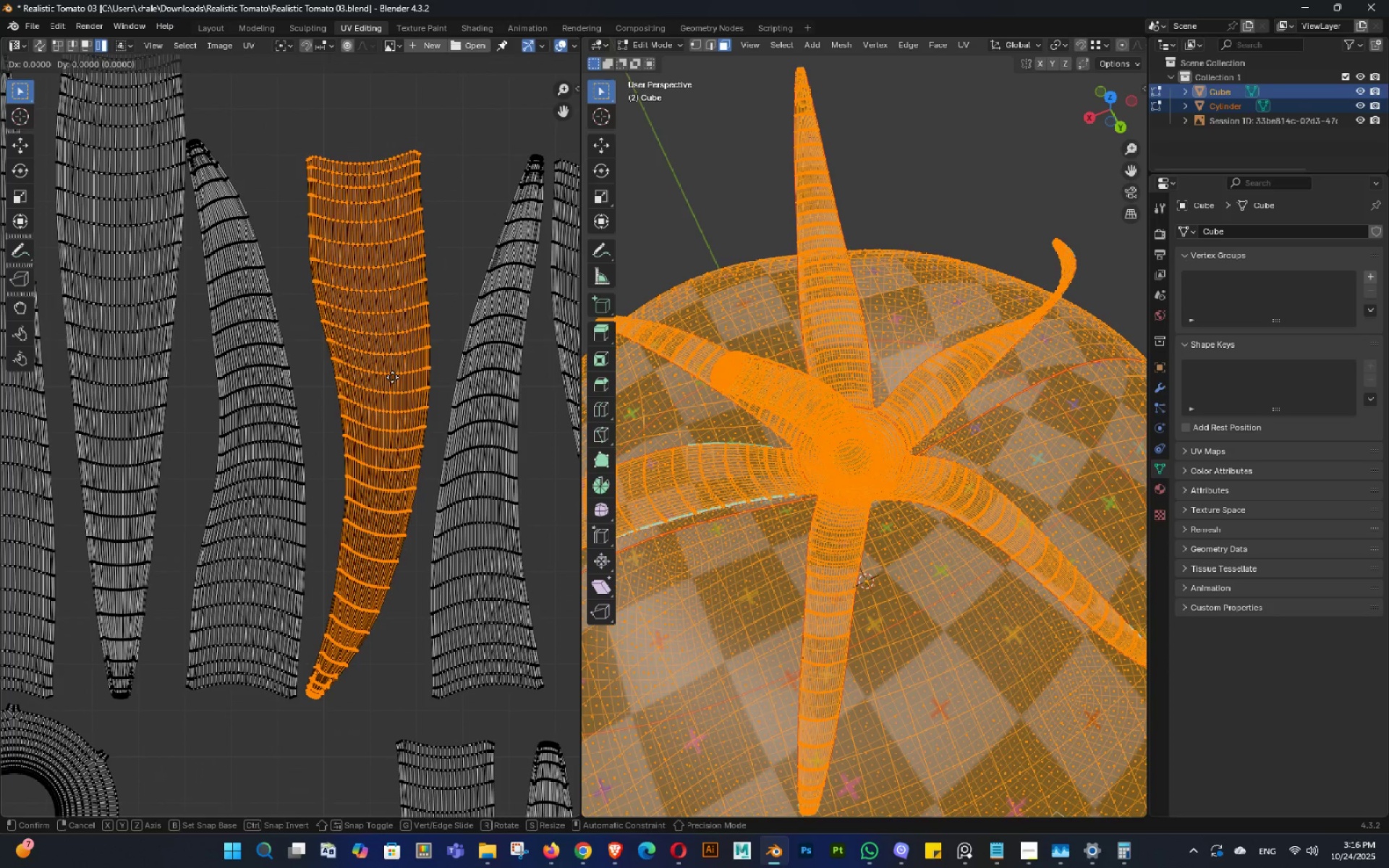 
hold_key(key=ShiftLeft, duration=0.86)
left_click([449, 392])
 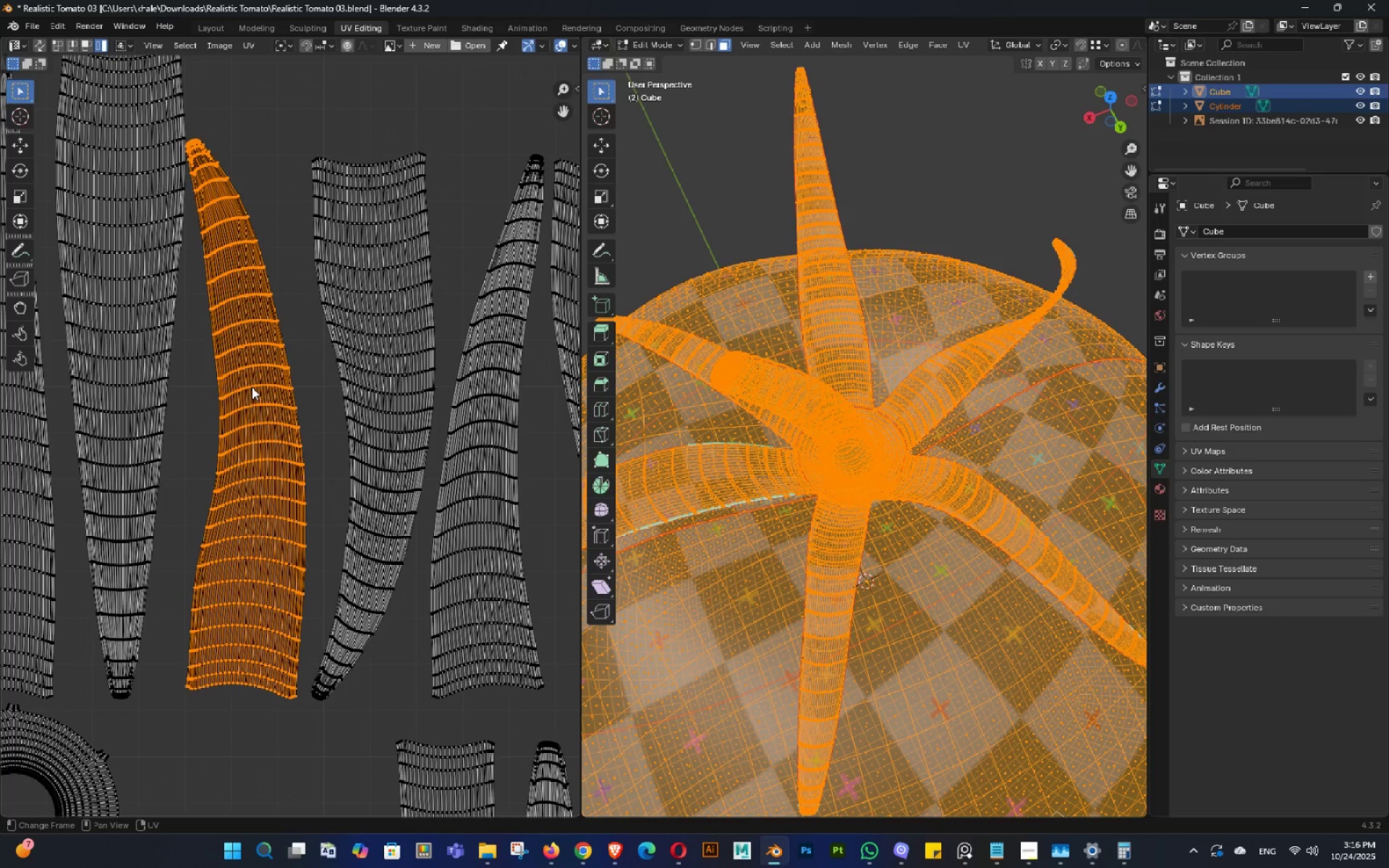 
double_click([250, 387])
 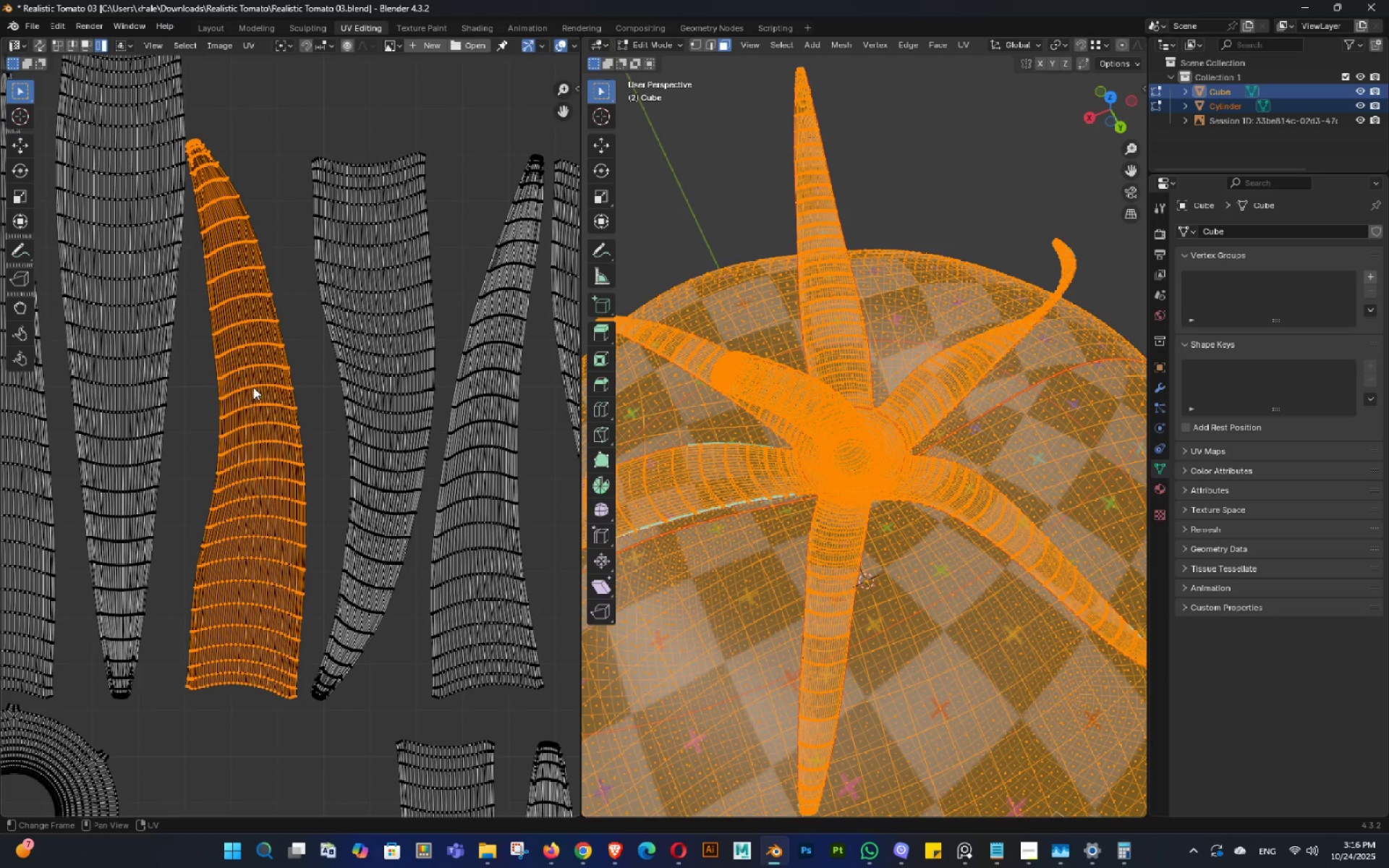 
key(R)
 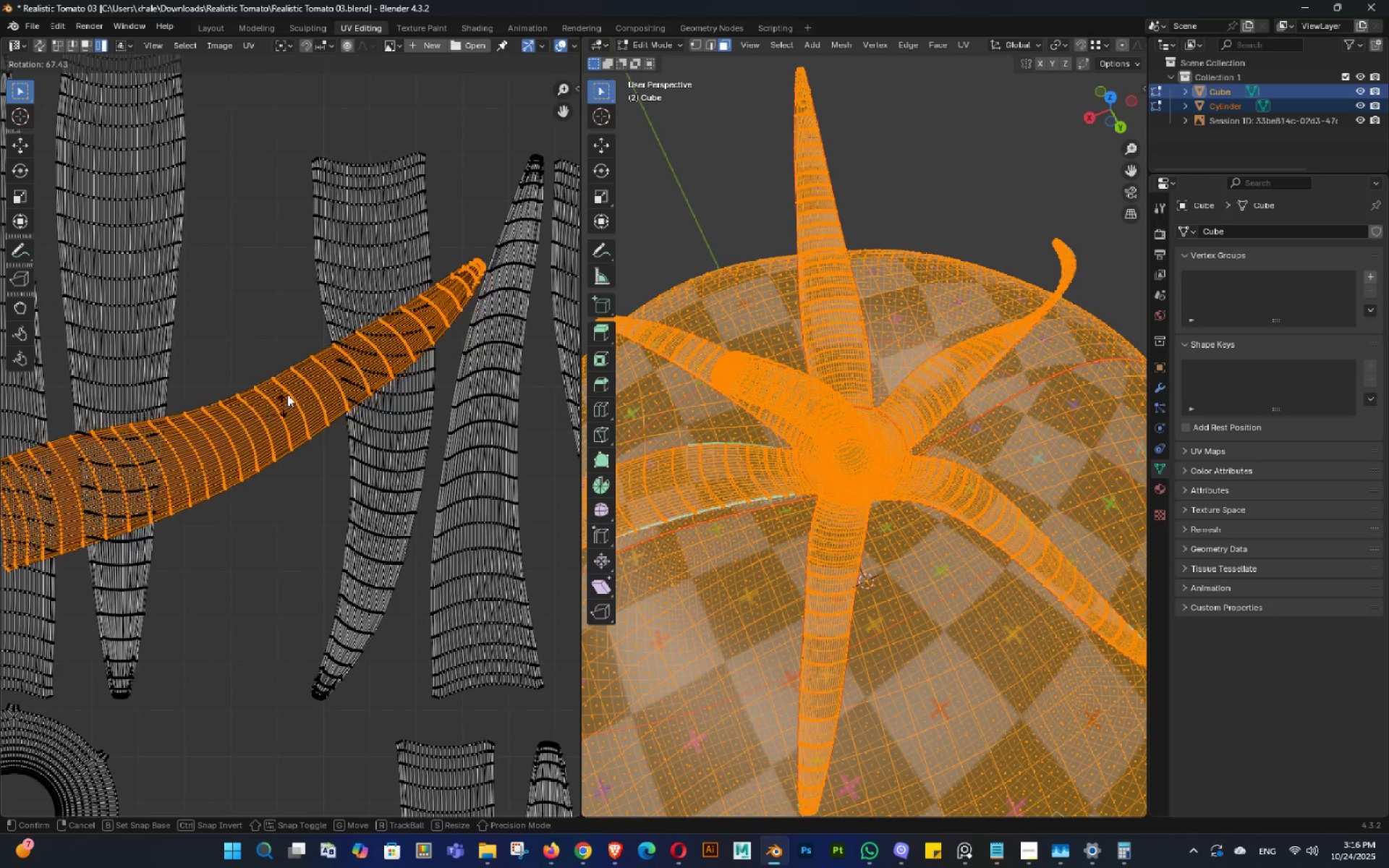 
hold_key(key=ShiftLeft, duration=0.3)
 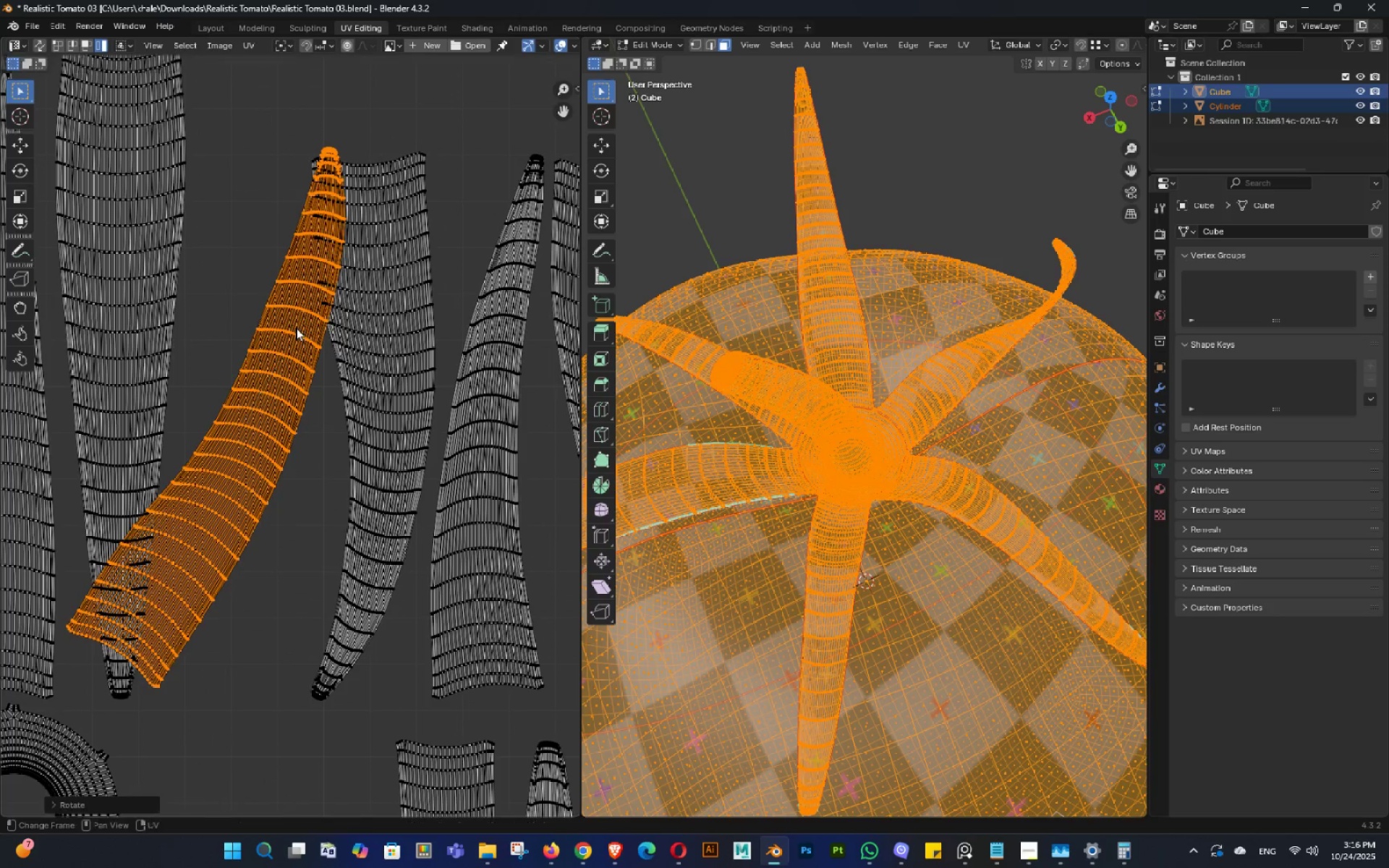 
left_click([296, 328])
 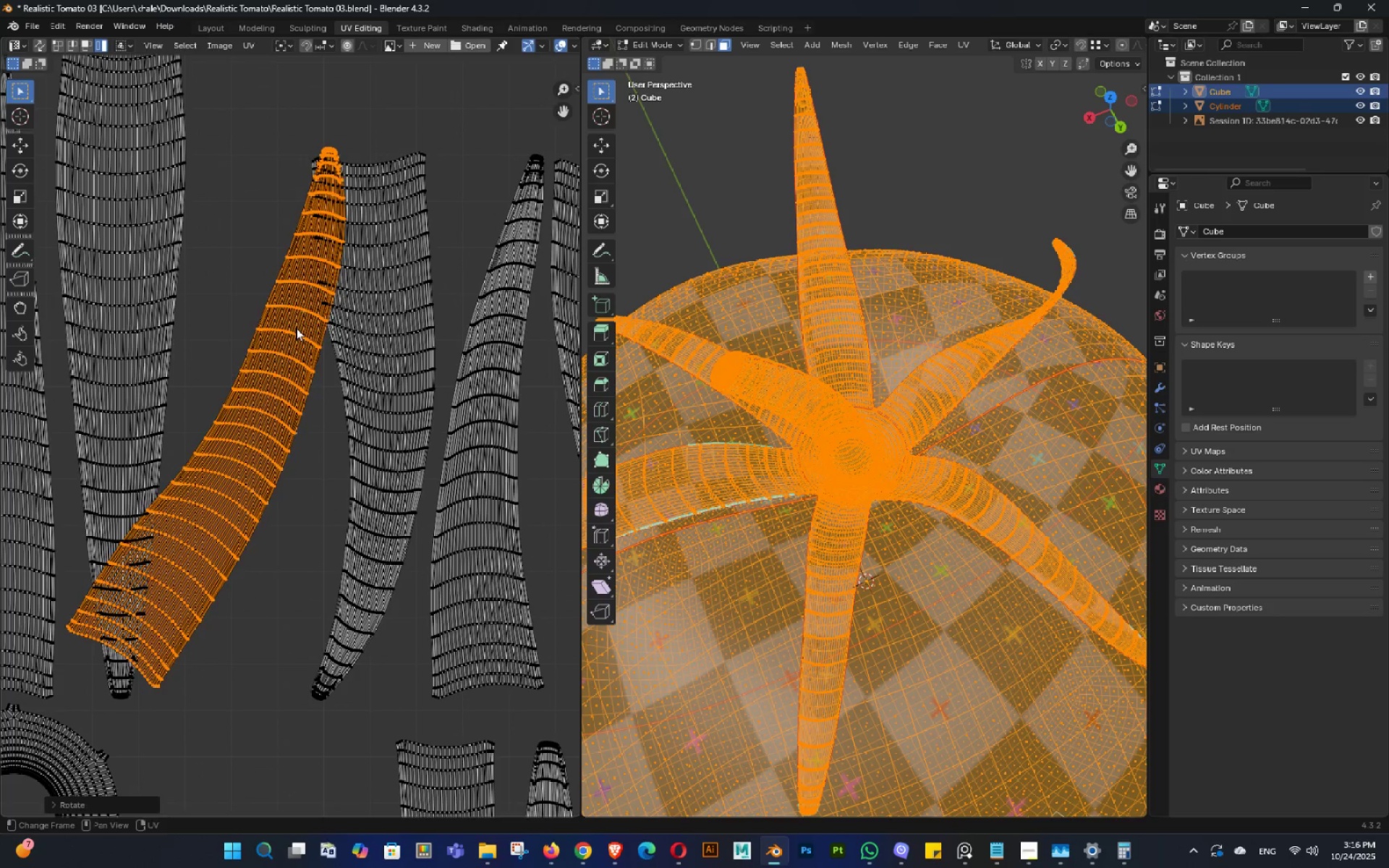 
key(Control+ControlLeft)
 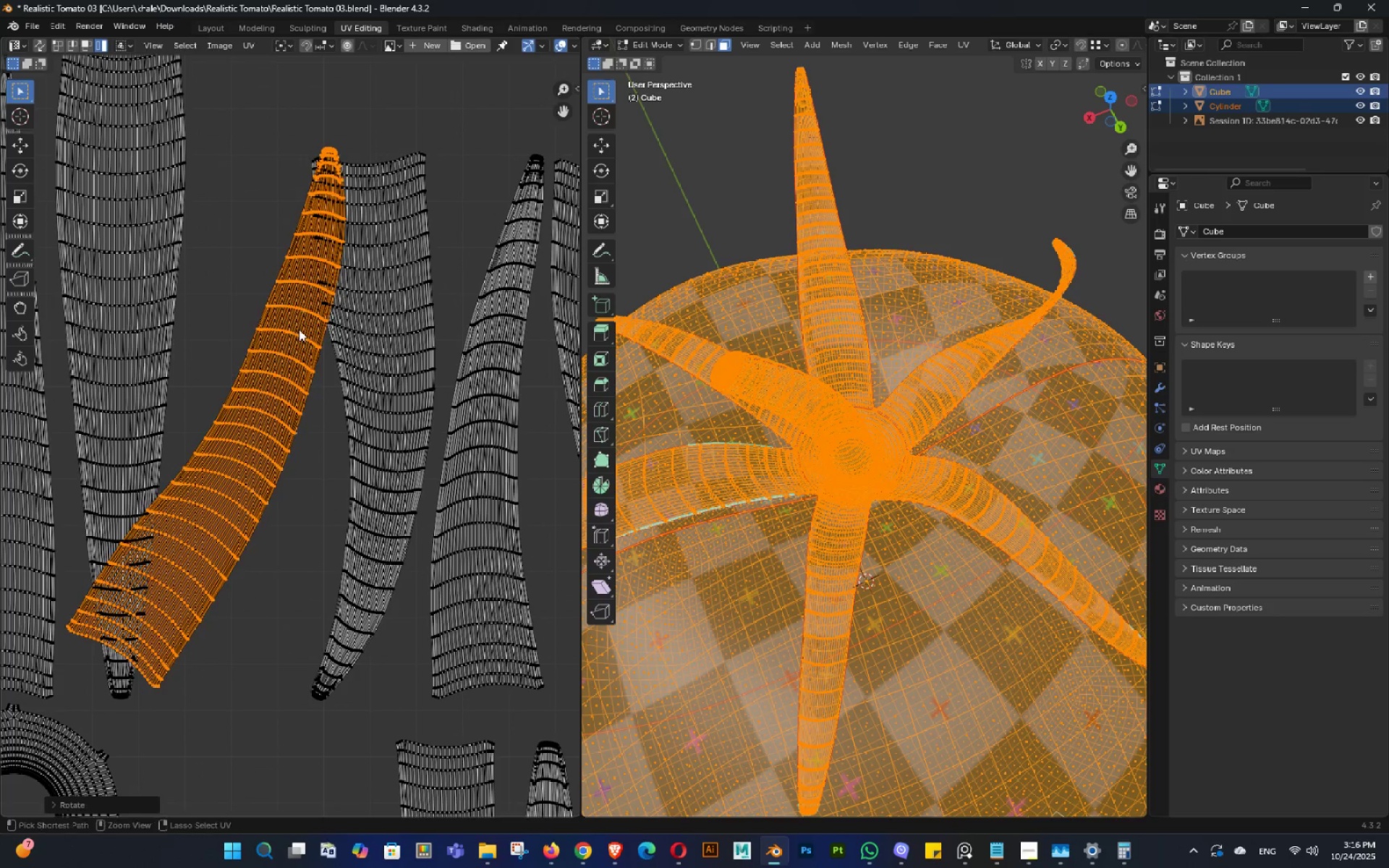 
key(Control+Z)
 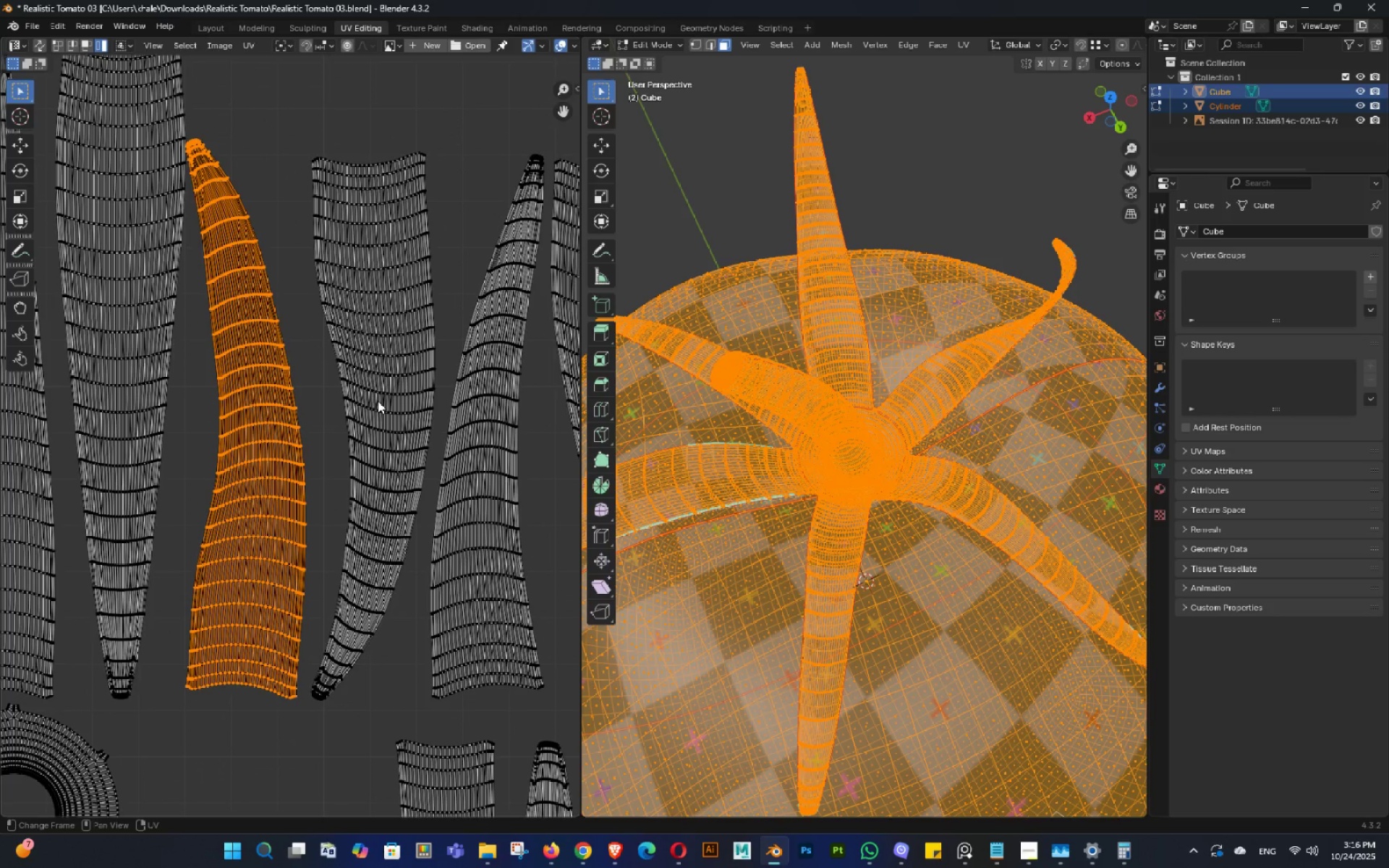 
key(G)
 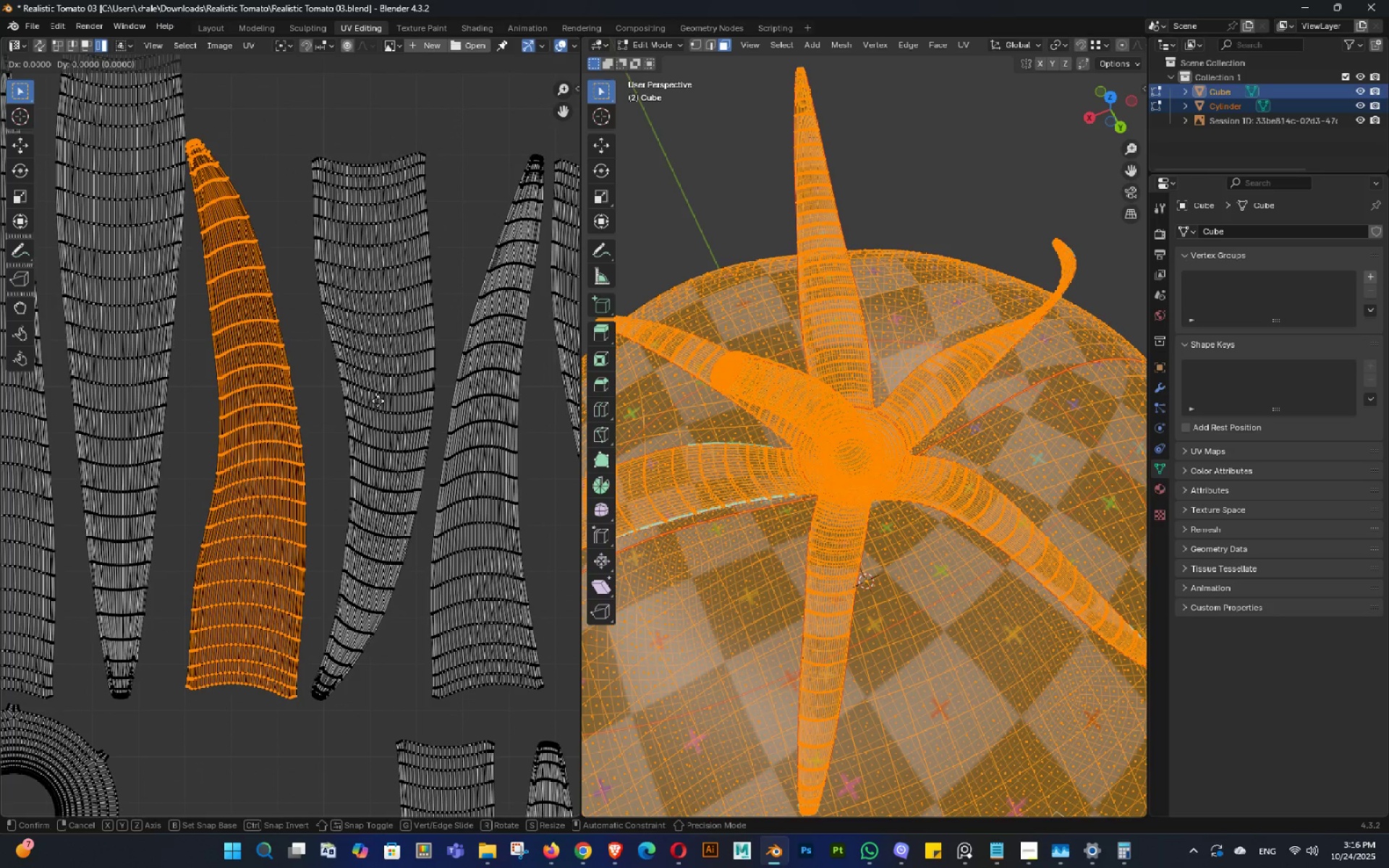 
hold_key(key=ShiftLeft, duration=1.4)
left_click([478, 415])
 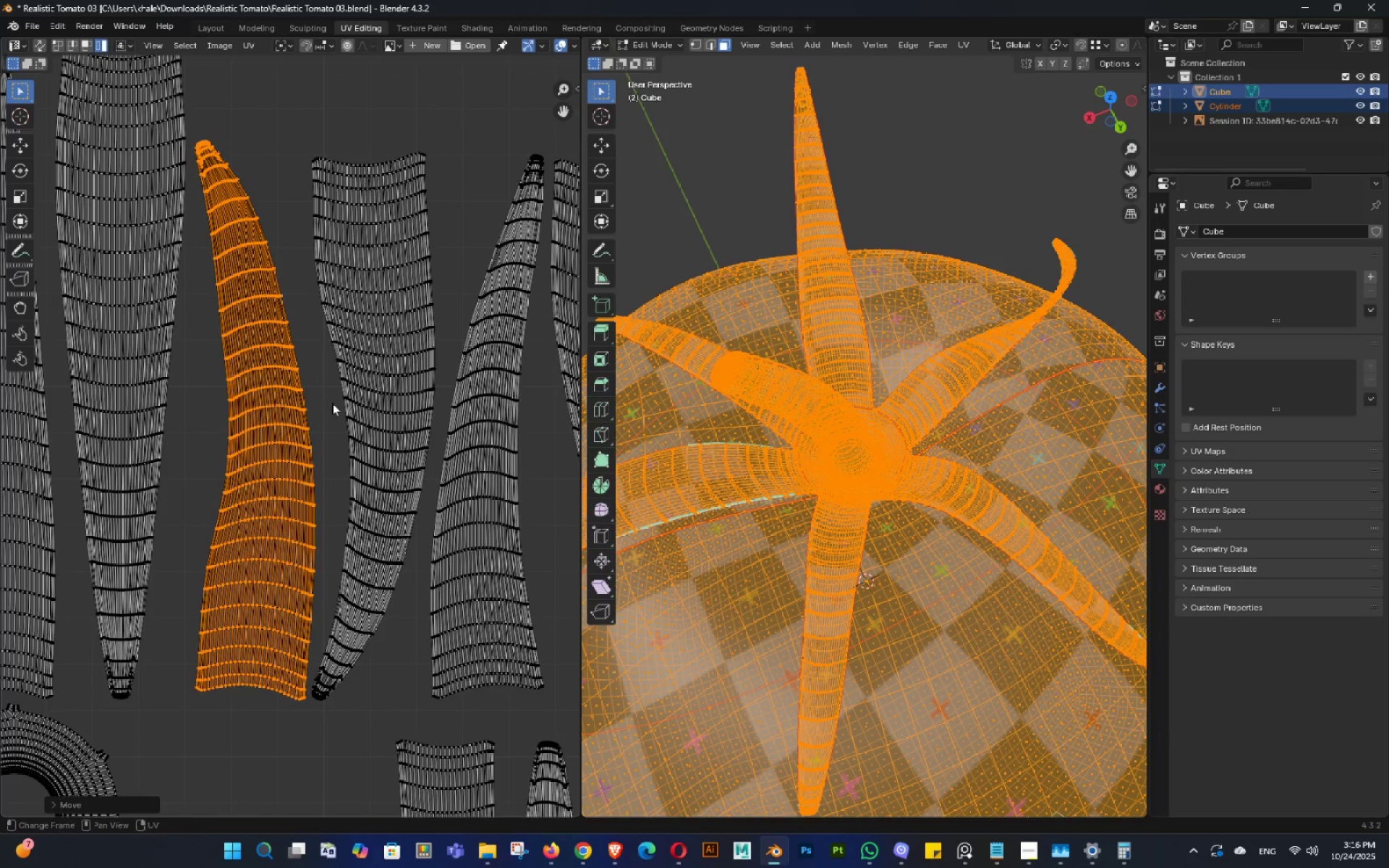 
scroll: coordinate [323, 401], scroll_direction: down, amount: 3.0
 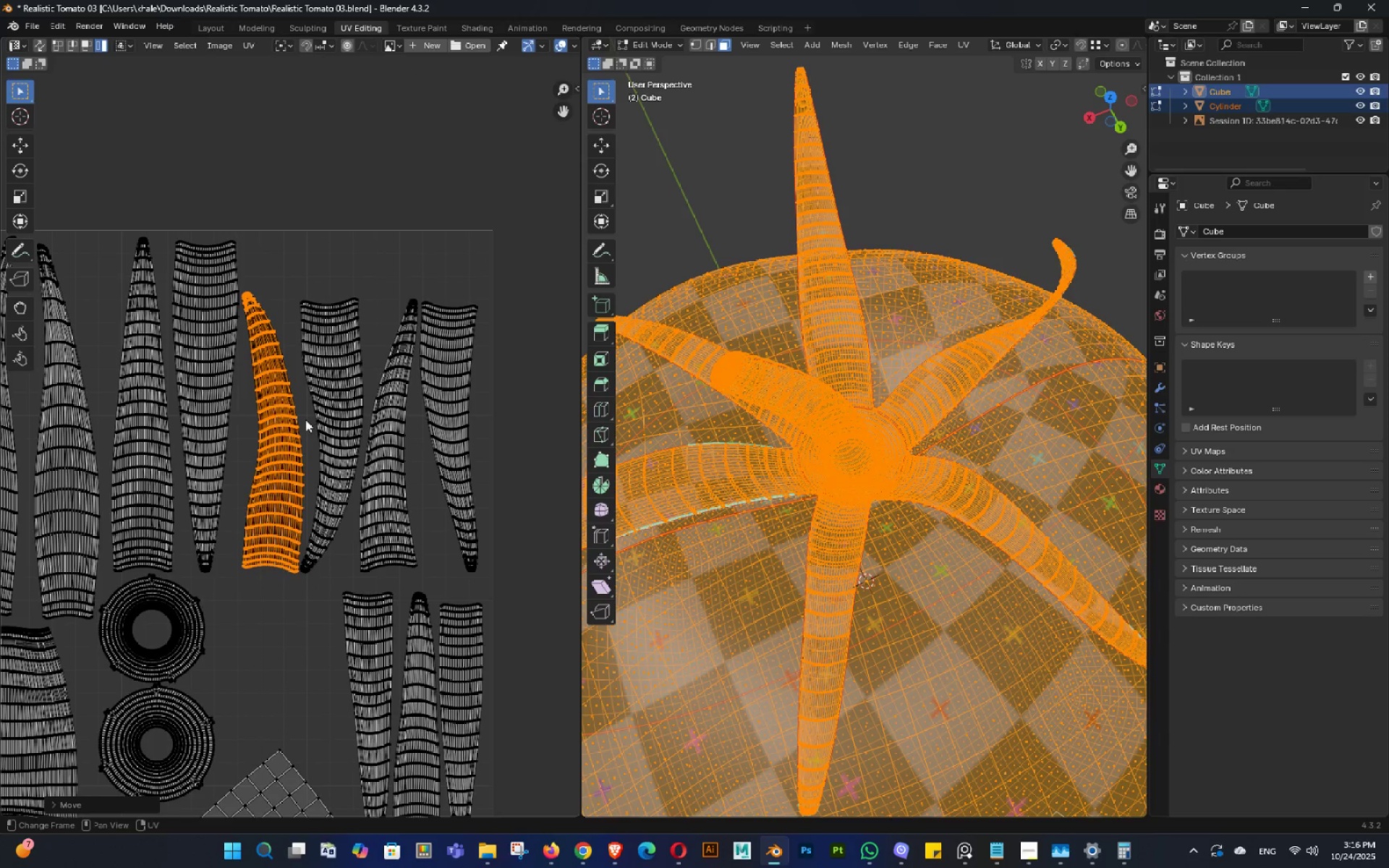 
hold_key(key=ShiftLeft, duration=0.34)
 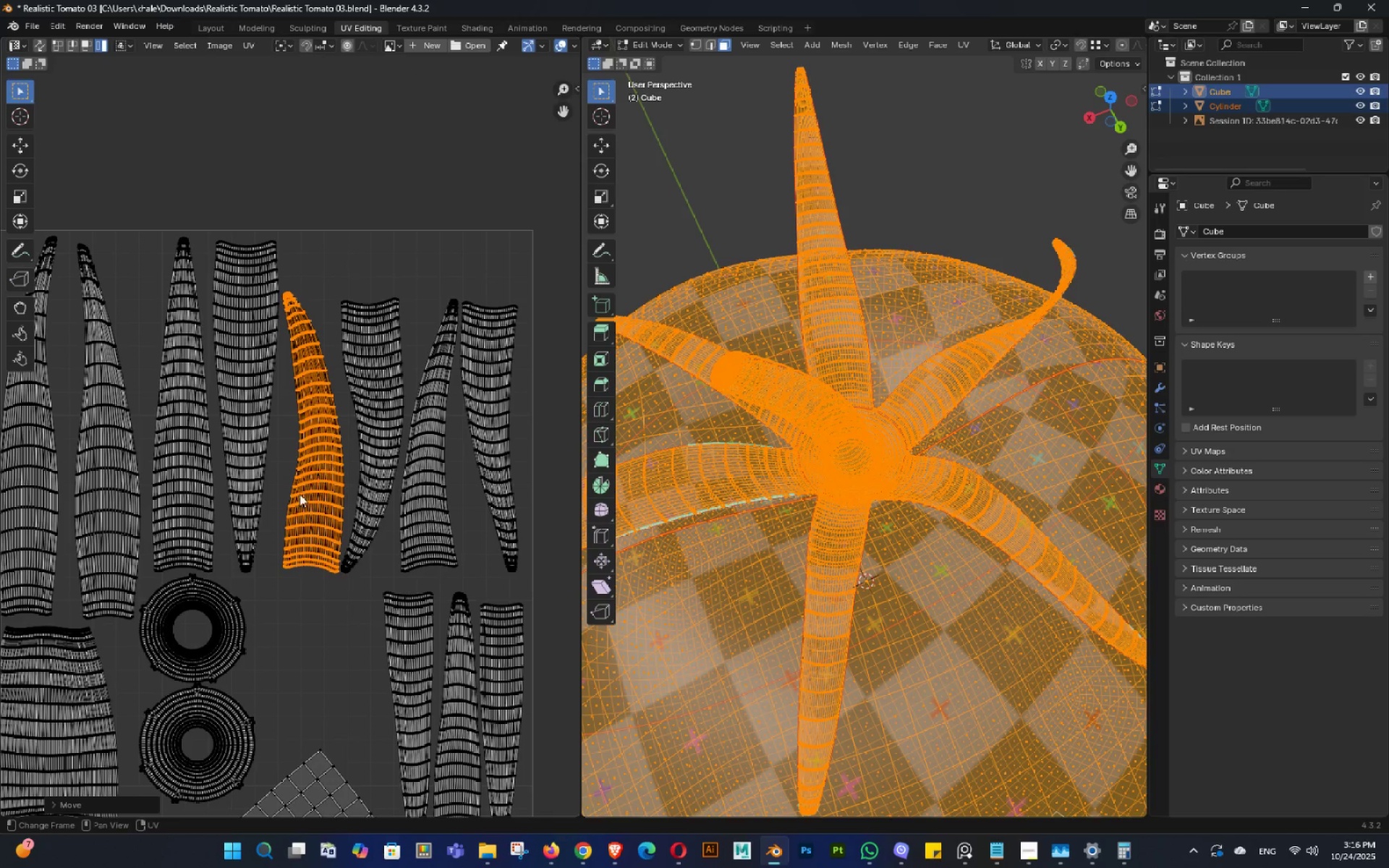 
hold_key(key=ShiftLeft, duration=0.34)
 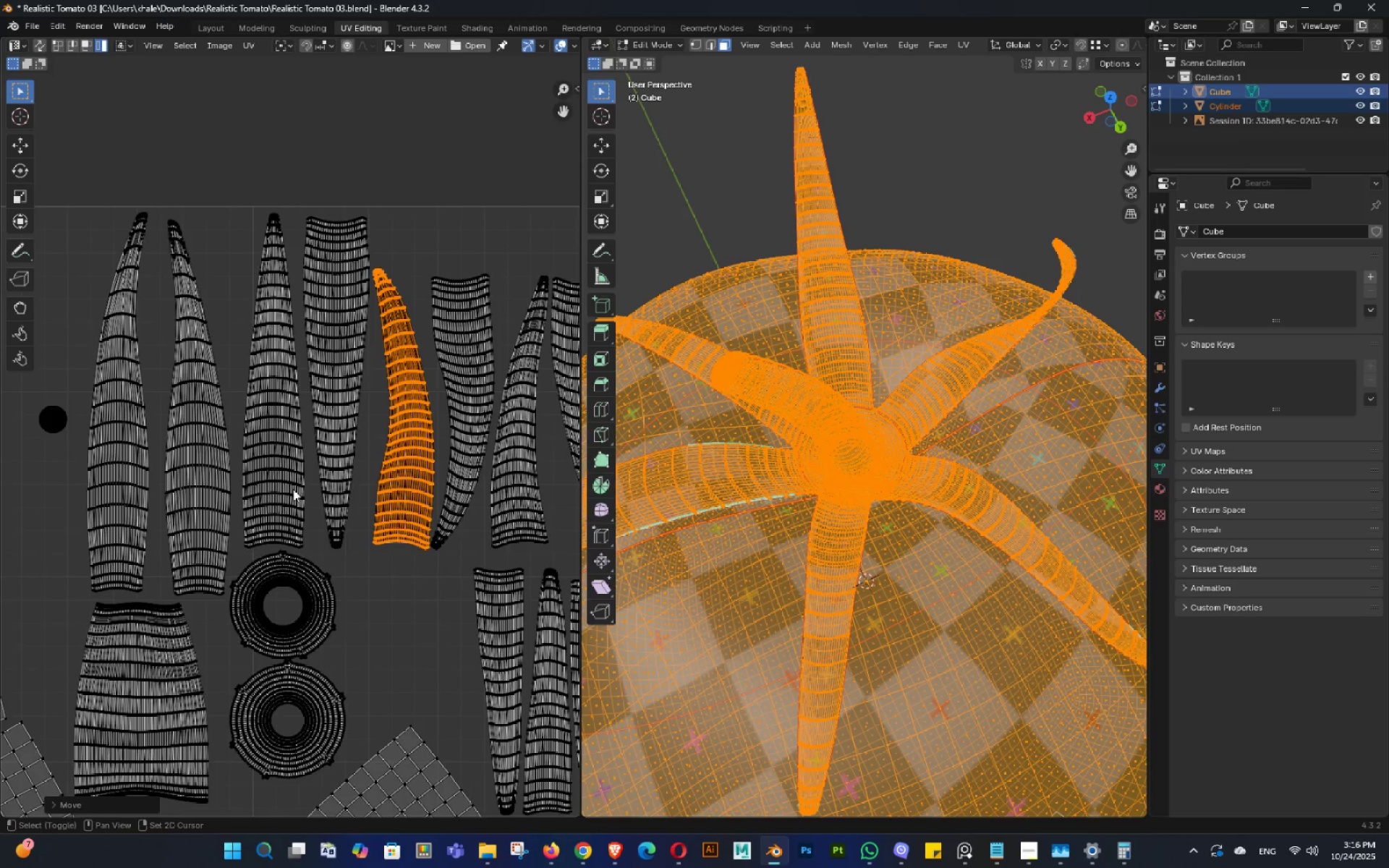 
hold_key(key=ShiftLeft, duration=0.33)
 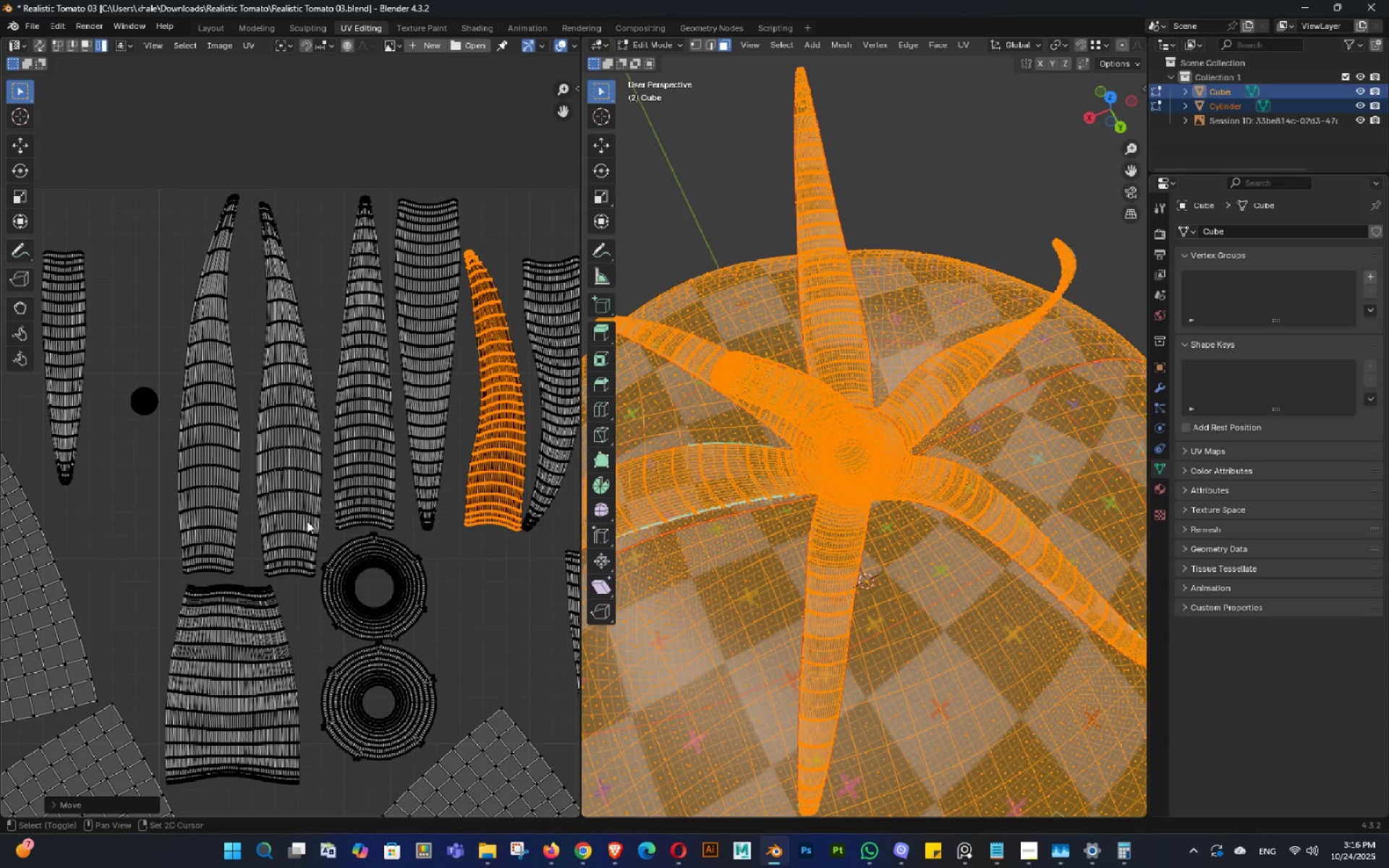 
hold_key(key=ShiftLeft, duration=0.35)
double_click([318, 429])
 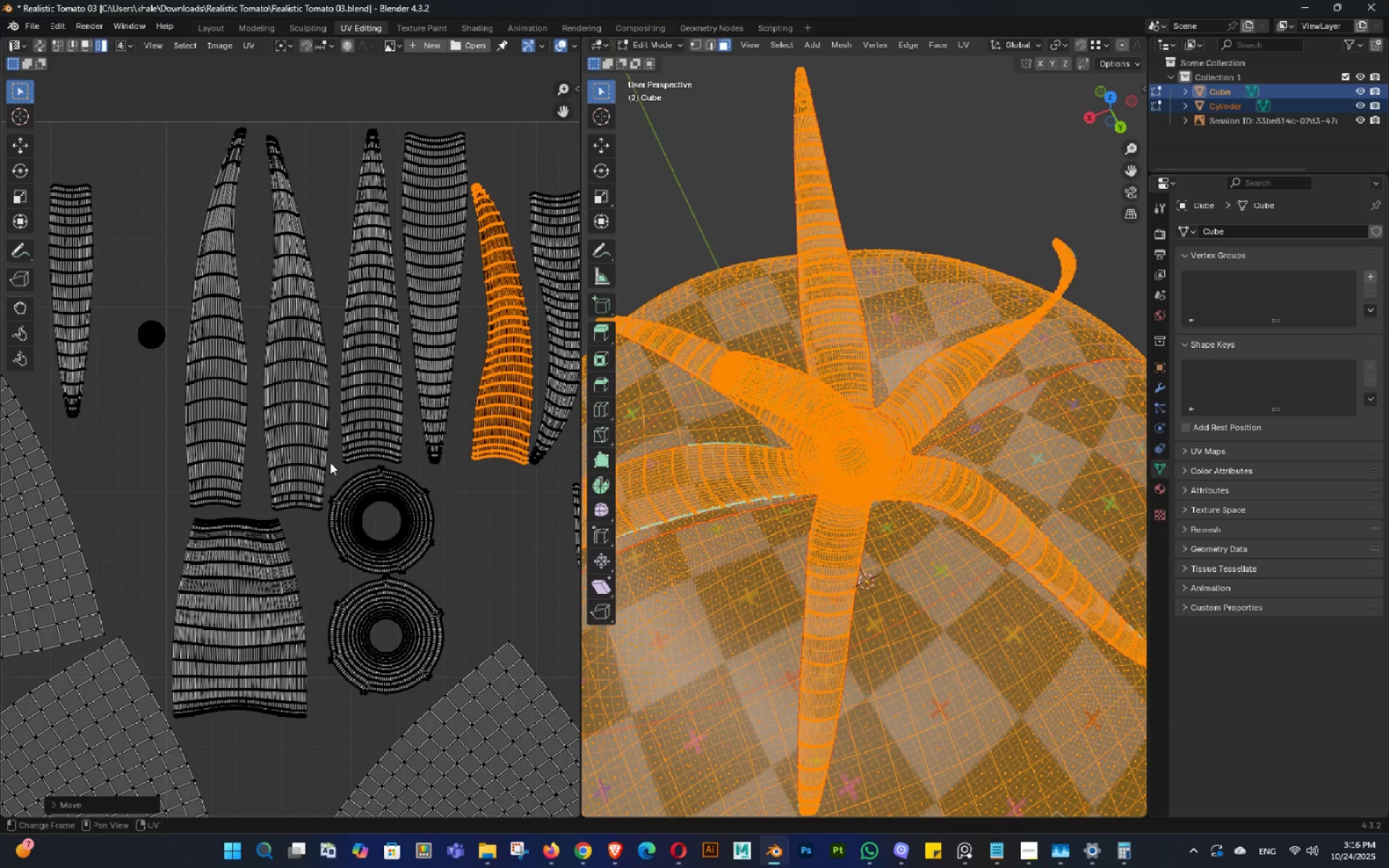 
key(Shift+ShiftLeft)
 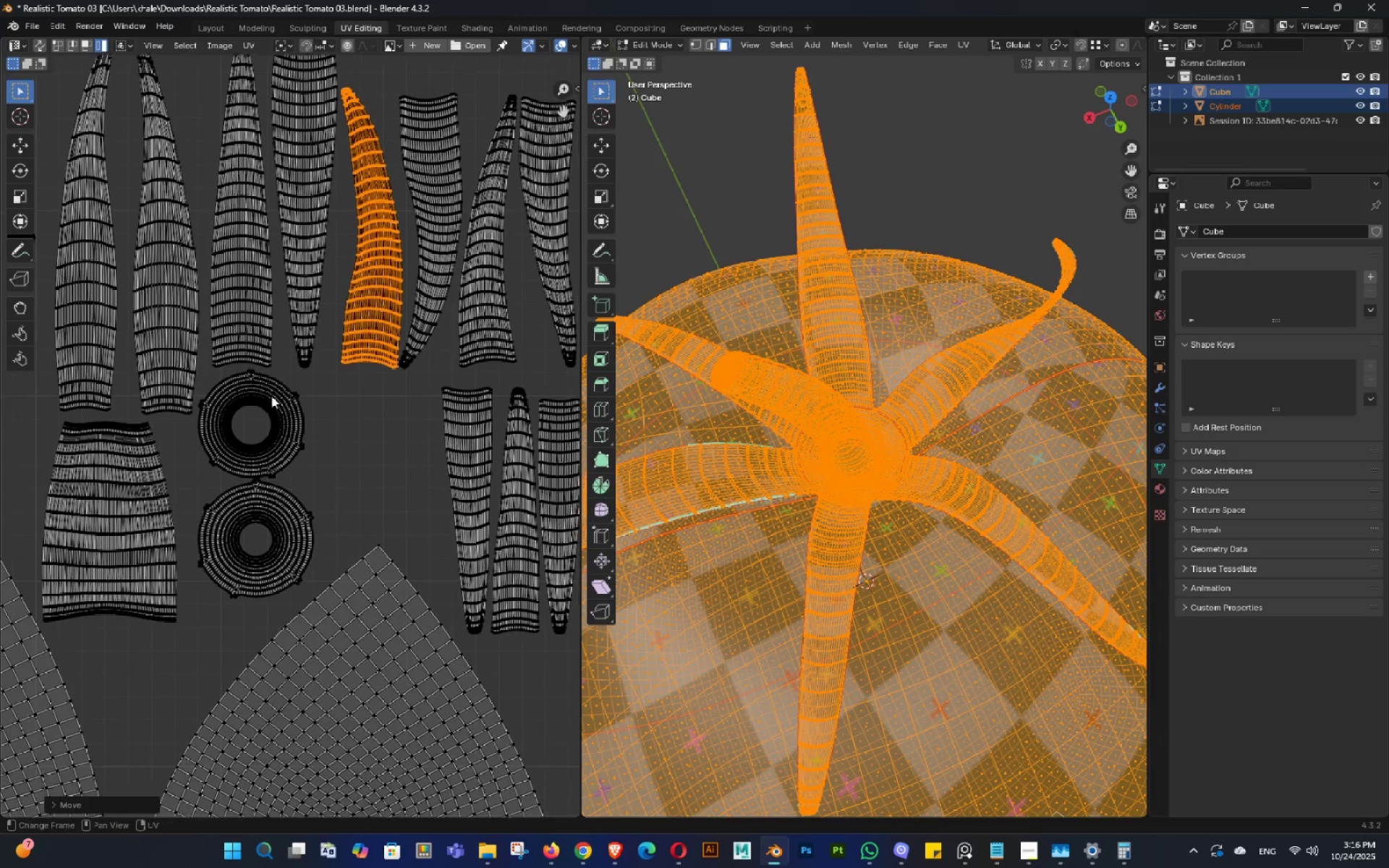 
scroll: coordinate [305, 398], scroll_direction: up, amount: 2.0
 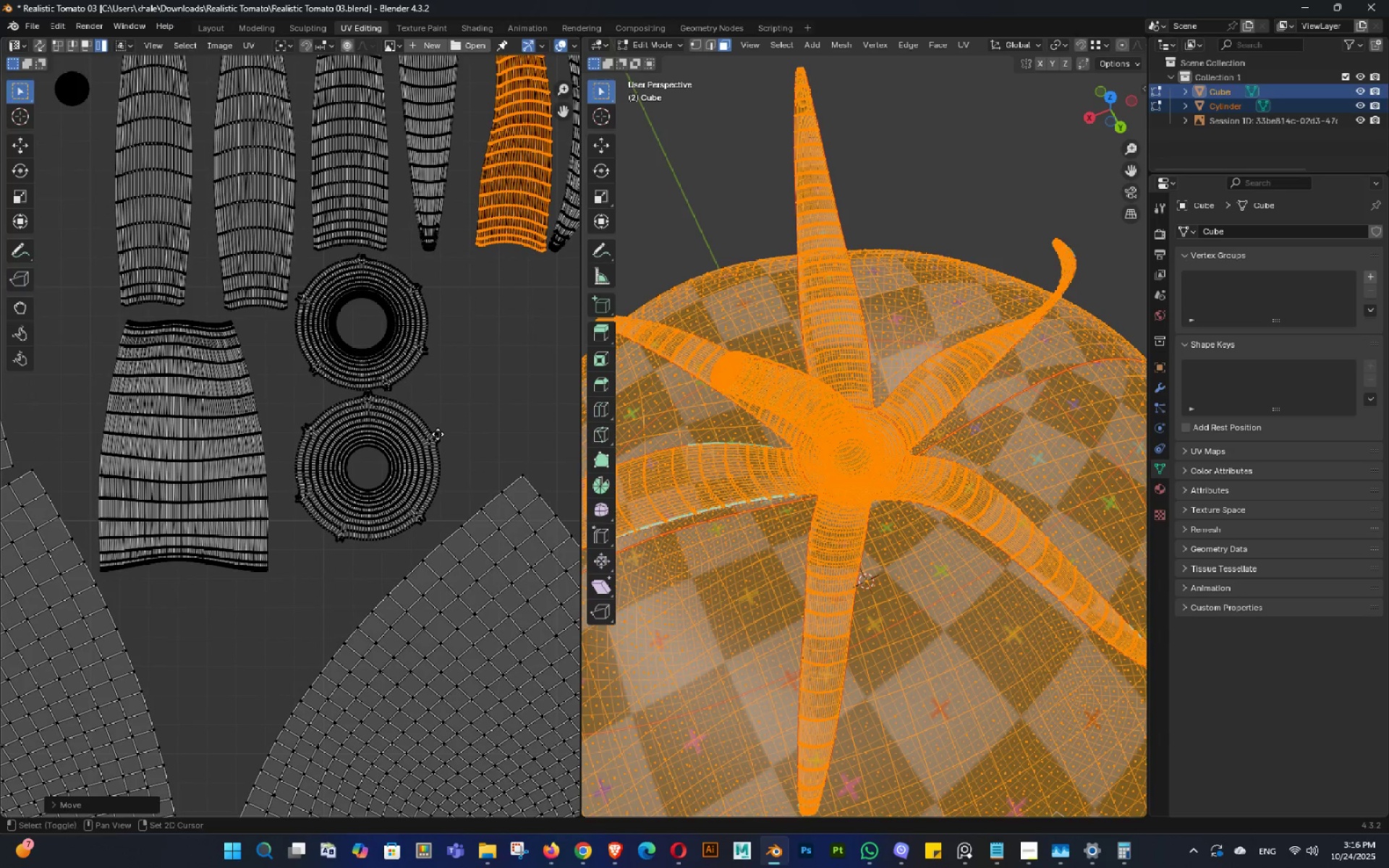 
hold_key(key=ShiftLeft, duration=0.54)
 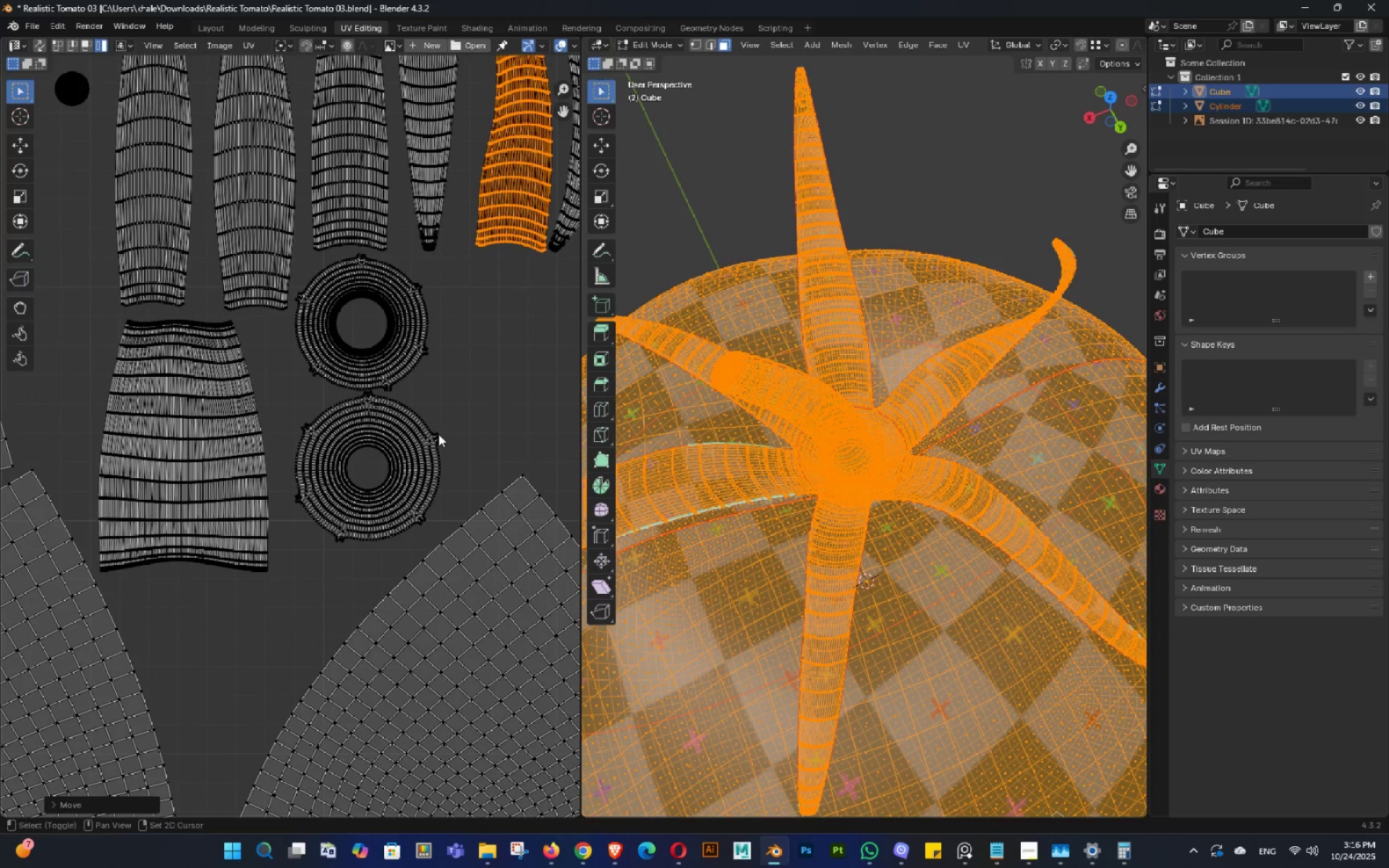 
hold_key(key=ShiftLeft, duration=0.46)
 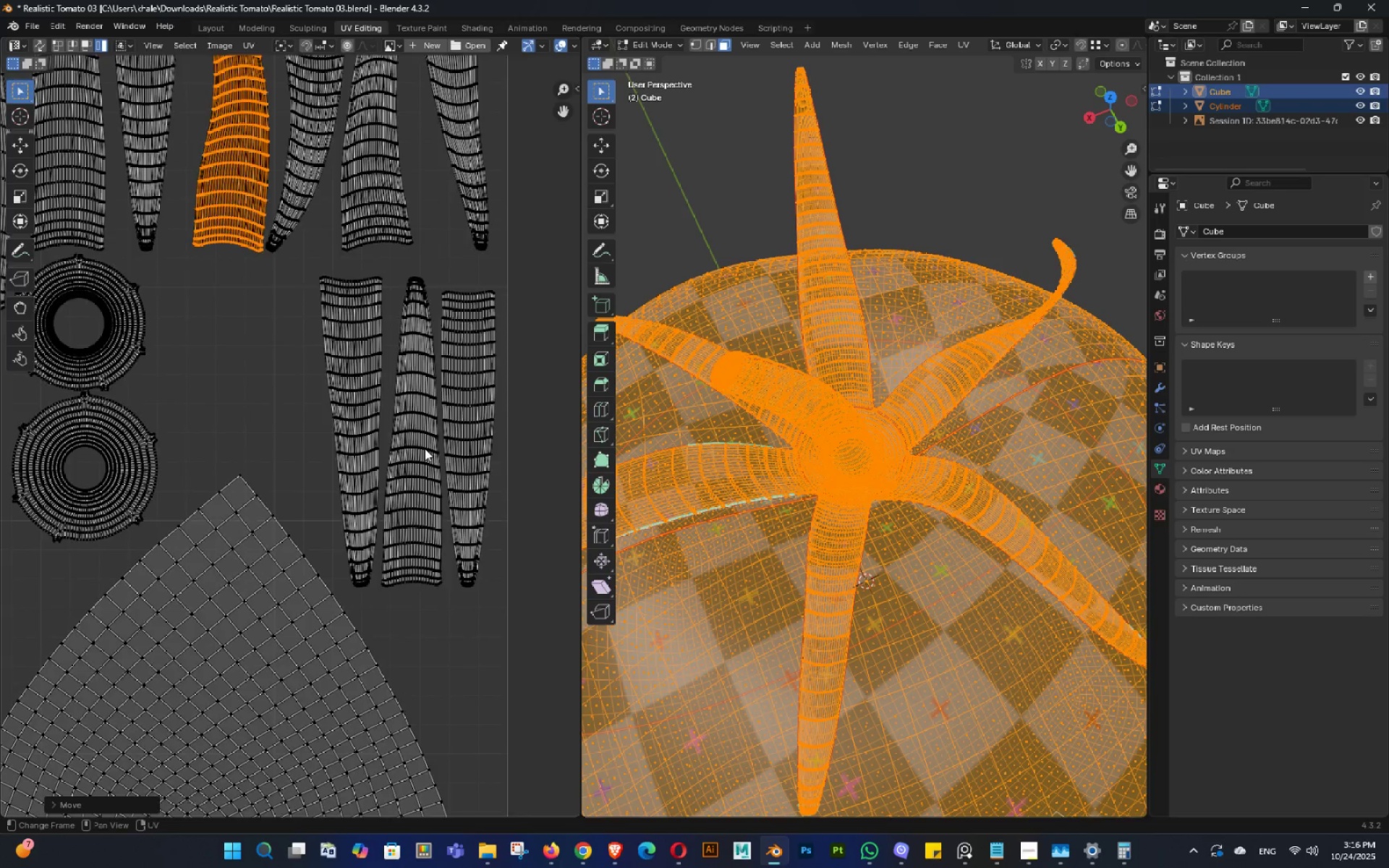 
scroll: coordinate [344, 488], scroll_direction: down, amount: 3.0
 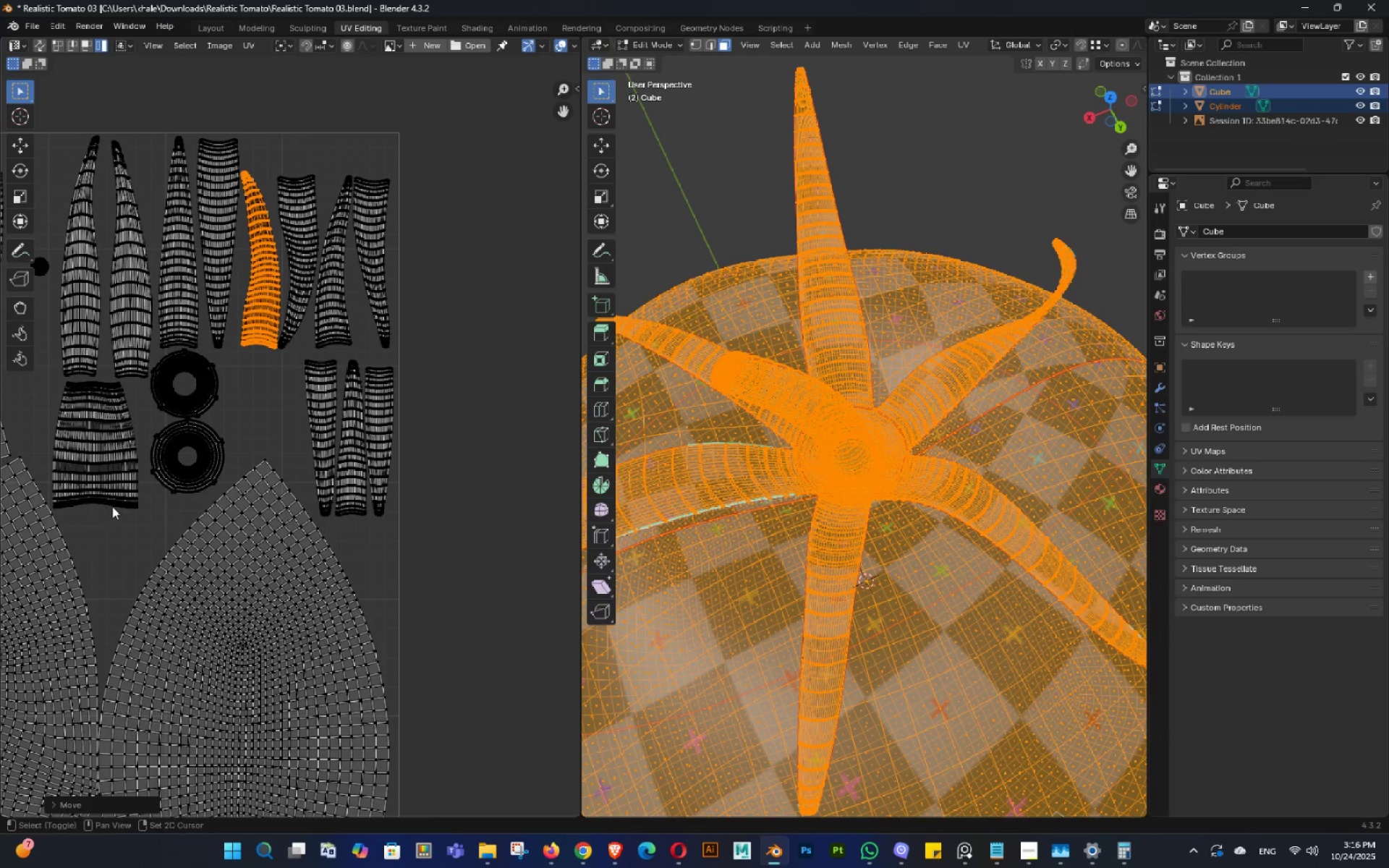 
hold_key(key=ShiftLeft, duration=0.61)
 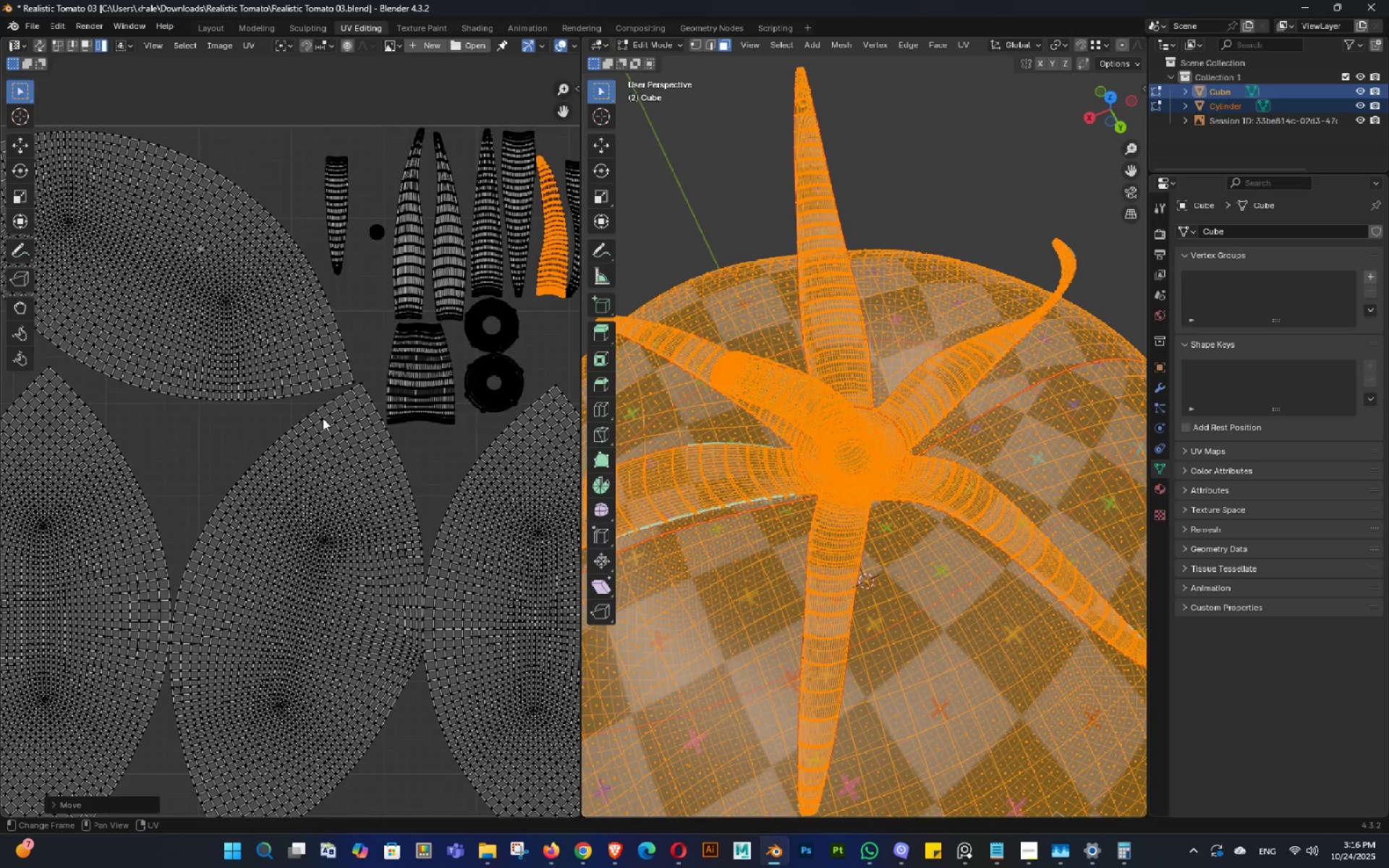 
scroll: coordinate [323, 416], scroll_direction: down, amount: 2.0
 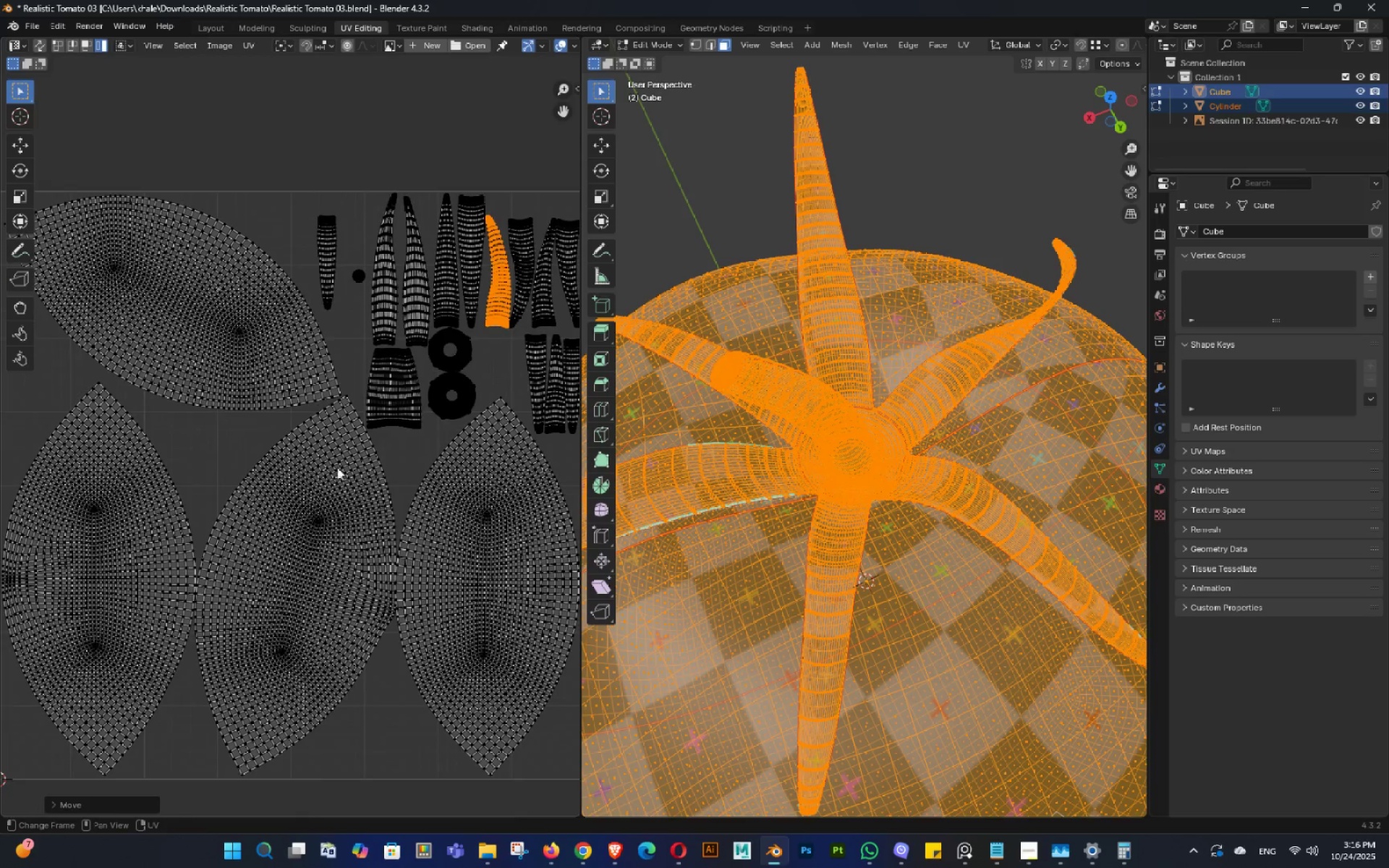 
key(Shift+ShiftLeft)
 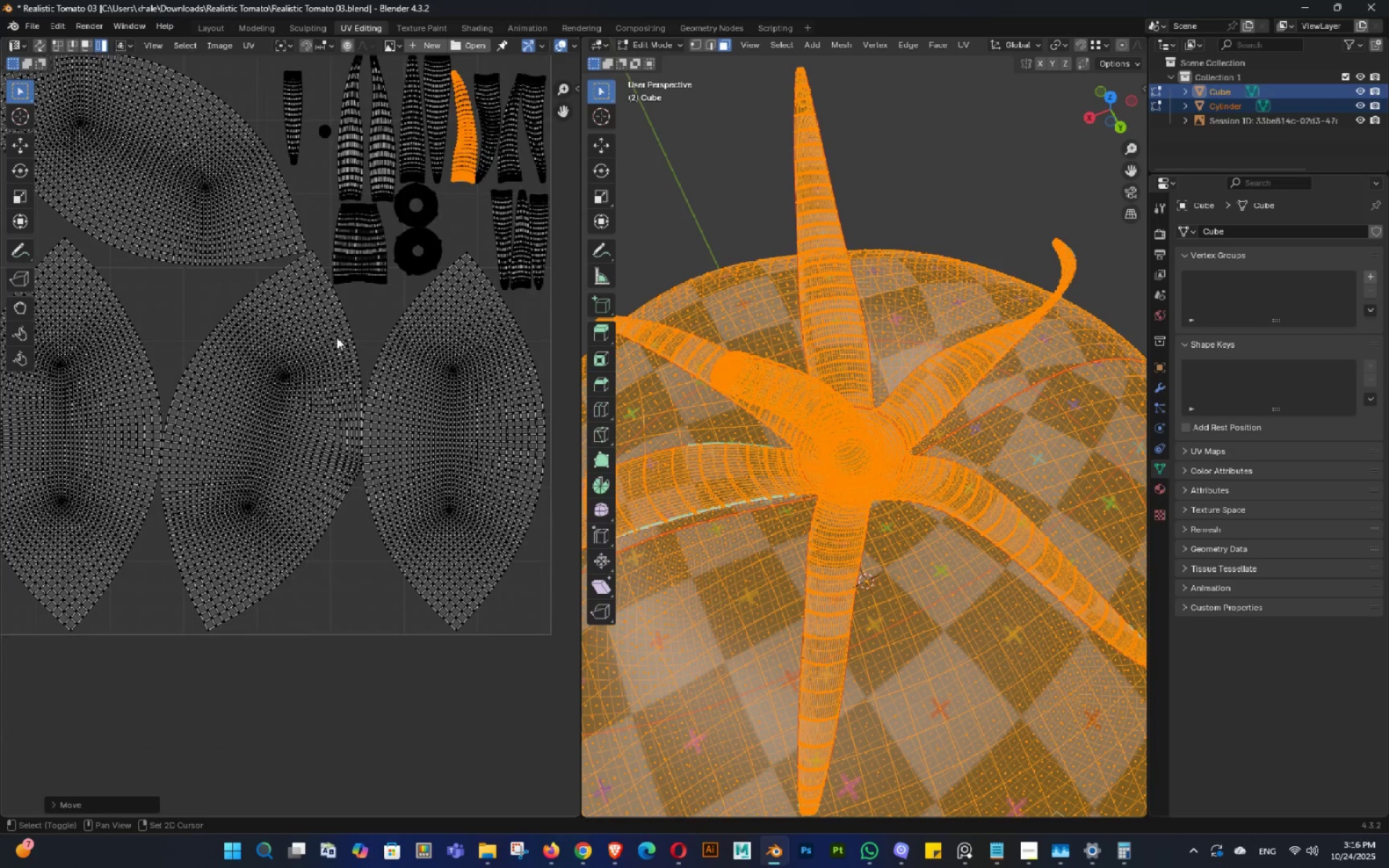 
scroll: coordinate [399, 371], scroll_direction: up, amount: 1.0
 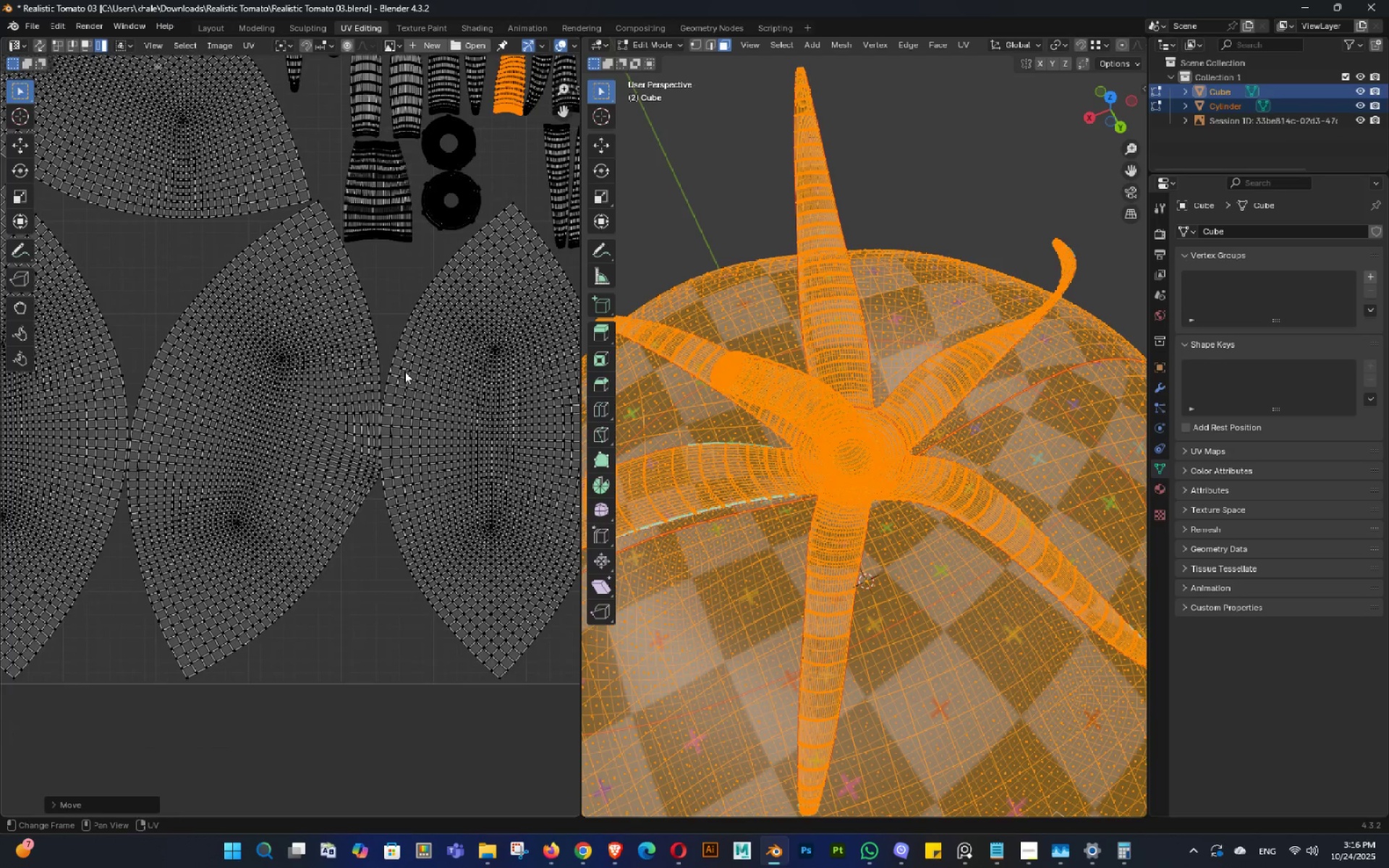 
key(Shift+ShiftLeft)
 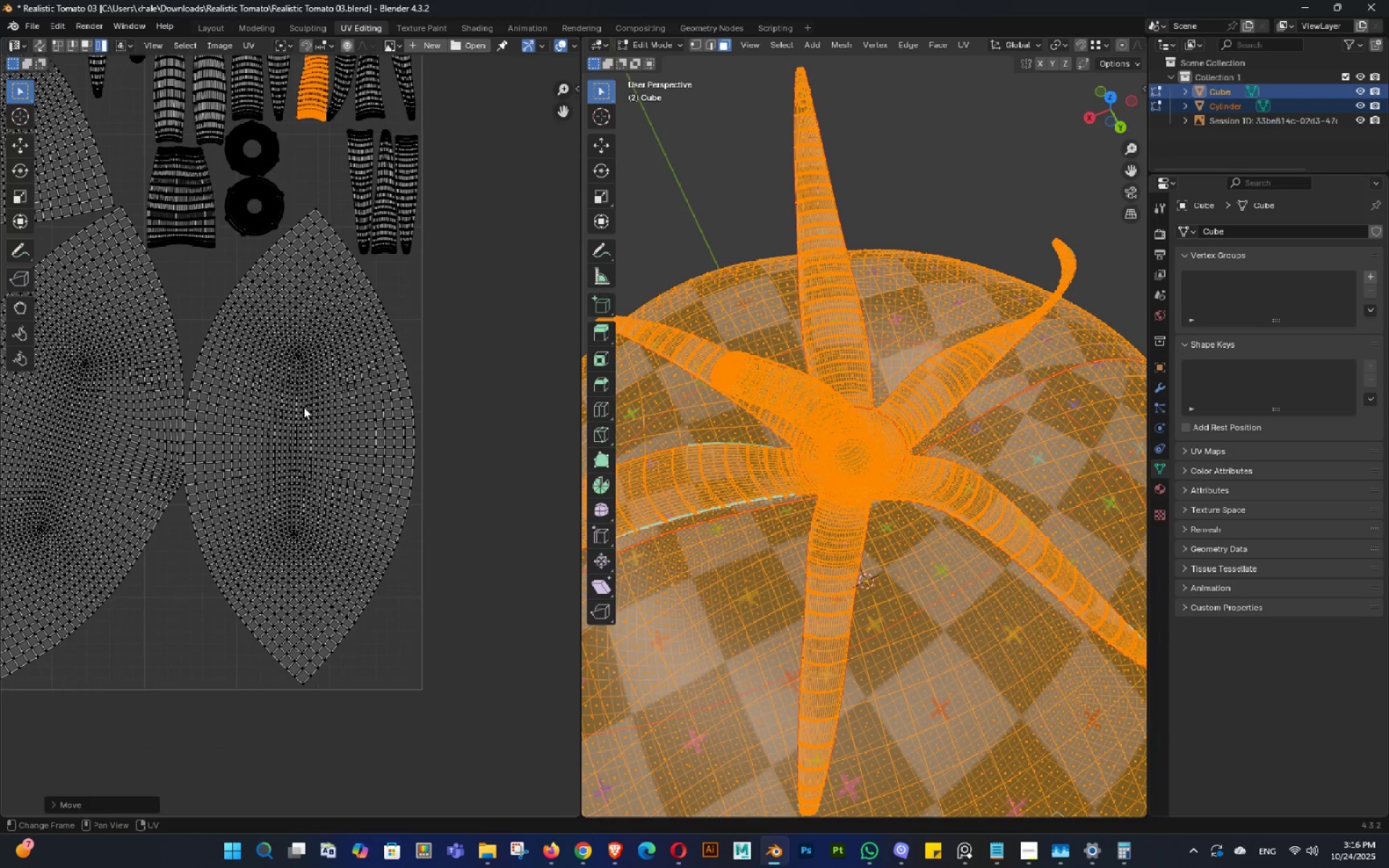 
left_click([305, 407])
 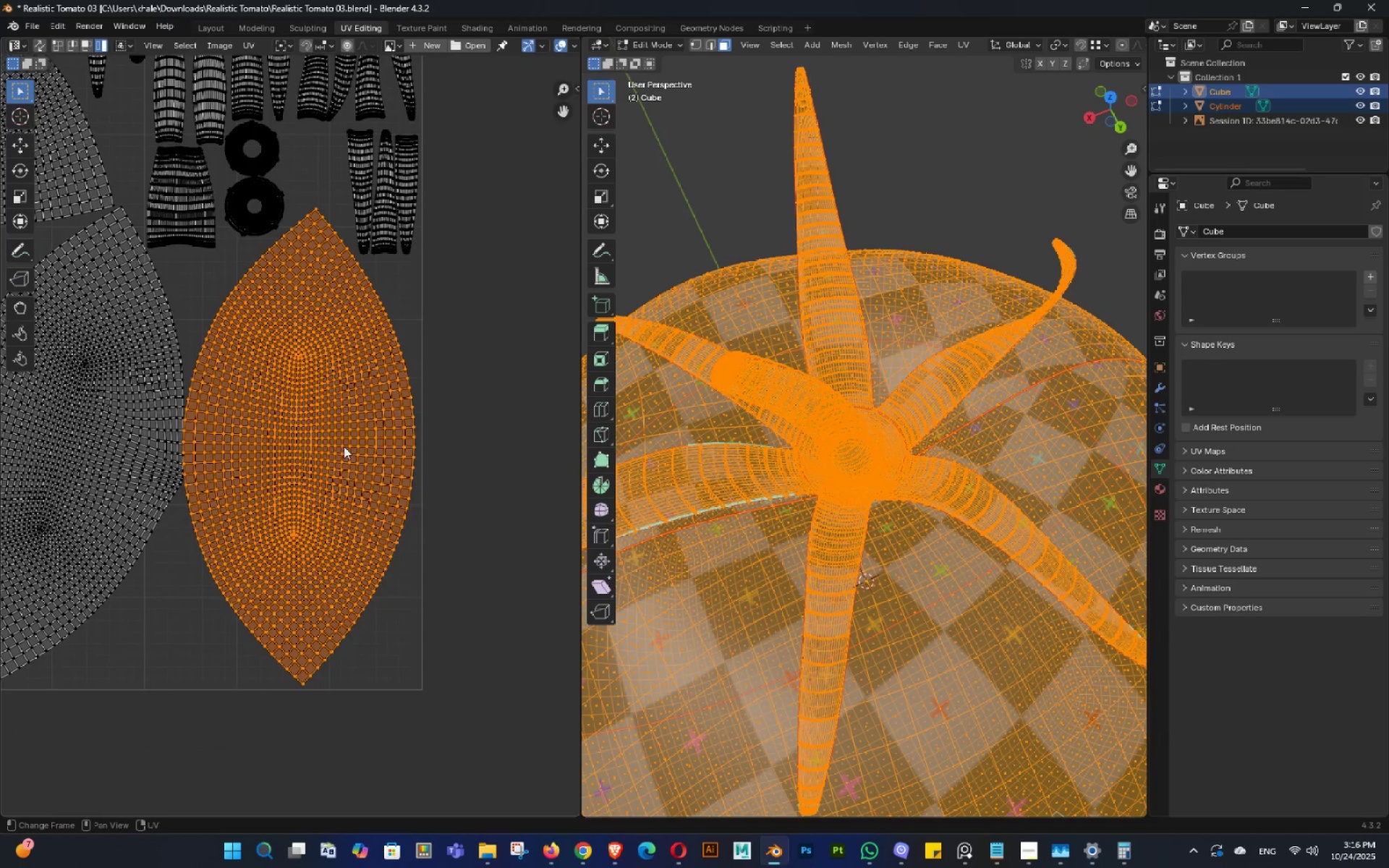 
scroll: coordinate [344, 446], scroll_direction: up, amount: 1.0
 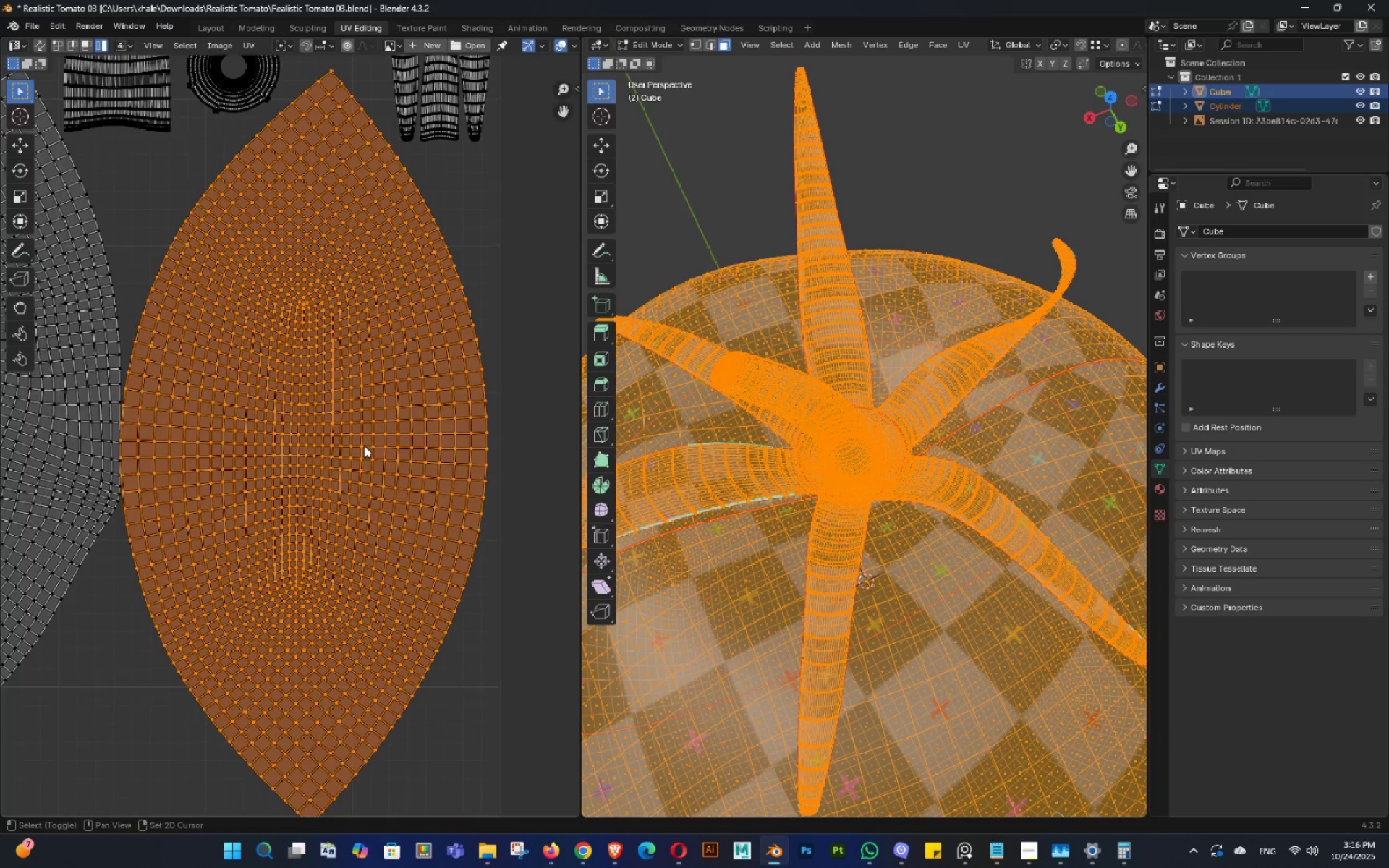 
hold_key(key=ShiftLeft, duration=0.31)
 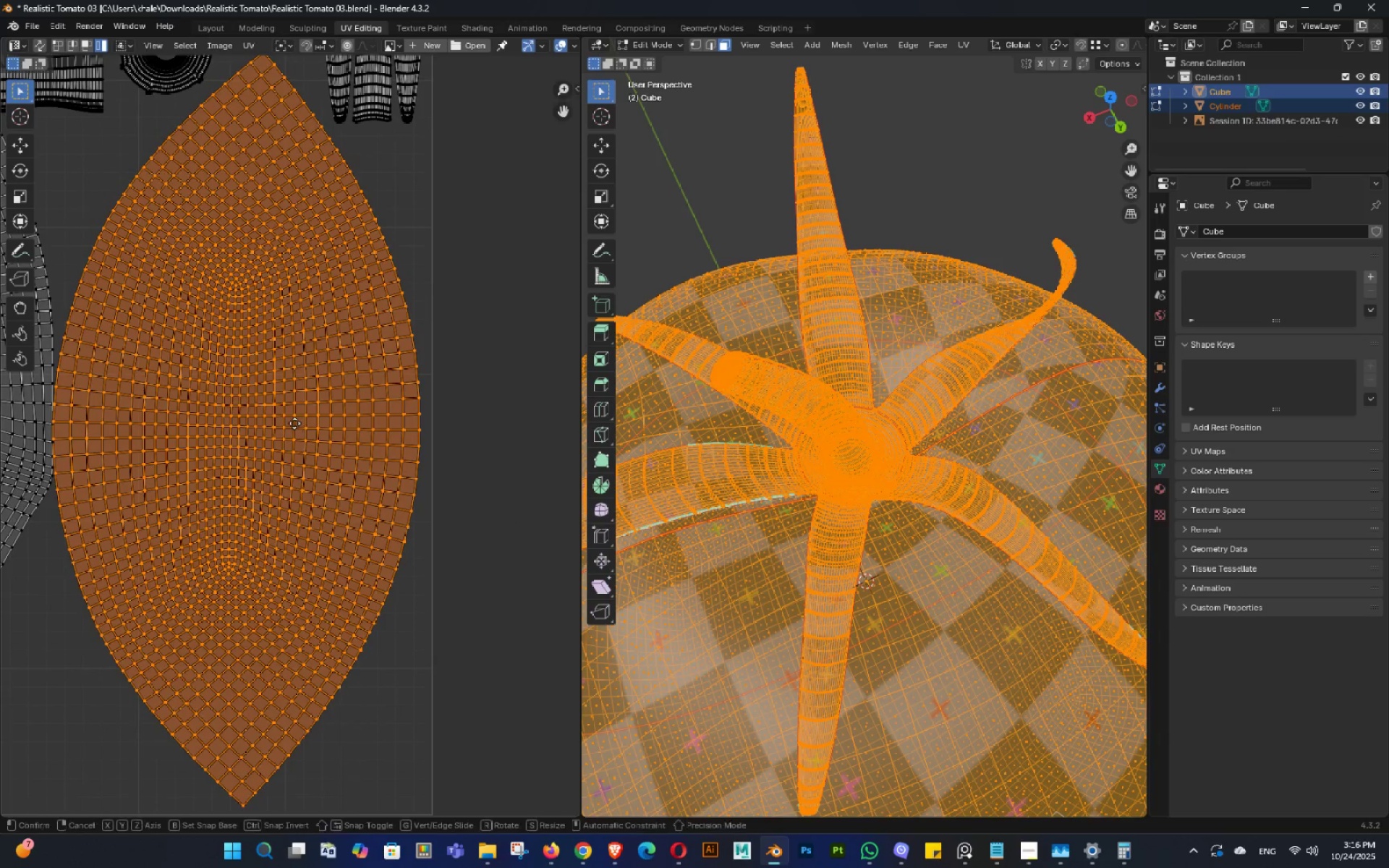 
key(G)
 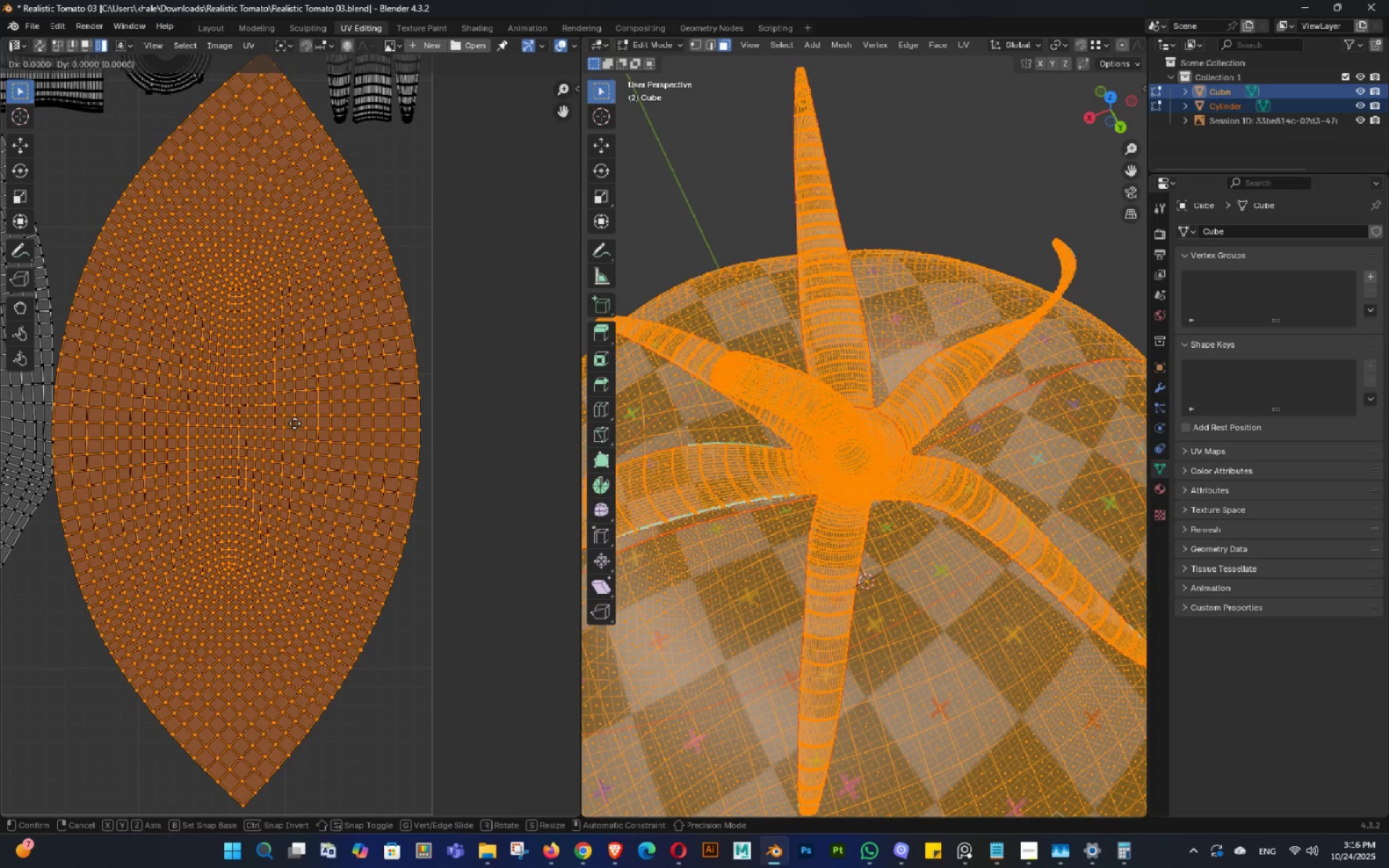 
hold_key(key=ShiftLeft, duration=1.53)
 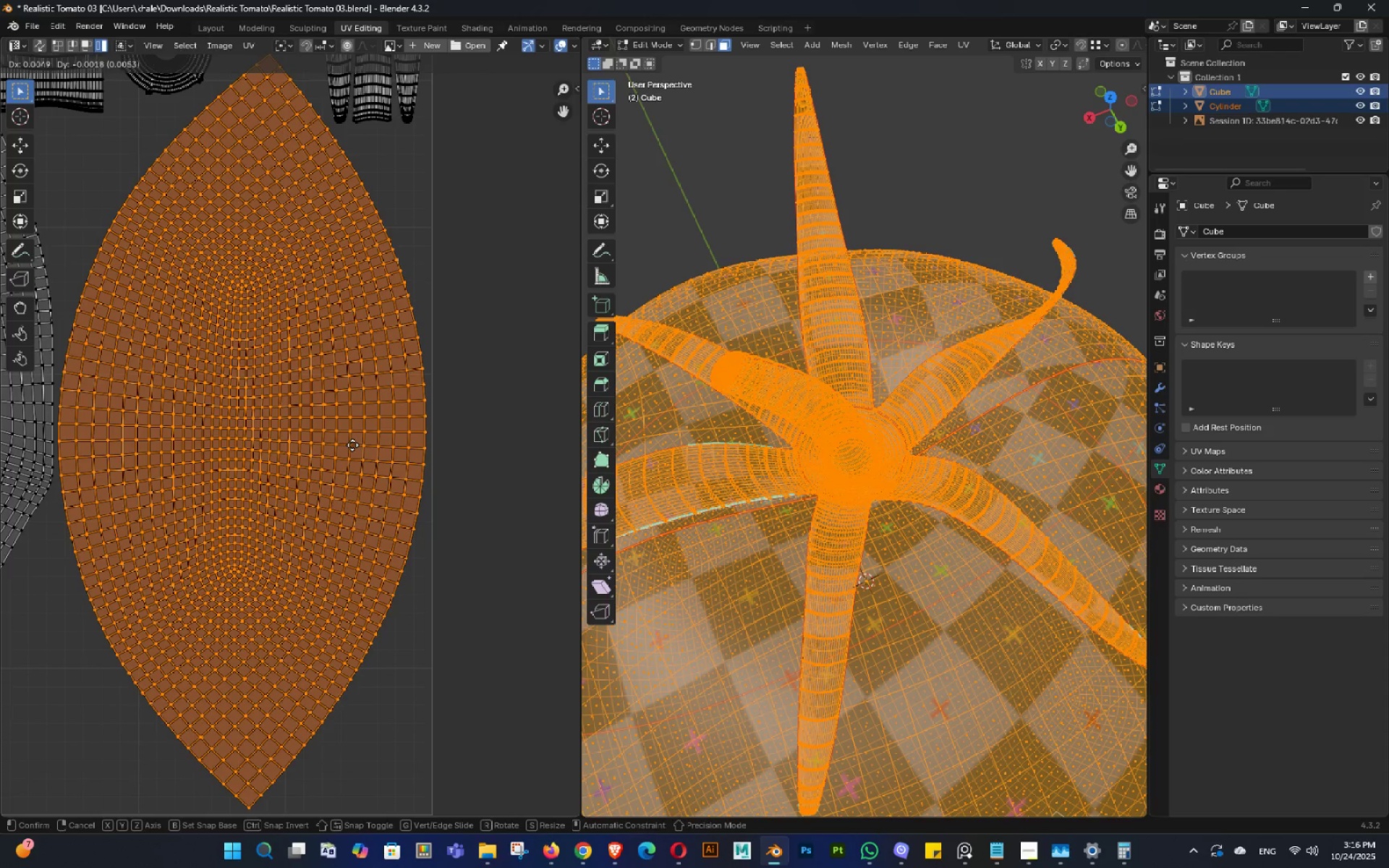 
hold_key(key=ShiftLeft, duration=0.71)
left_click([352, 445])
 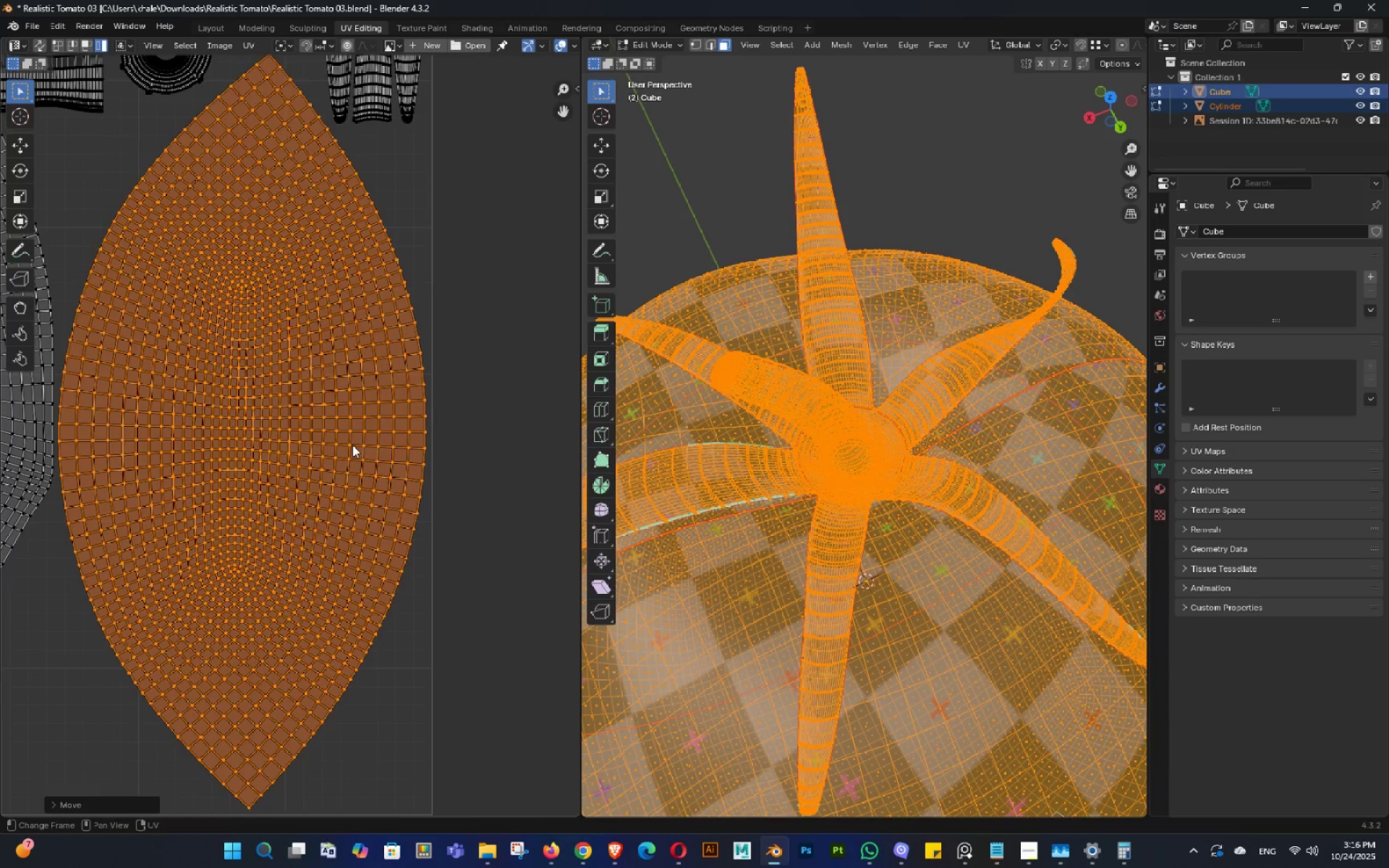 
scroll: coordinate [352, 445], scroll_direction: down, amount: 1.0
 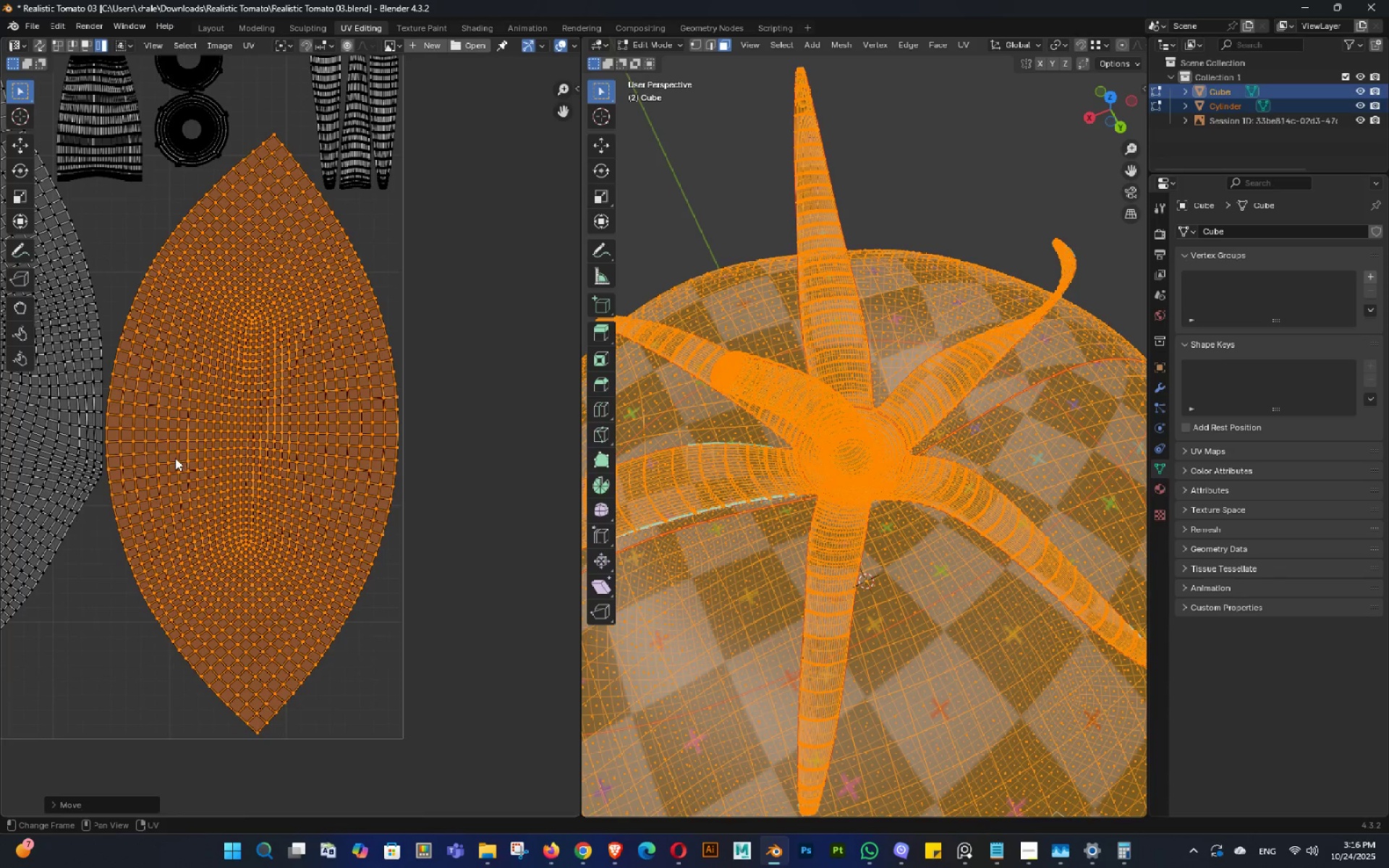 
hold_key(key=ShiftLeft, duration=0.77)
 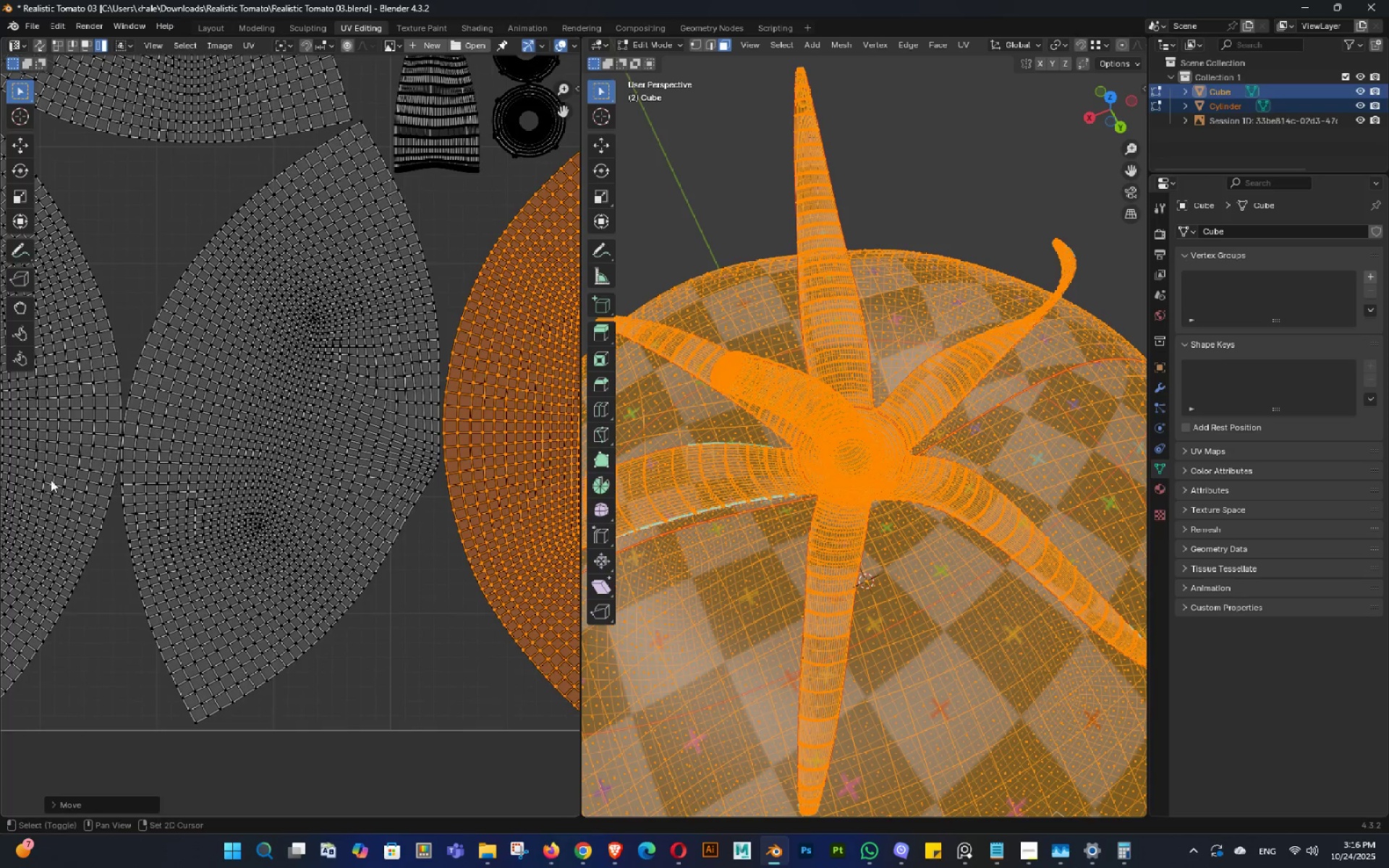 
hold_key(key=ShiftLeft, duration=0.62)
triple_click([255, 475])
 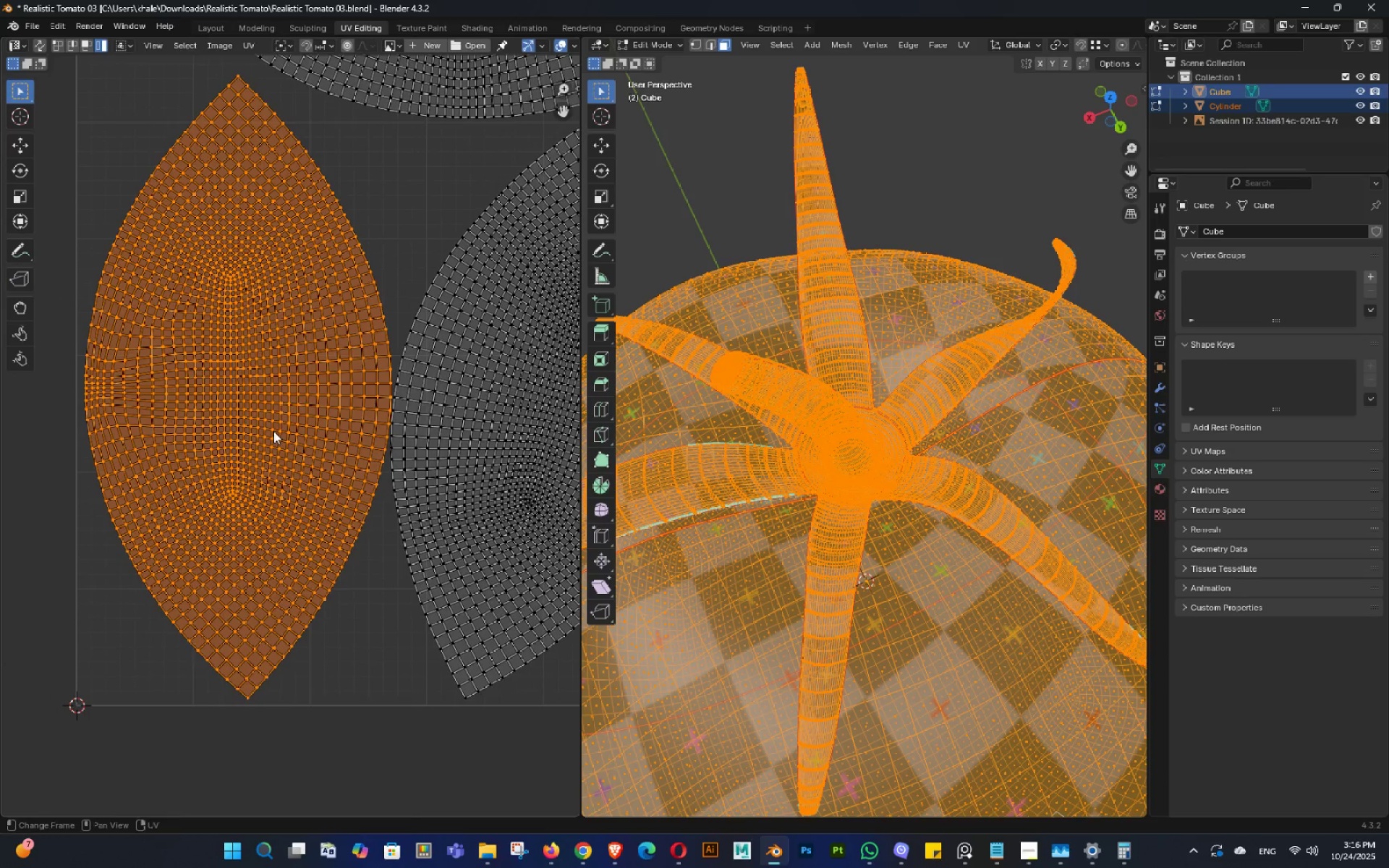 
key(G)
 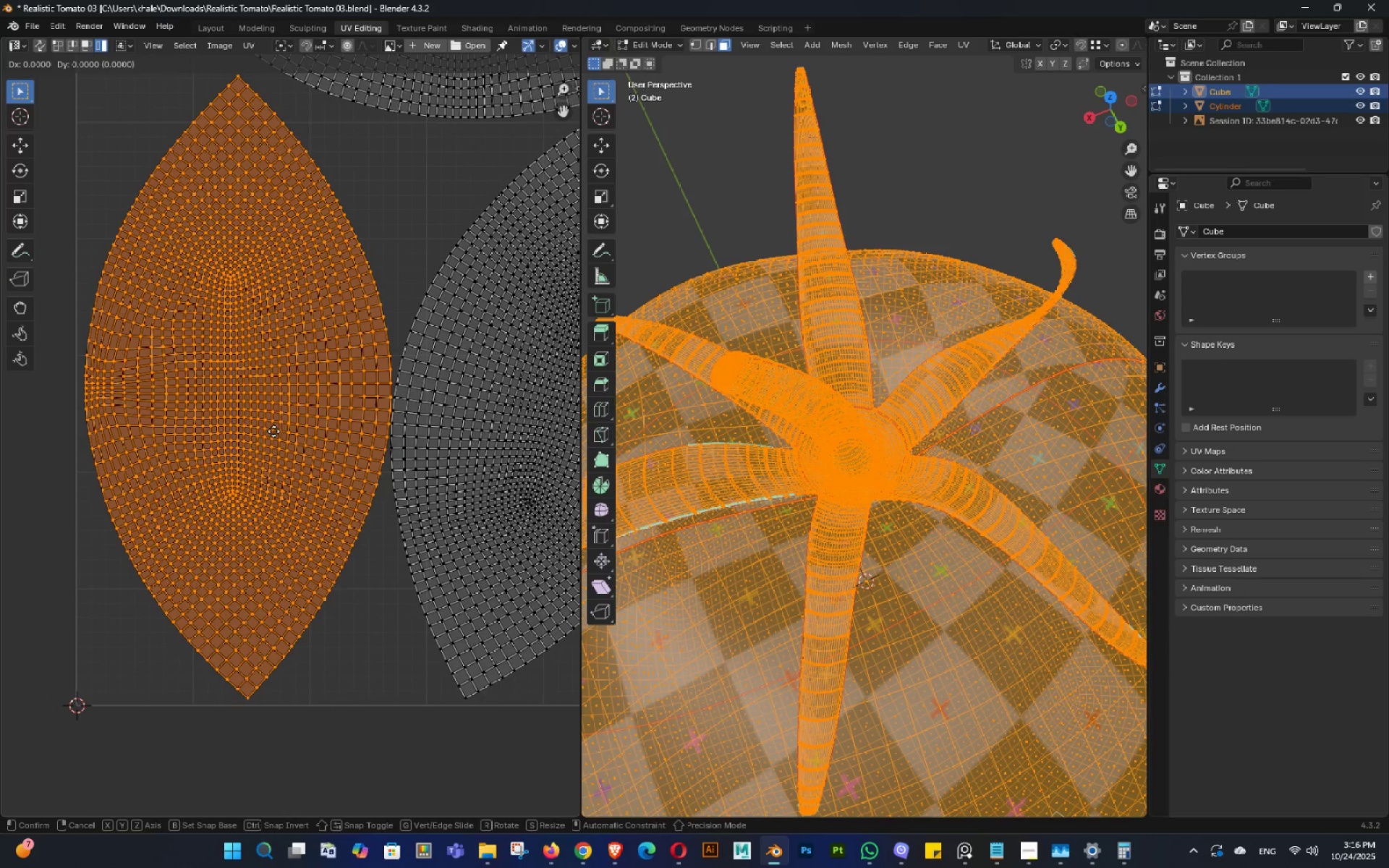 
hold_key(key=ShiftLeft, duration=1.11)
left_click([235, 440])
 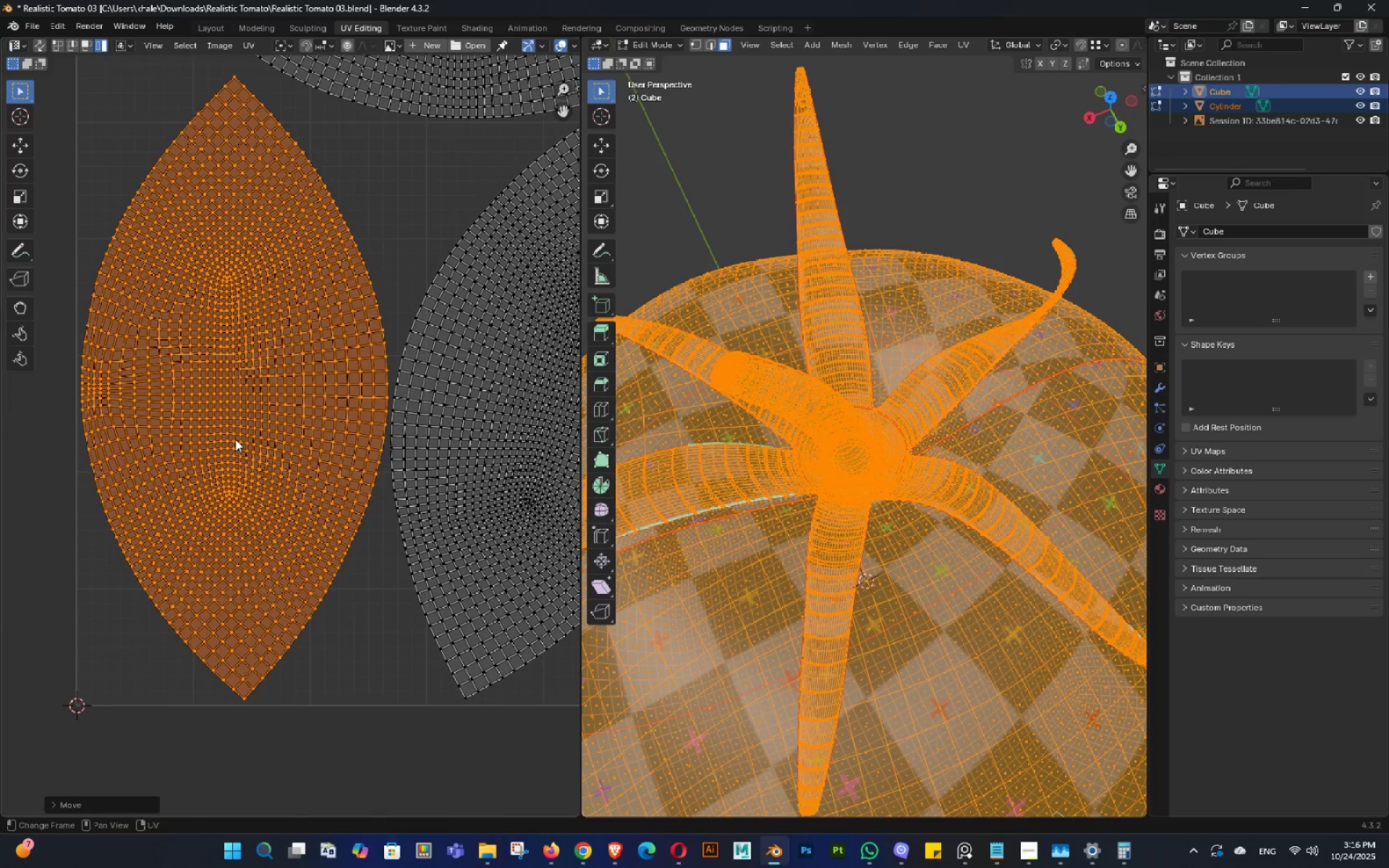 
scroll: coordinate [326, 445], scroll_direction: down, amount: 7.0
 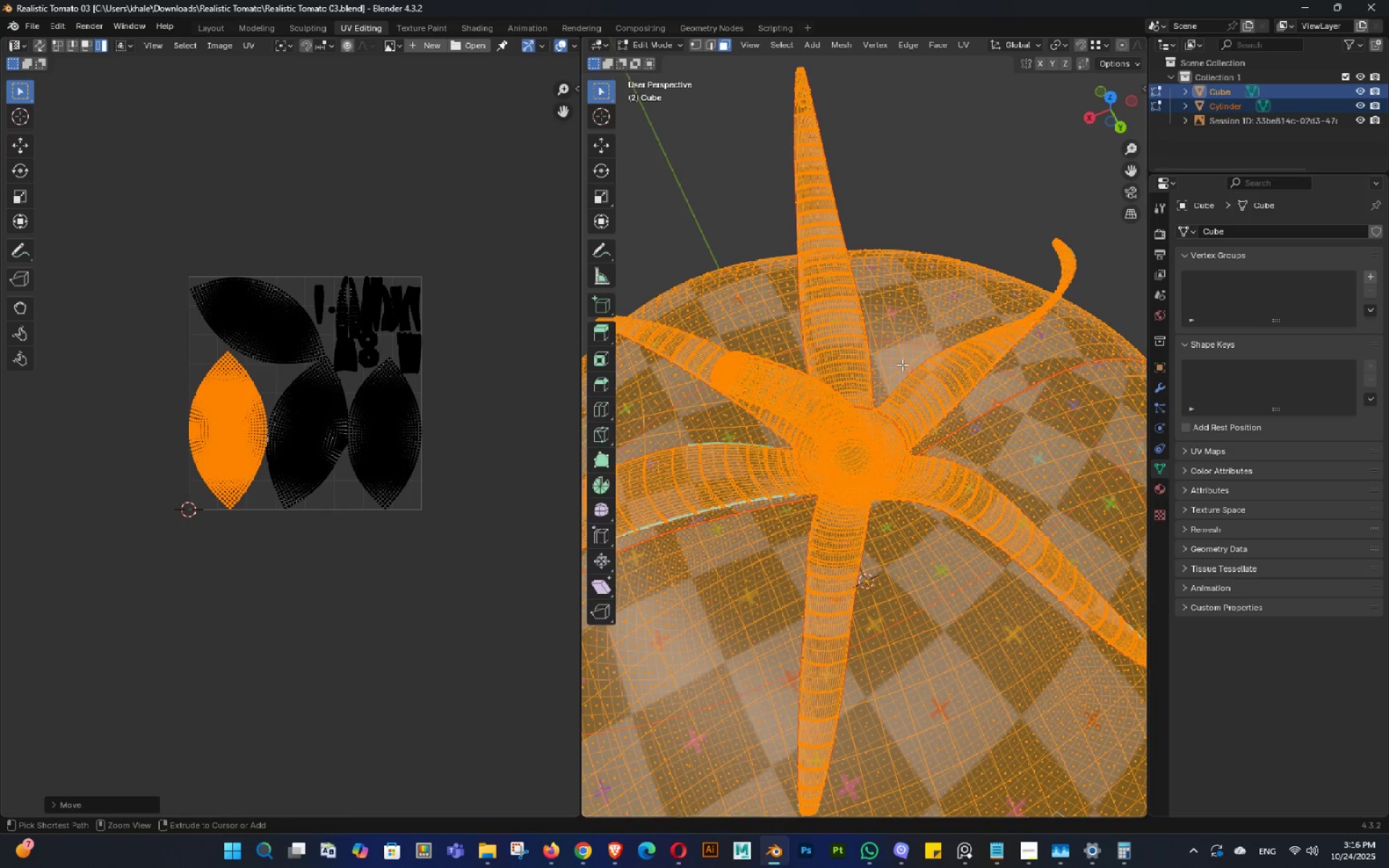 
key(Control+ControlLeft)
 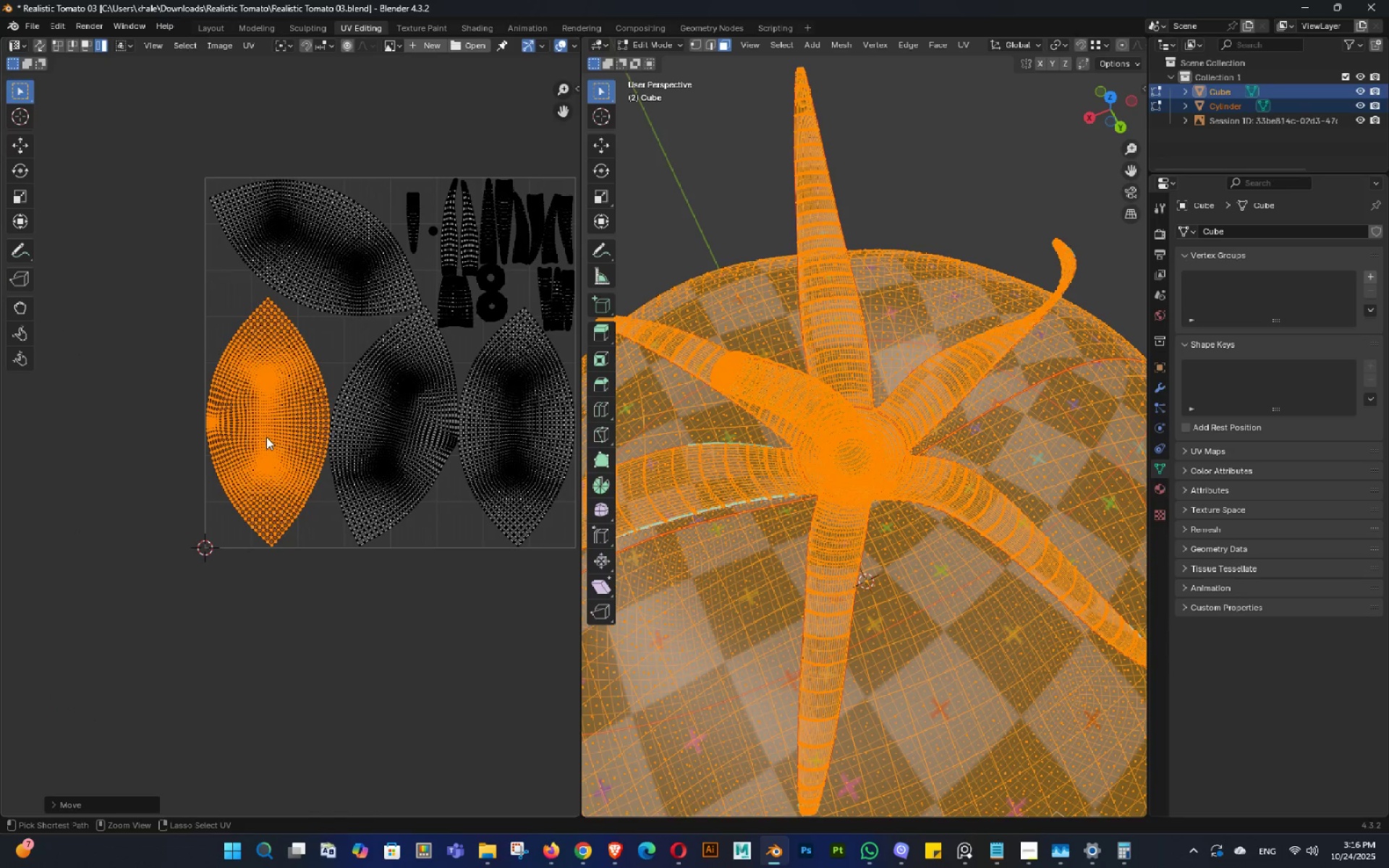 
key(Control+S)
 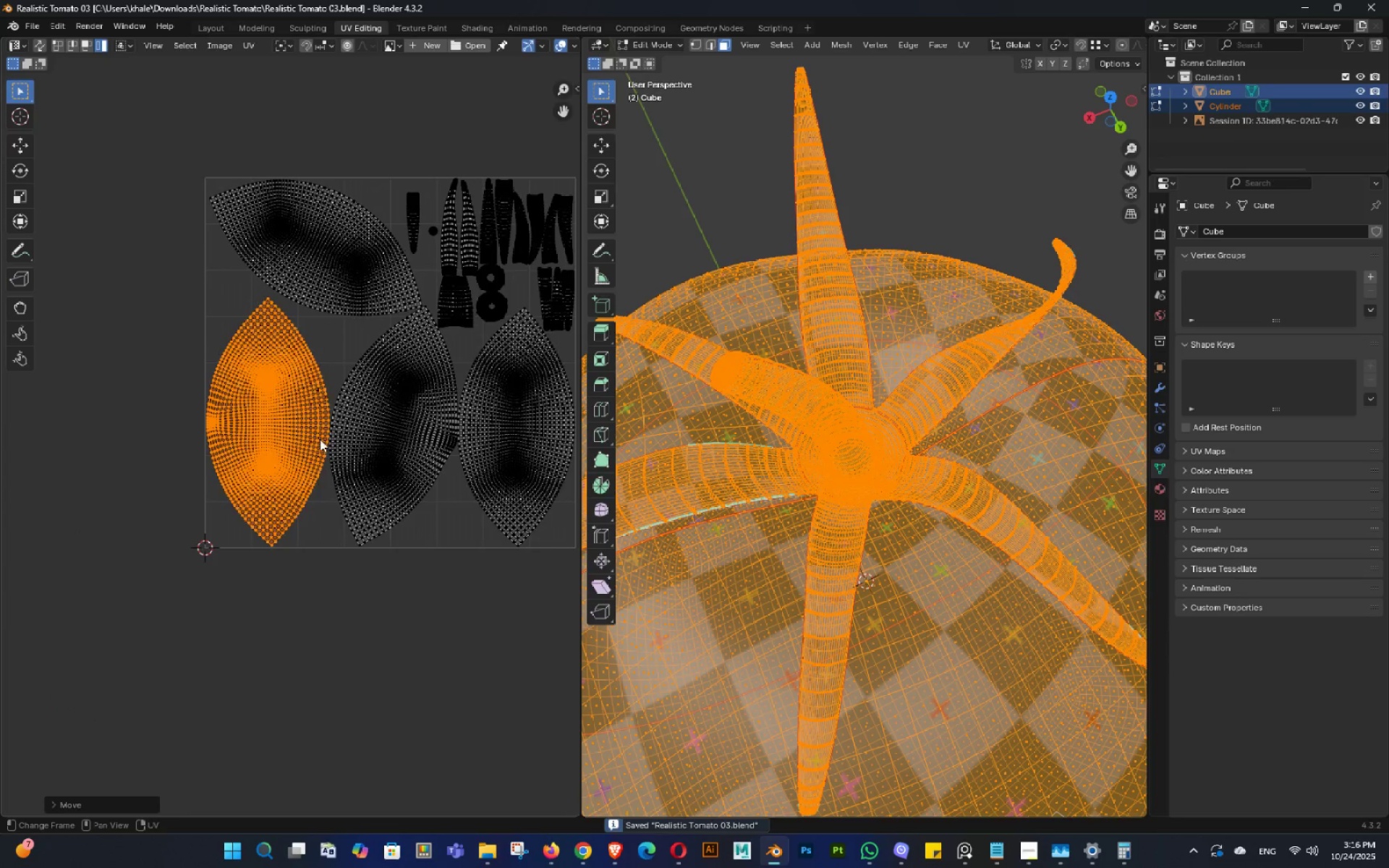 
key(Shift+ShiftLeft)
 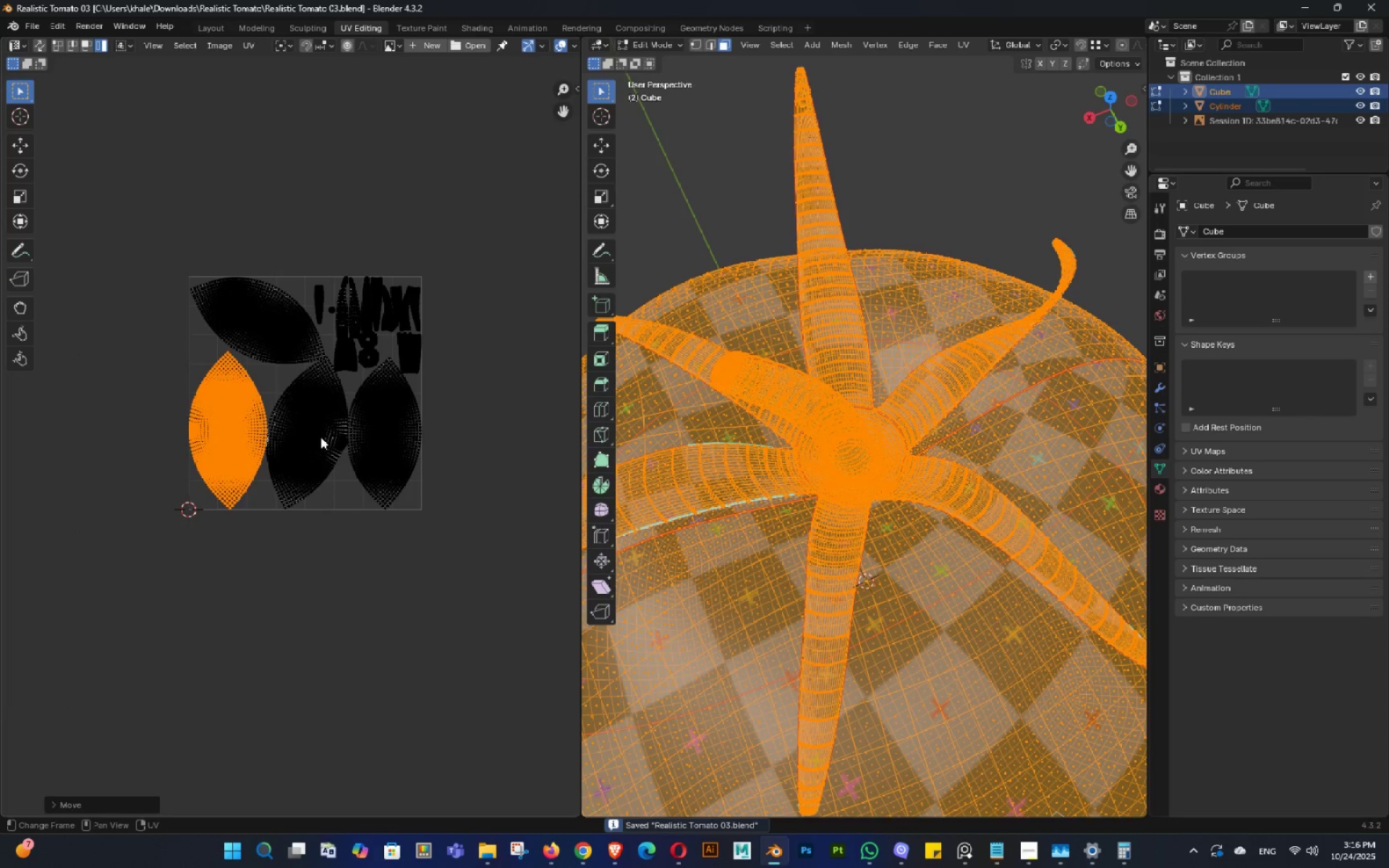 
key(Control+ControlLeft)
 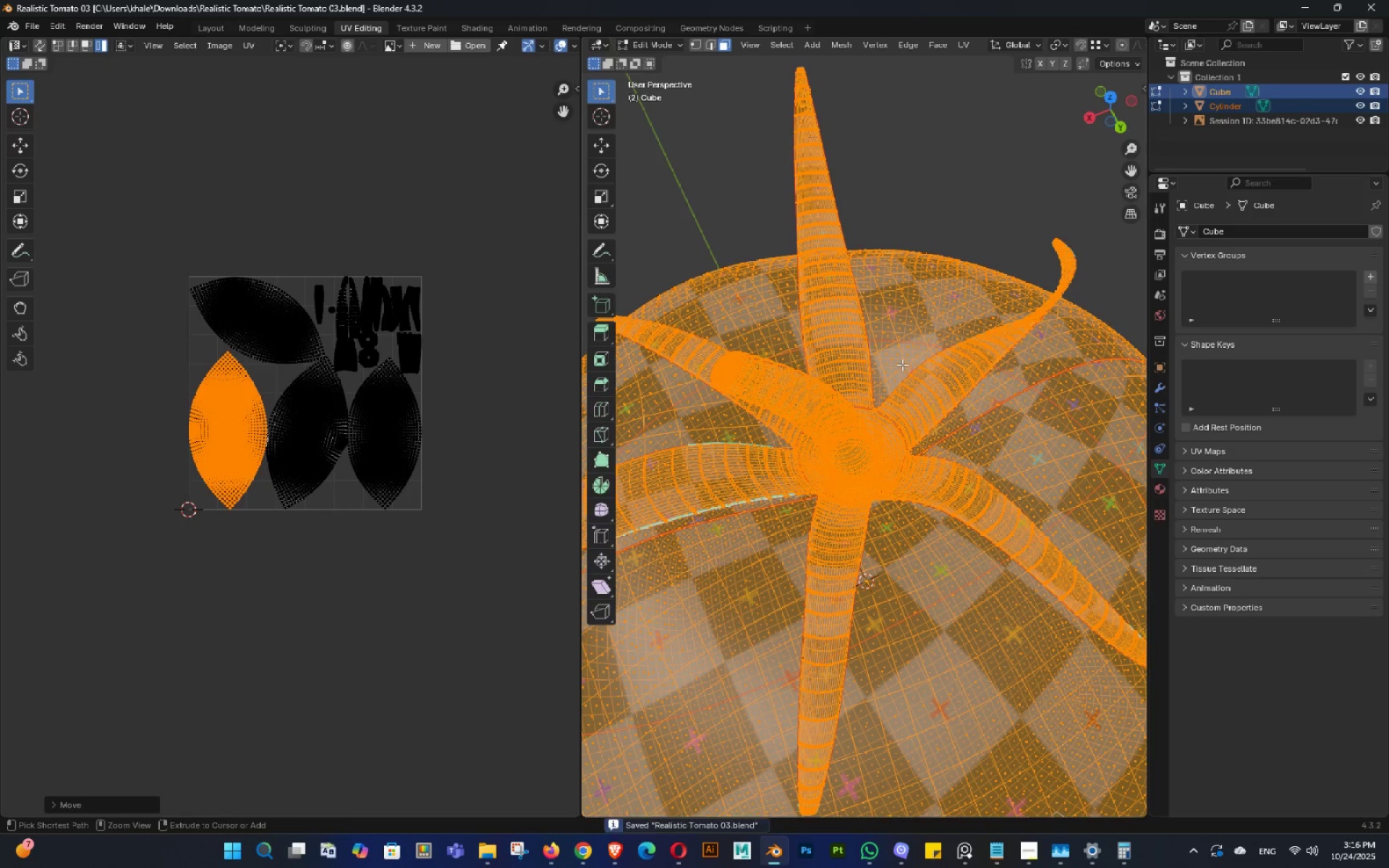 
key(Control+S)
 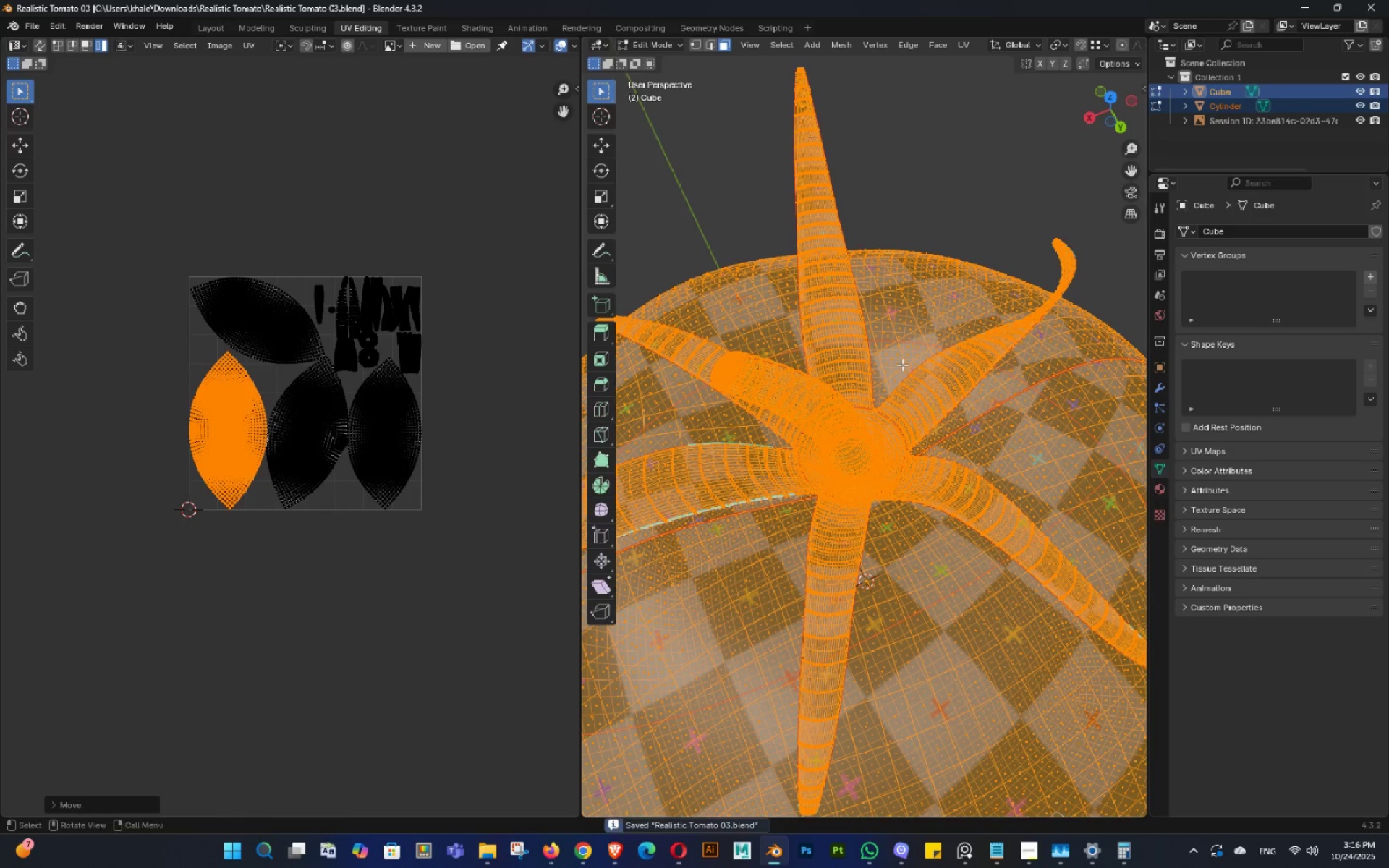 
key(Tab)
 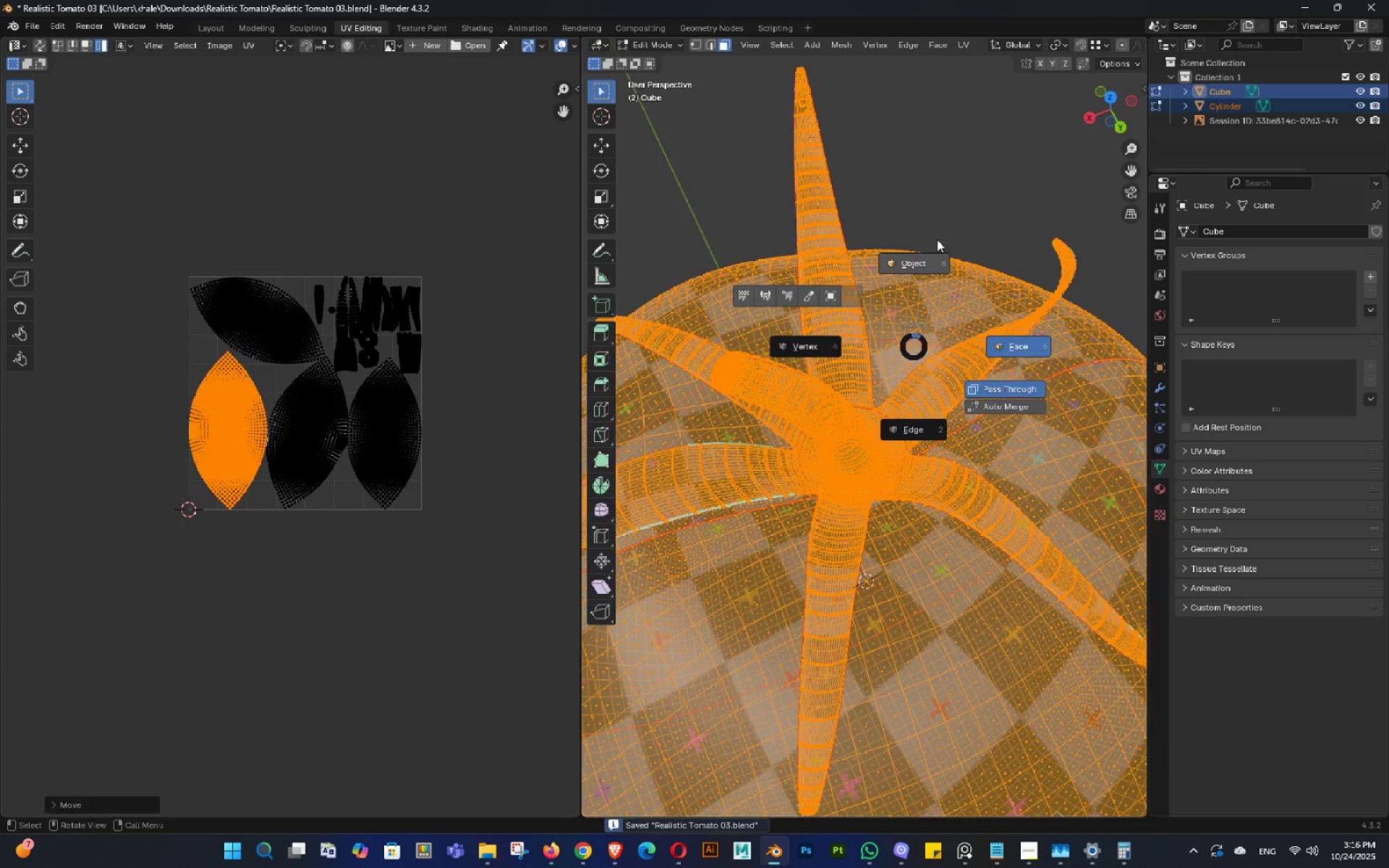 
scroll: coordinate [937, 242], scroll_direction: down, amount: 3.0
 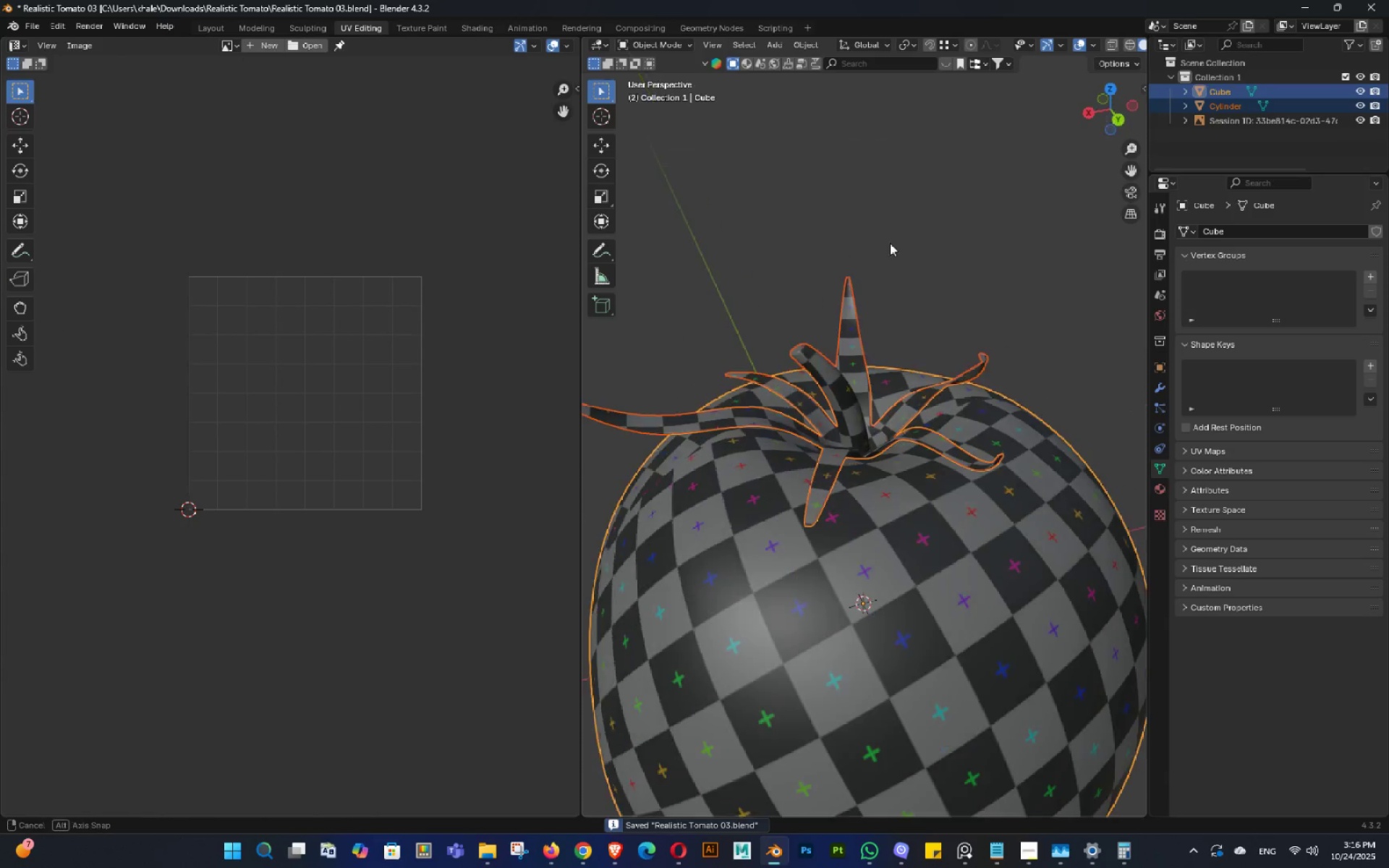 
key(Control+ControlLeft)
 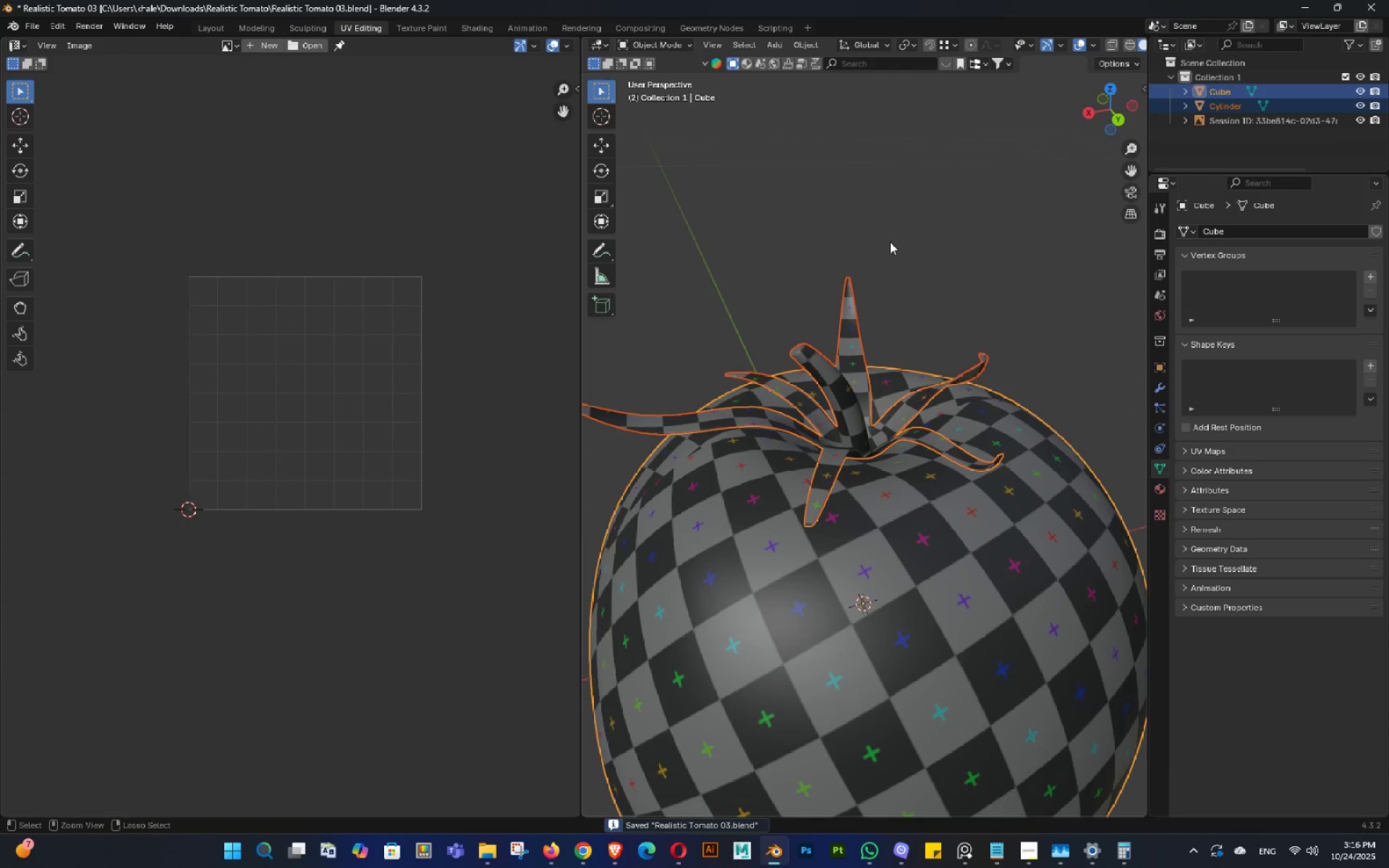 
key(Control+S)
 